 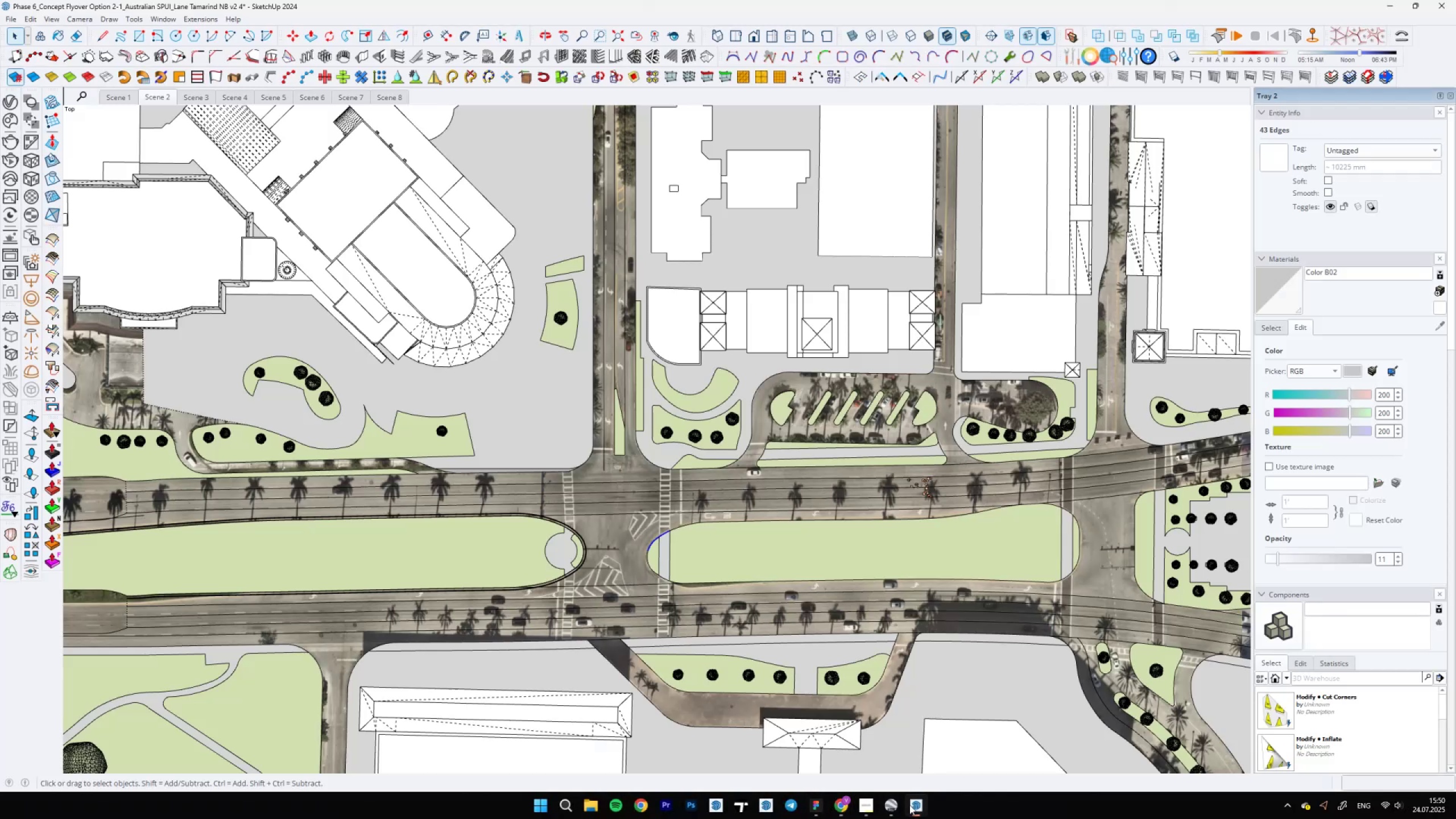 
scroll: coordinate [337, 568], scroll_direction: up, amount: 12.0
 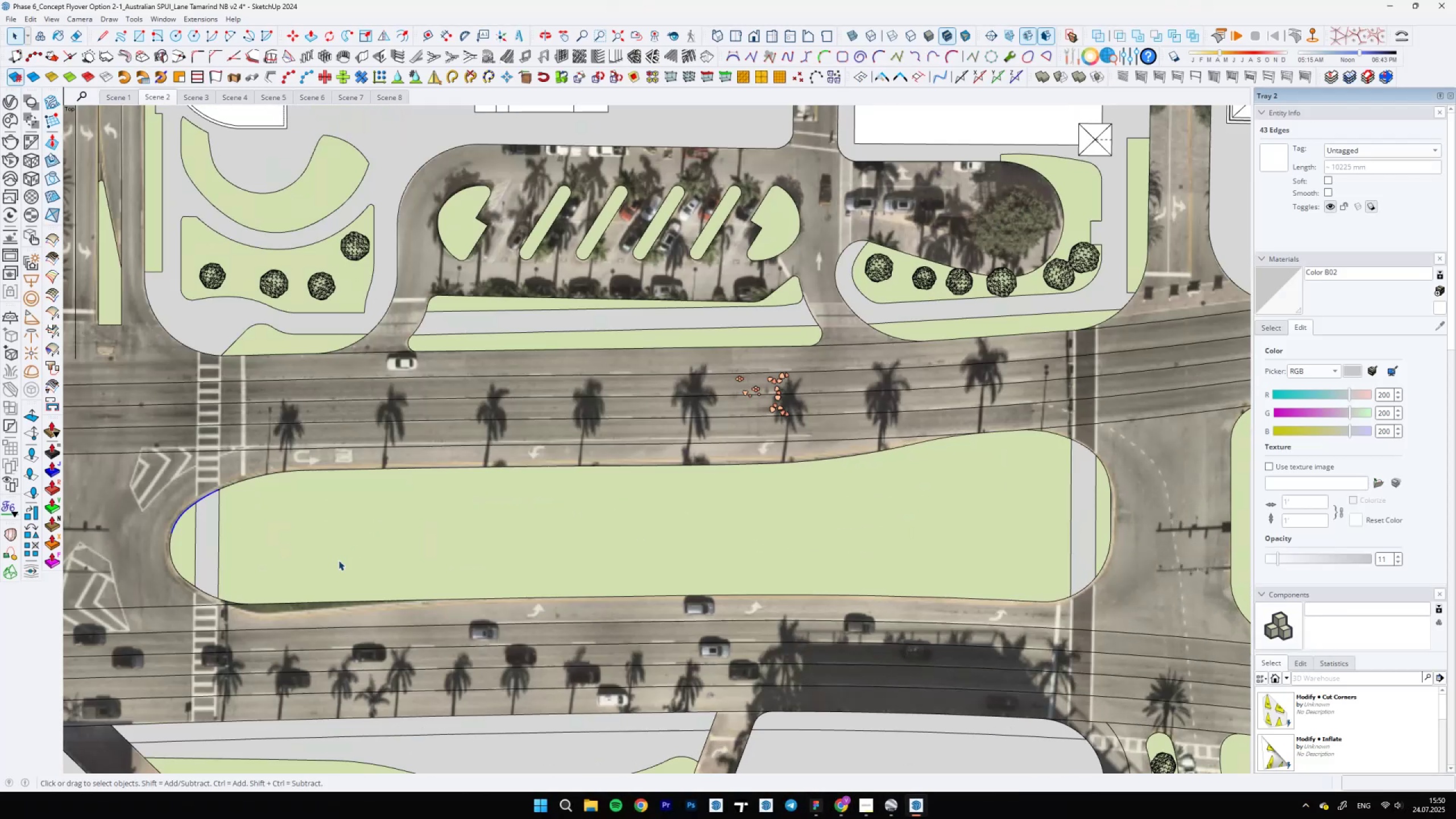 
hold_key(key=ShiftLeft, duration=0.81)
 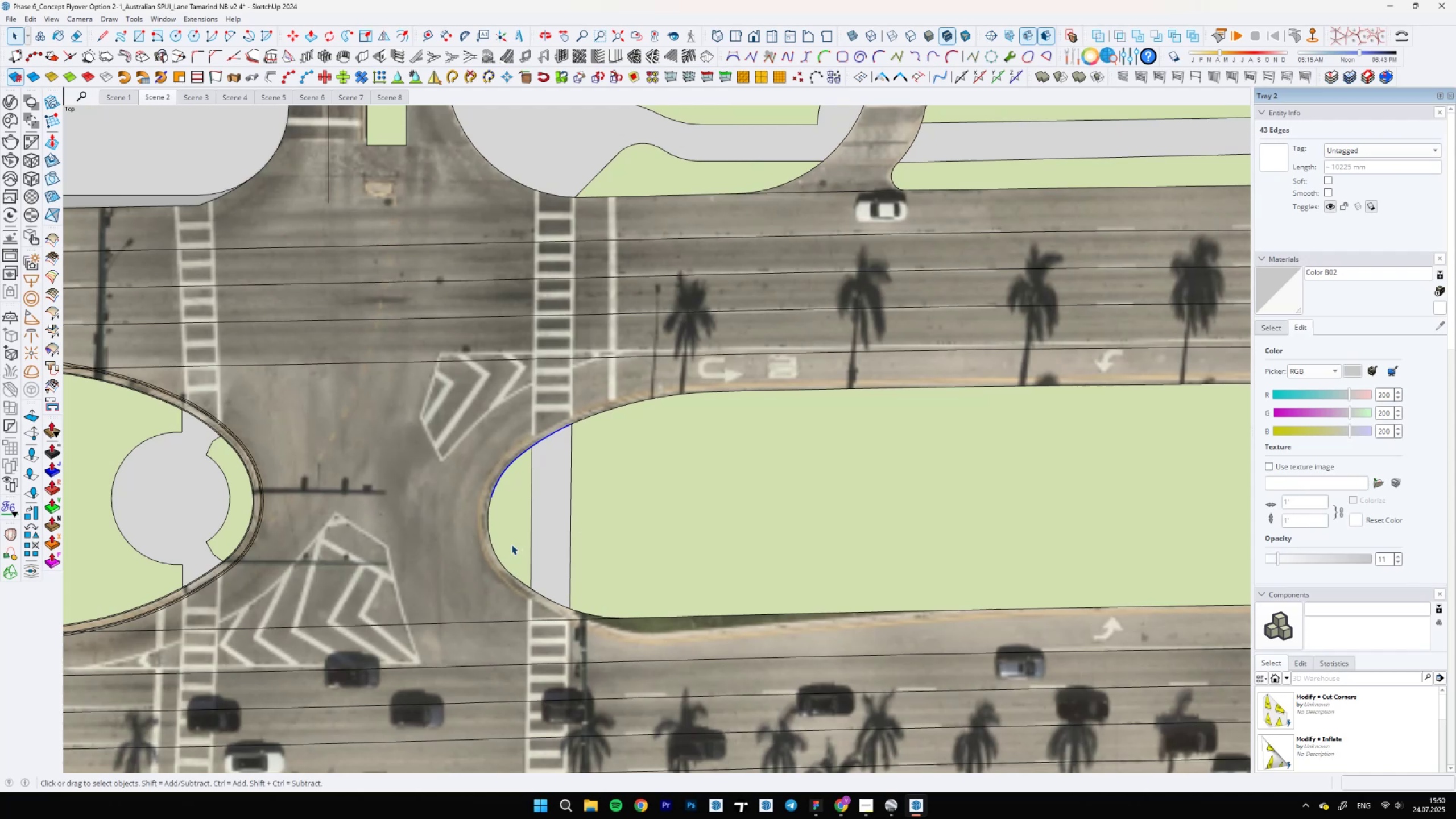 
scroll: coordinate [505, 549], scroll_direction: up, amount: 5.0
 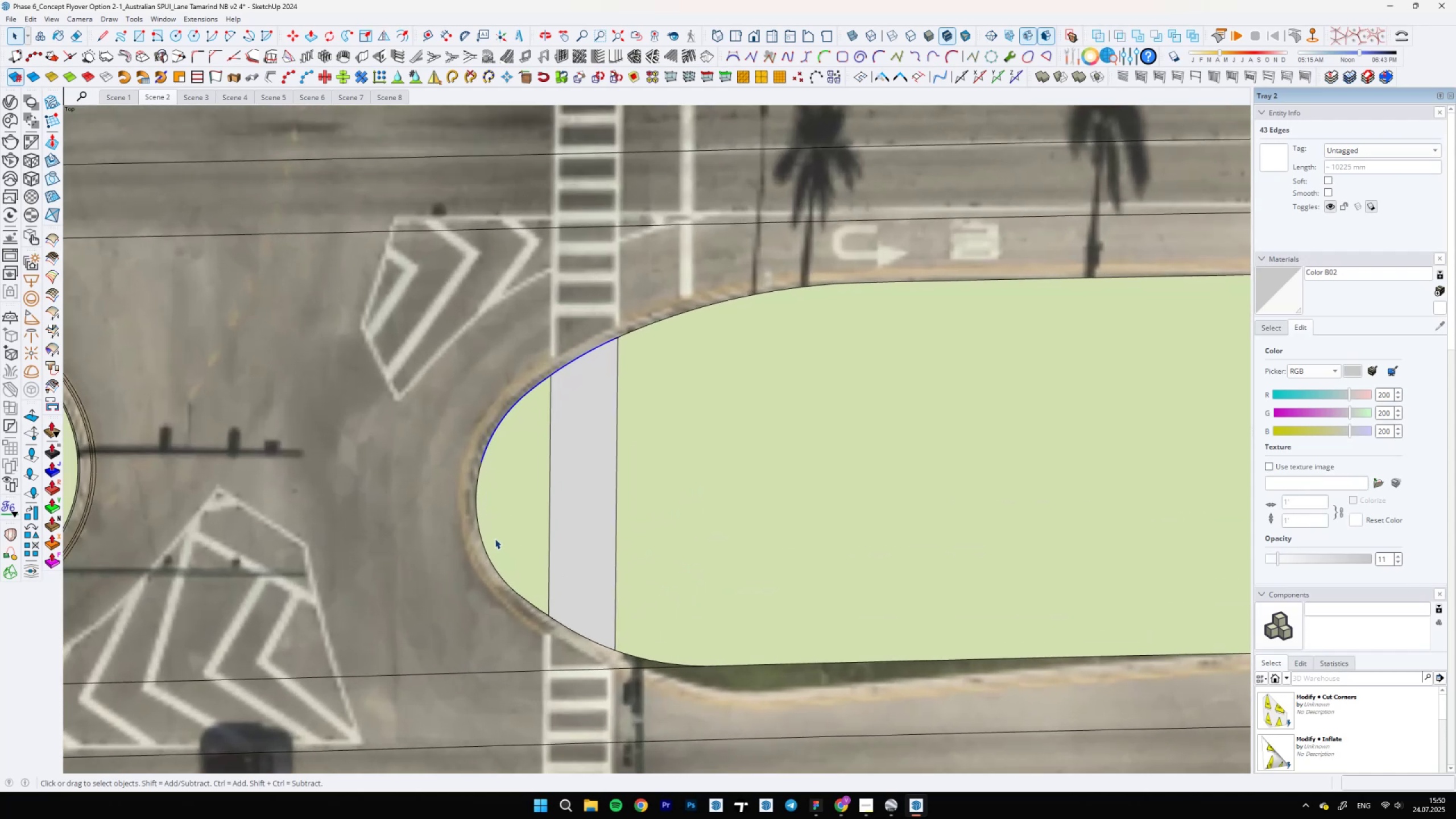 
hold_key(key=ControlLeft, duration=1.5)
left_click_drag(start_coordinate=[430, 420], to_coordinate=[576, 639])
 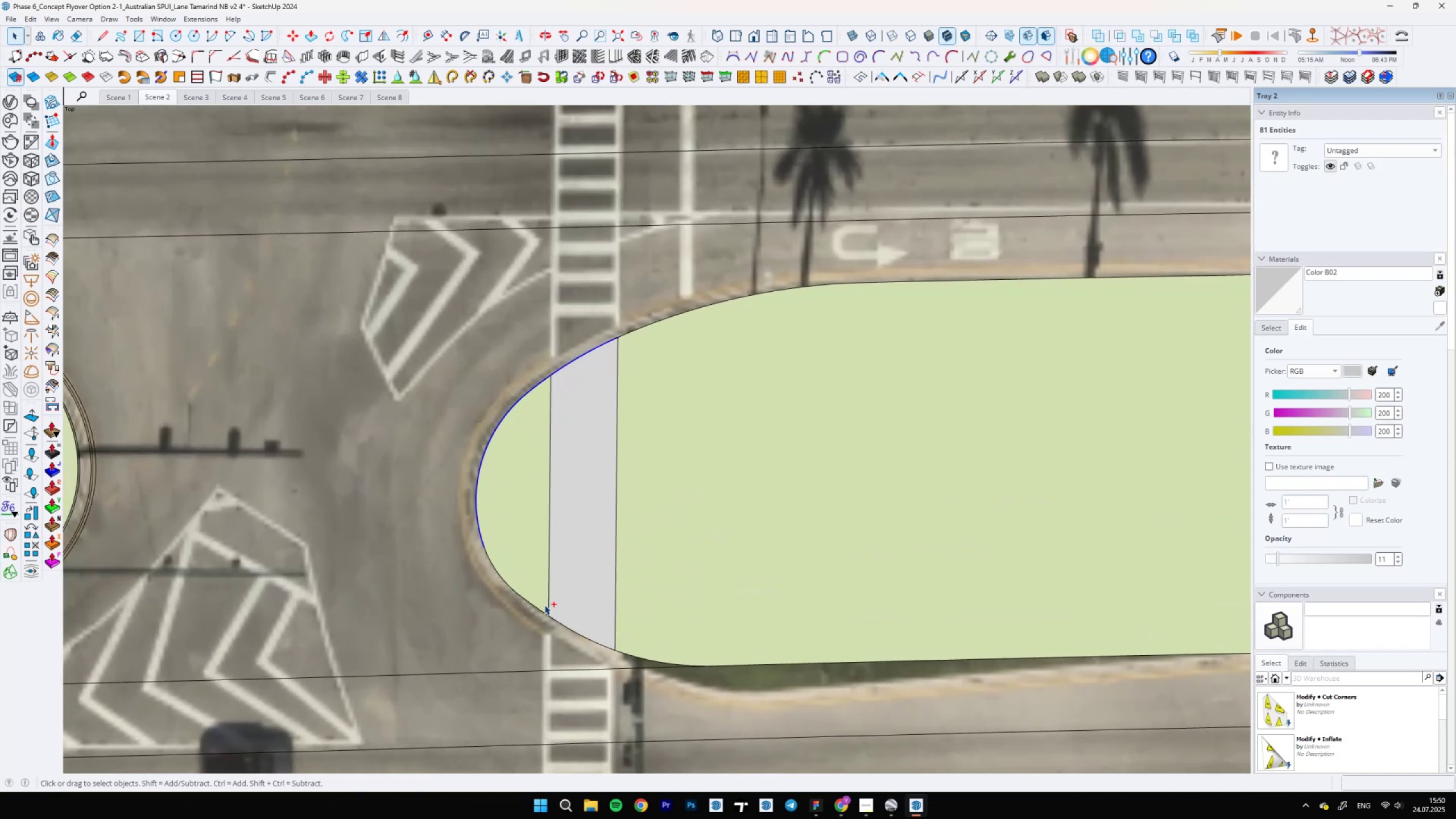 
hold_key(key=ControlLeft, duration=1.51)
left_click([531, 603])
 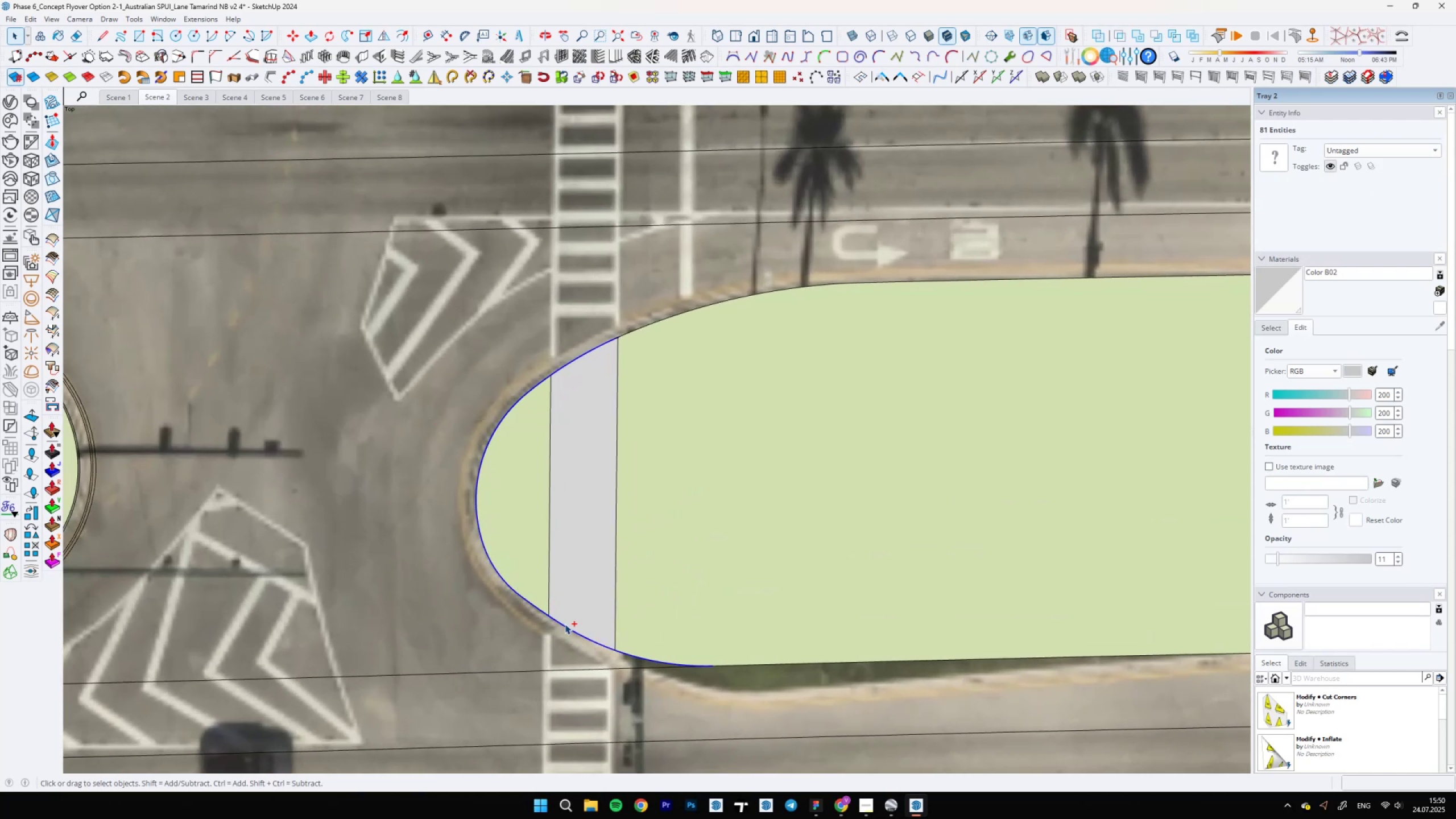 
scroll: coordinate [617, 622], scroll_direction: down, amount: 3.0
 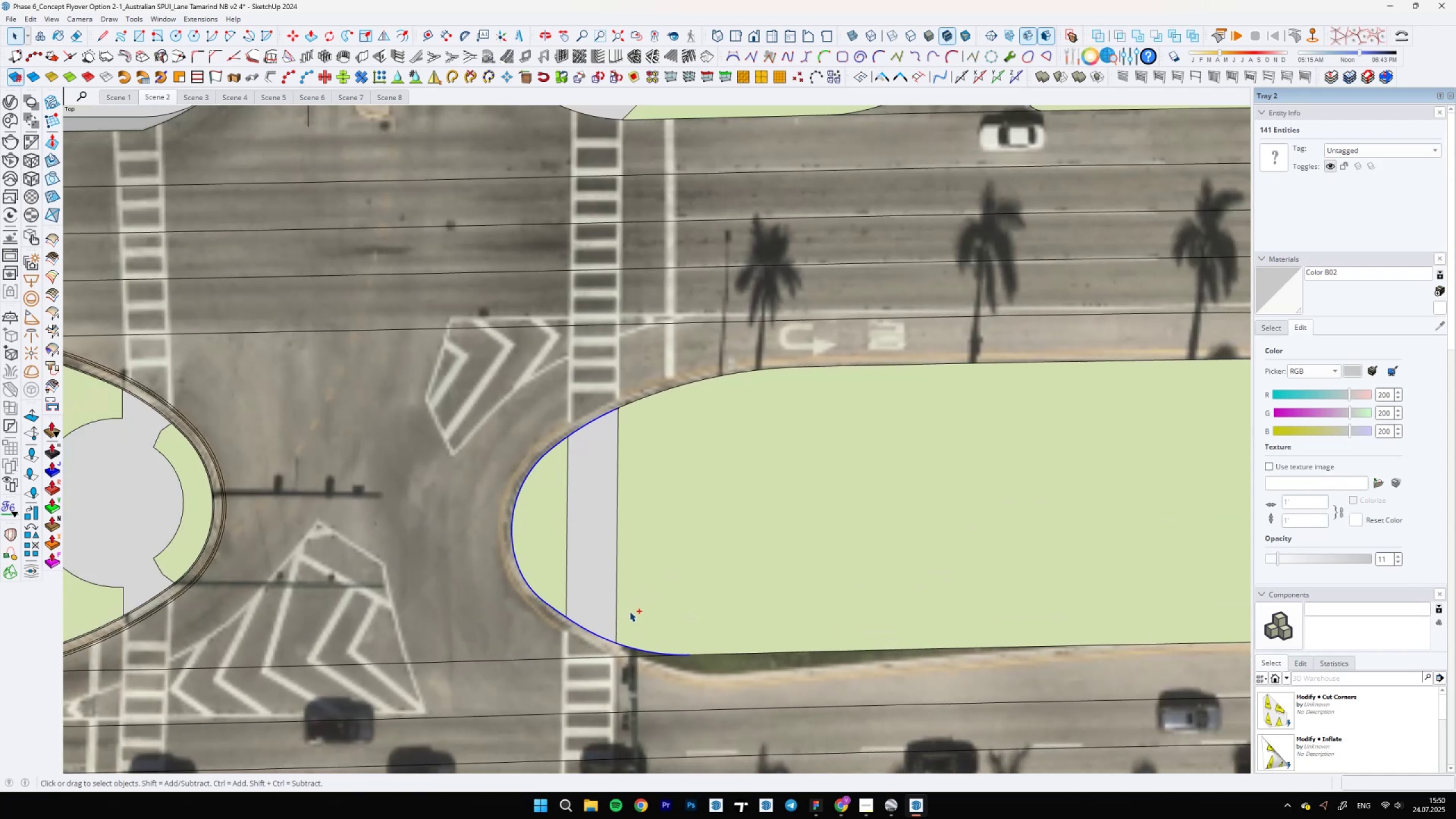 
hold_key(key=ControlLeft, duration=1.52)
left_click([631, 401])
 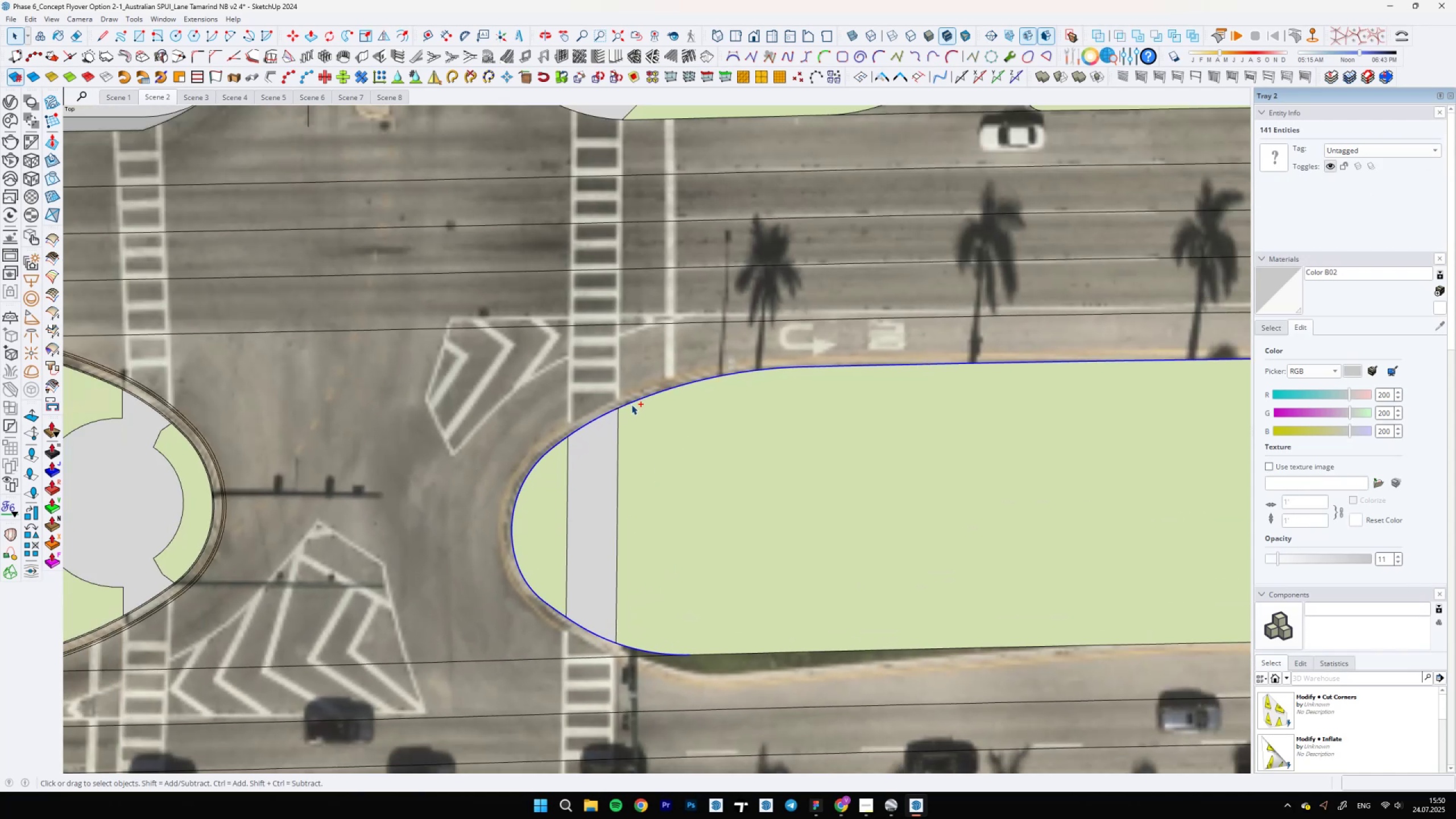 
scroll: coordinate [723, 571], scroll_direction: none, amount: 0.0
 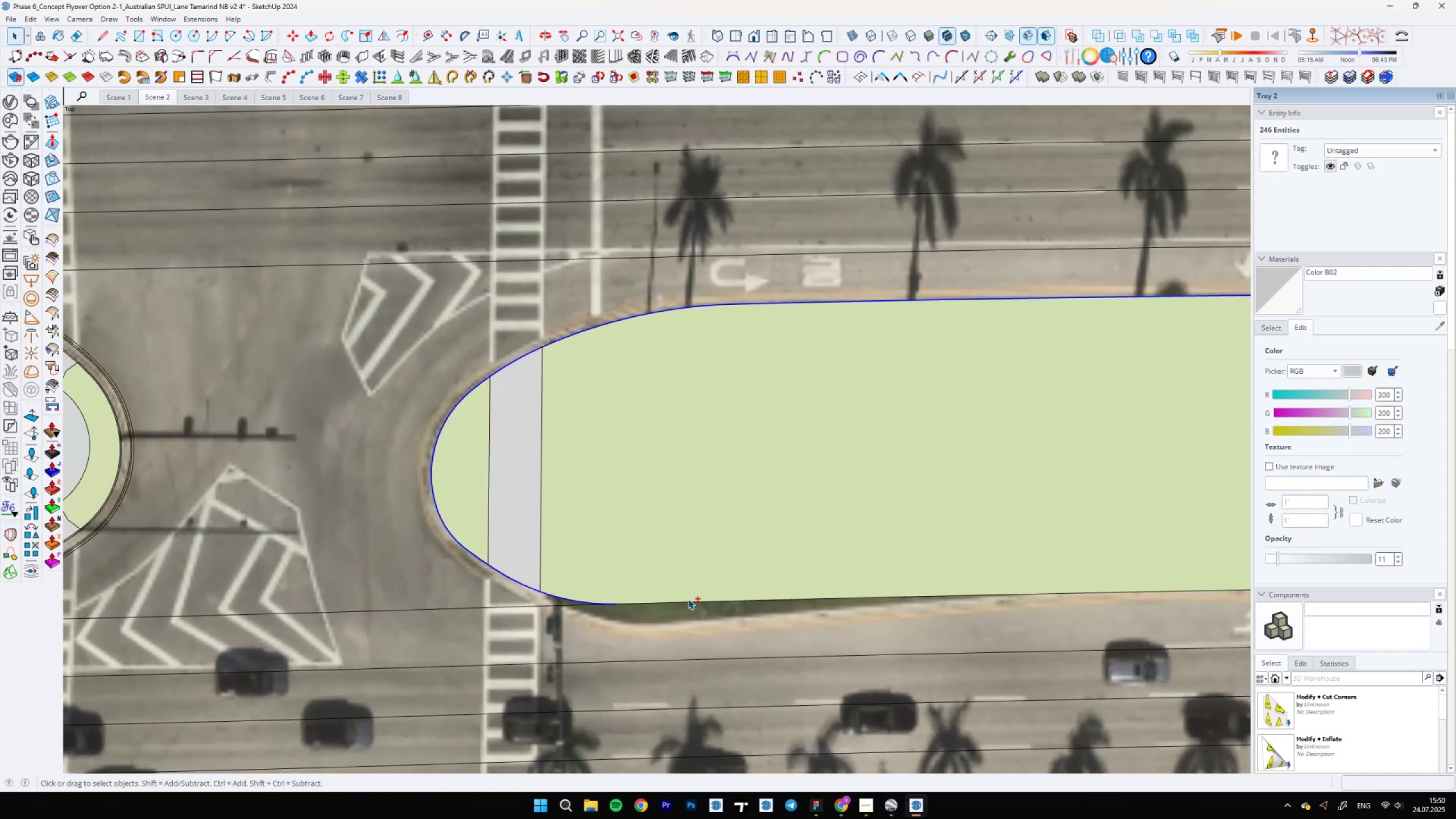 
hold_key(key=ControlLeft, duration=1.51)
left_click([688, 599])
 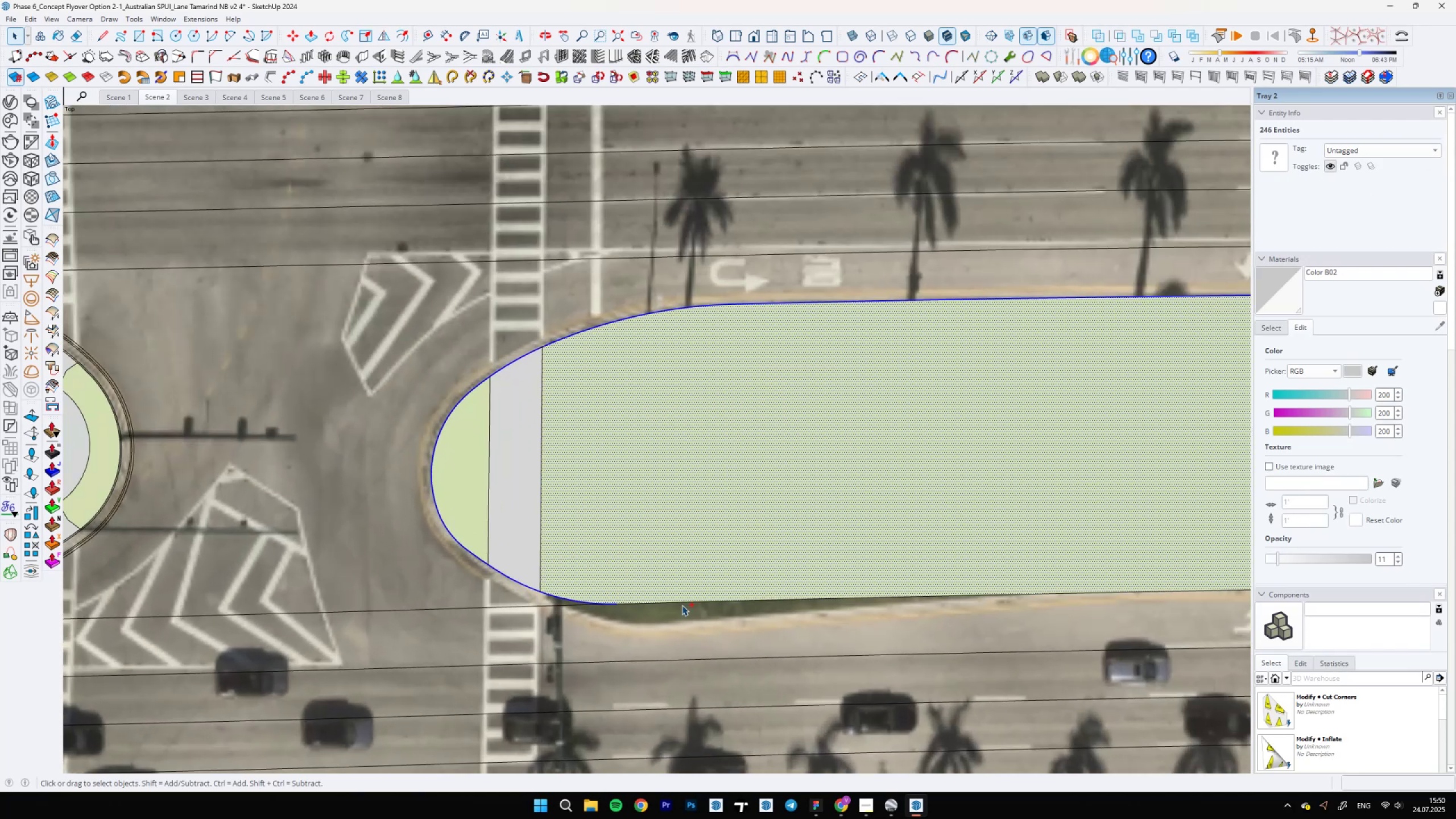 
hold_key(key=ControlLeft, duration=0.78)
left_click([685, 602])
 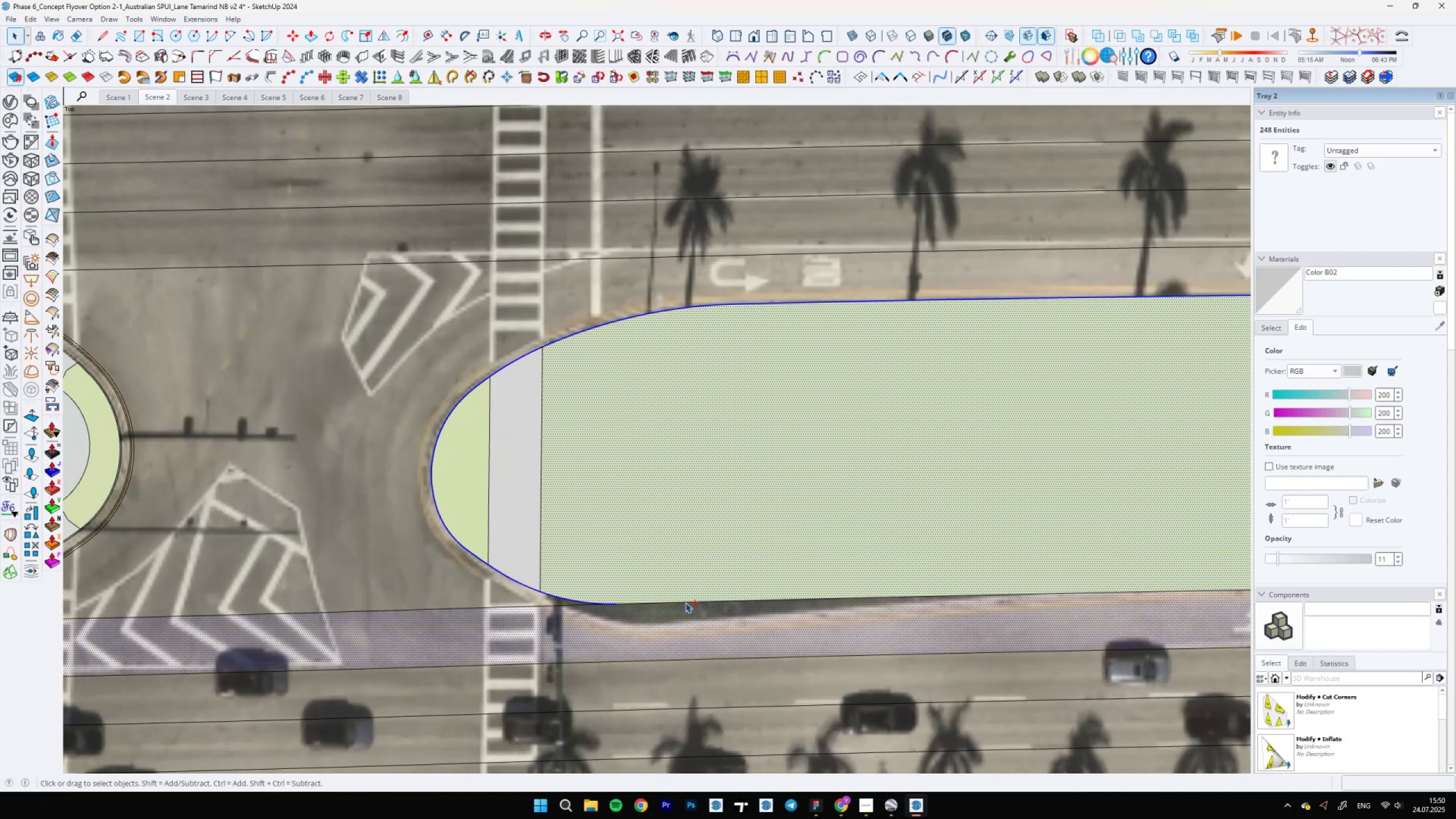 
hold_key(key=ShiftLeft, duration=1.52)
double_click([690, 619])
 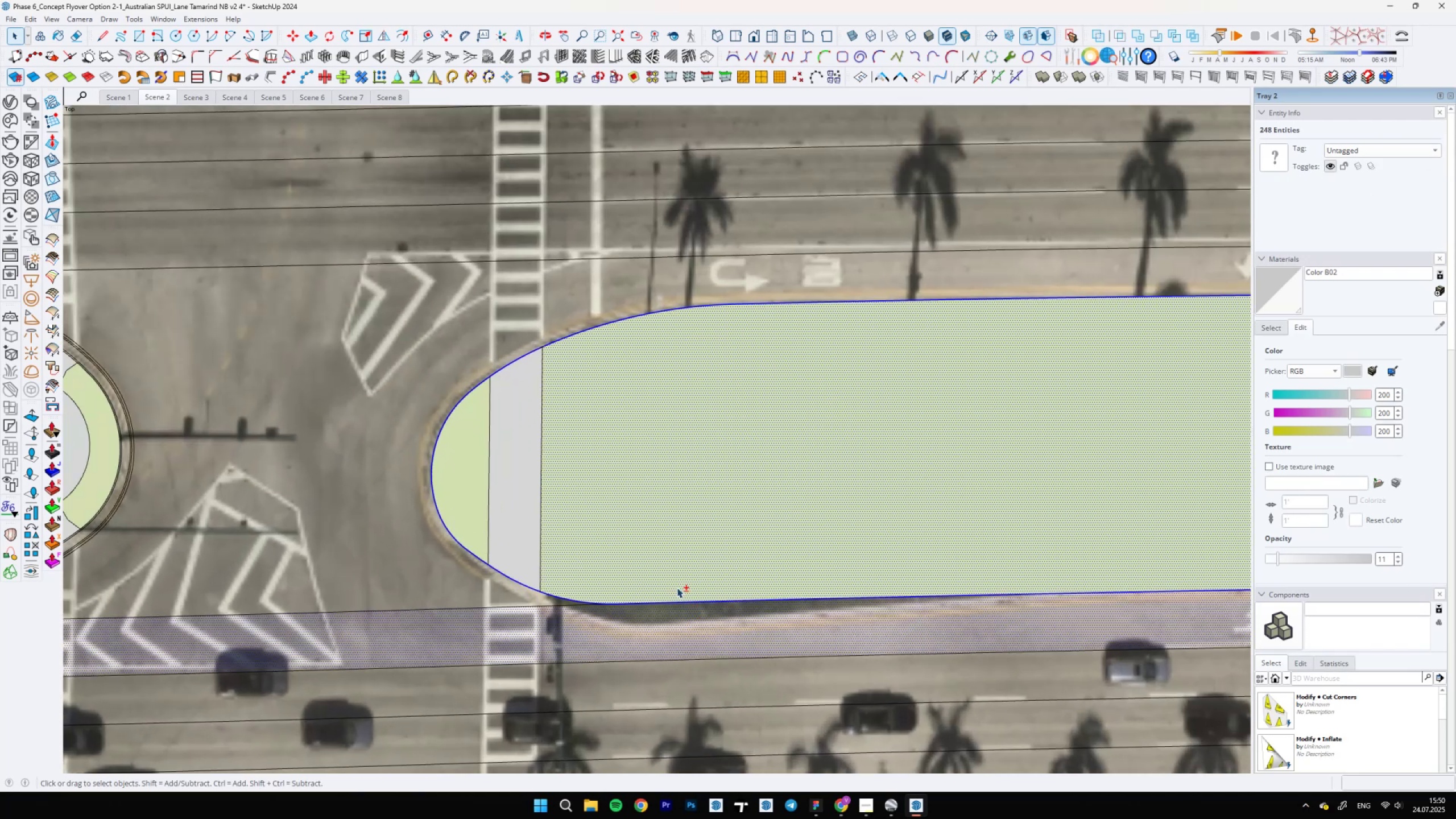 
triple_click([667, 552])
 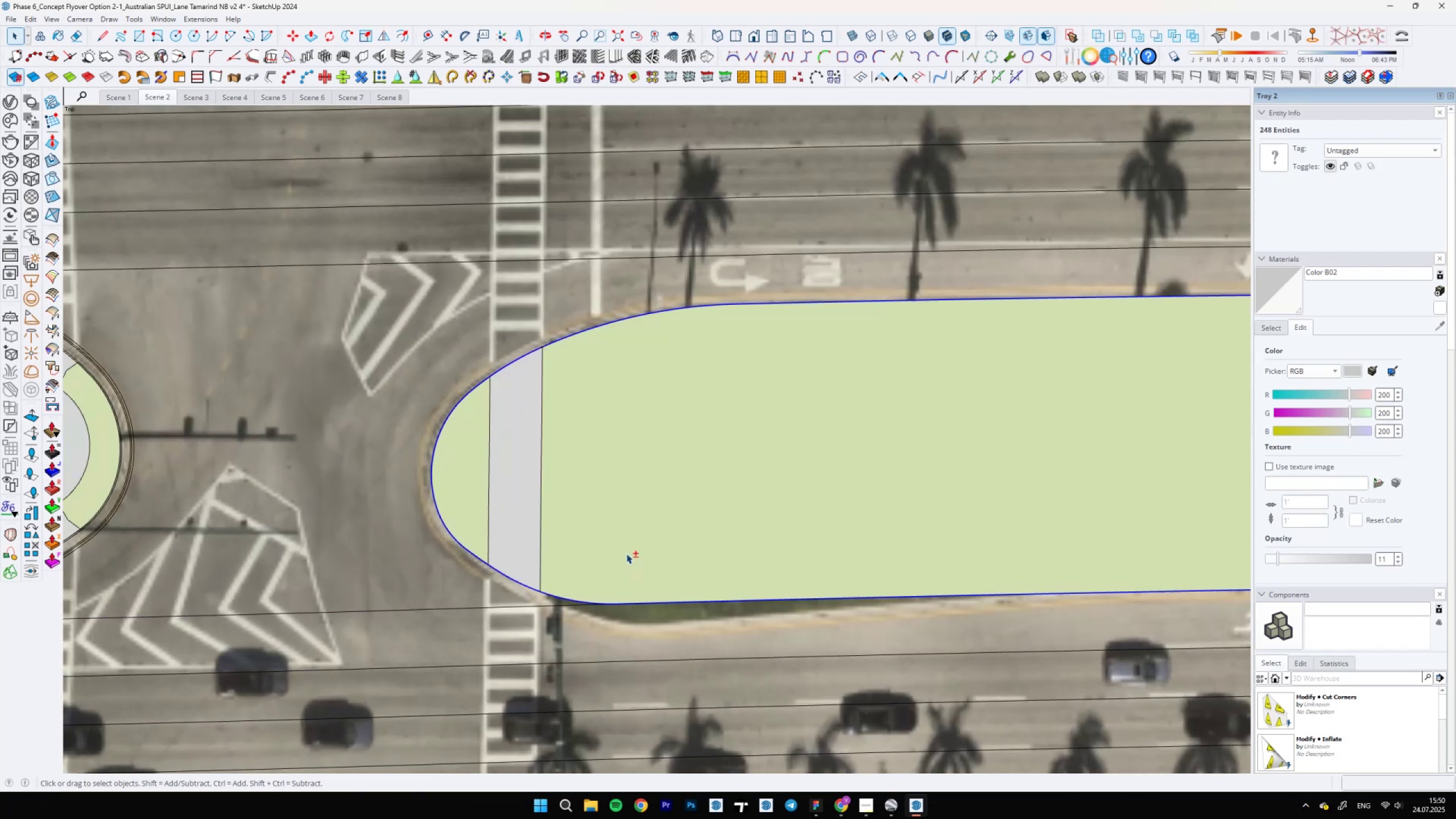 
scroll: coordinate [484, 564], scroll_direction: down, amount: 6.0
 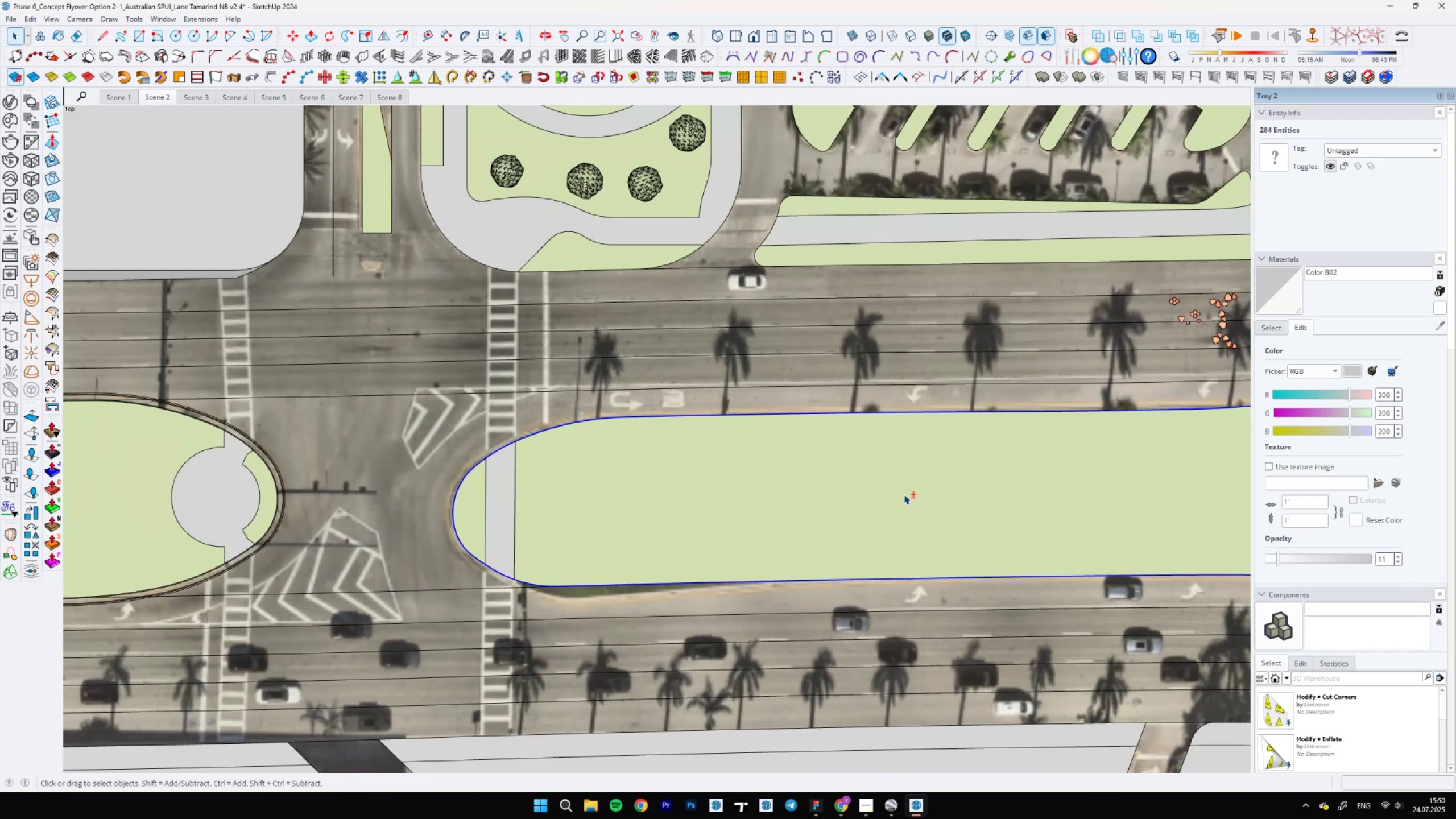 
hold_key(key=ShiftLeft, duration=0.66)
 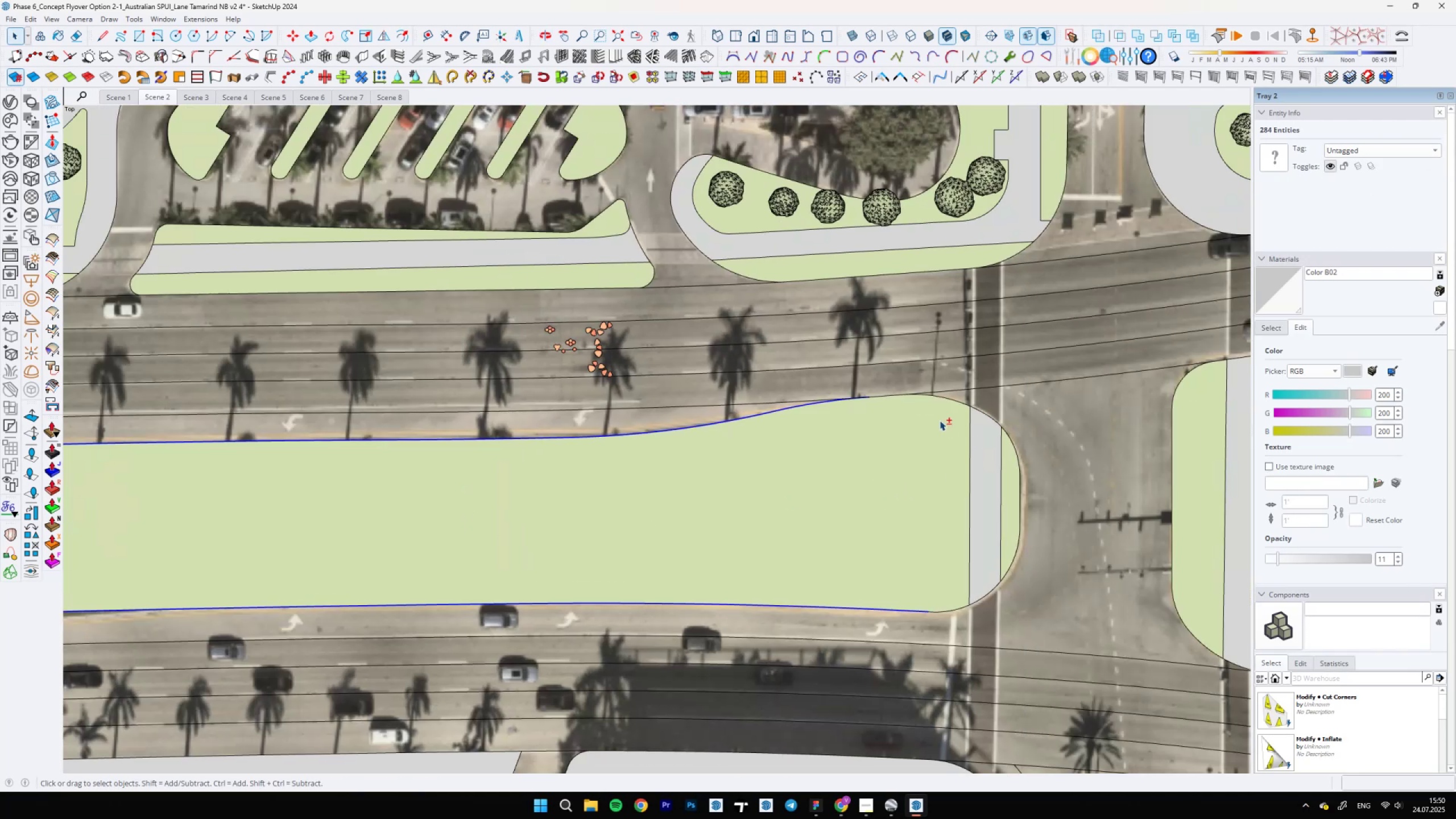 
hold_key(key=ControlLeft, duration=0.76)
scroll: coordinate [905, 394], scroll_direction: up, amount: 5.0
 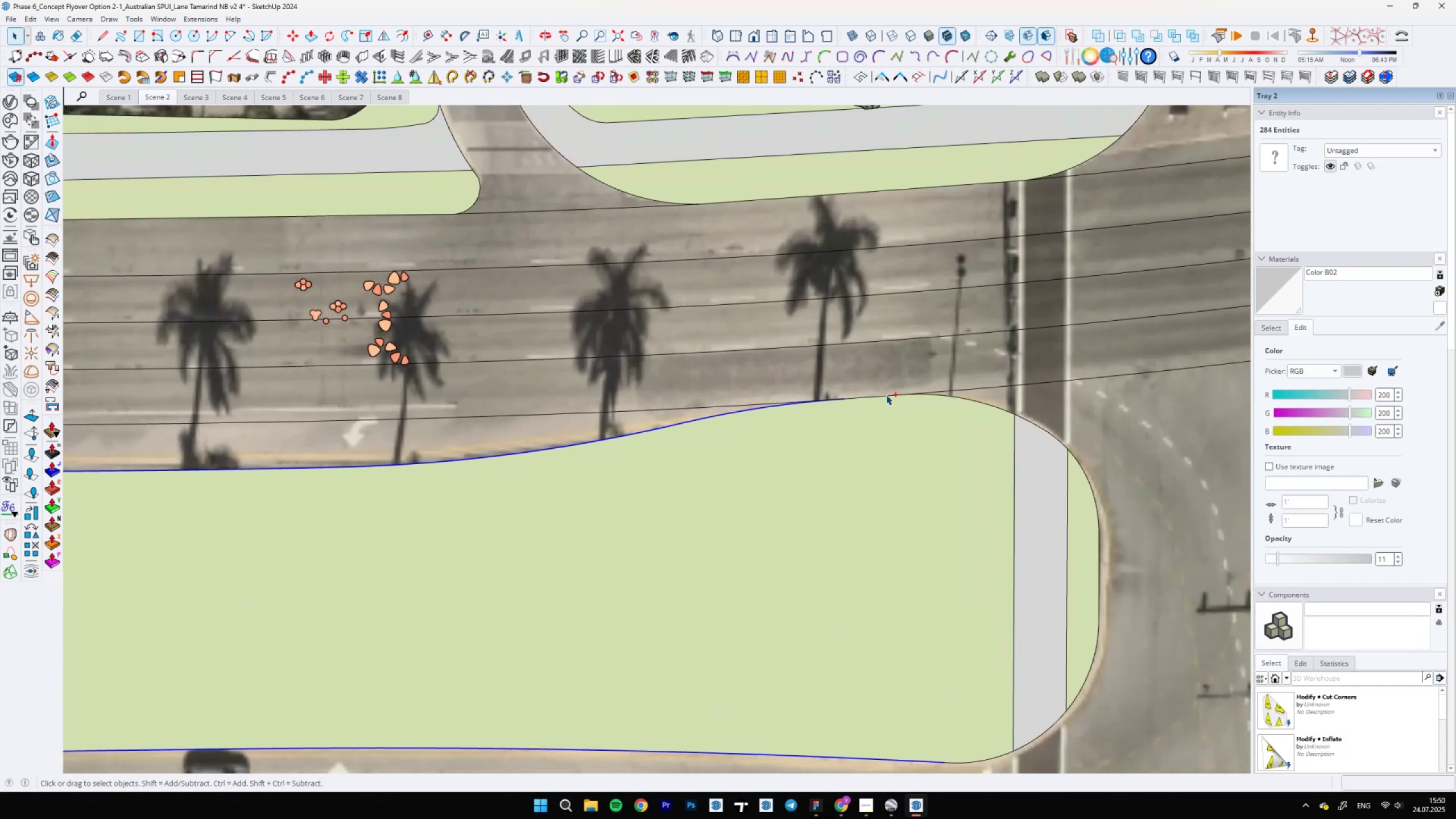 
scroll: coordinate [860, 436], scroll_direction: down, amount: 6.0
 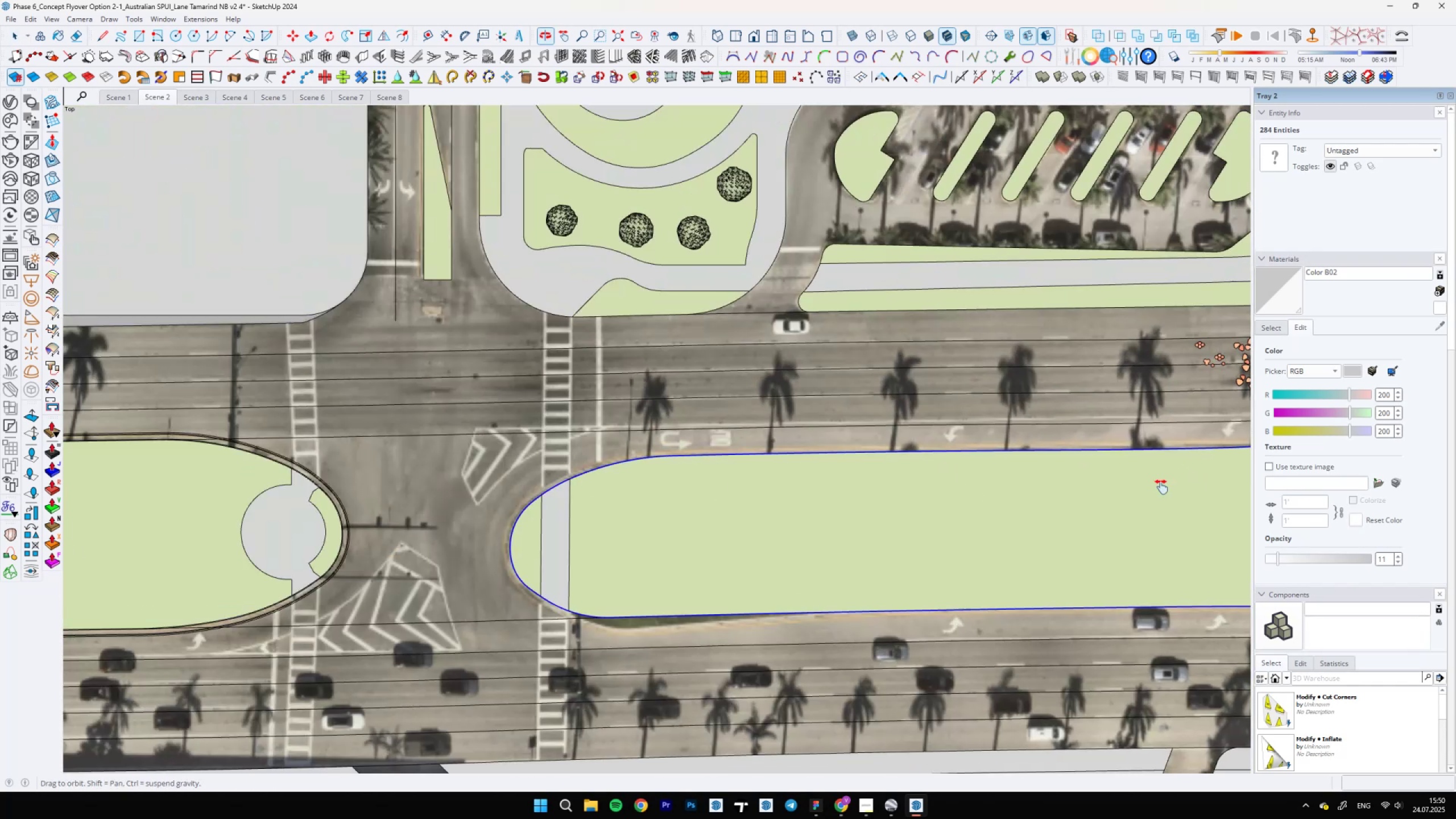 
hold_key(key=ShiftLeft, duration=0.69)
 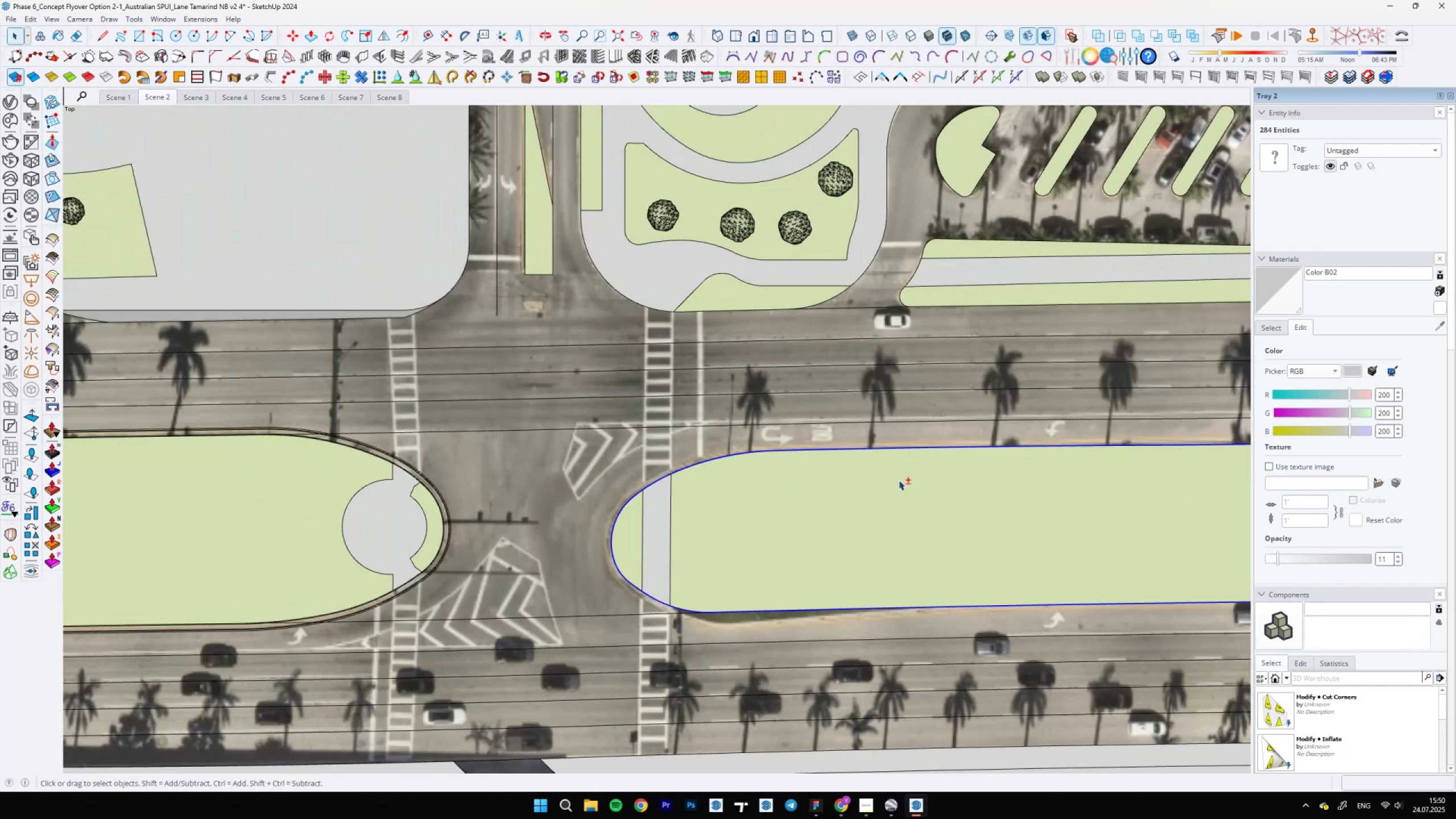 
scroll: coordinate [615, 495], scroll_direction: up, amount: 28.0
 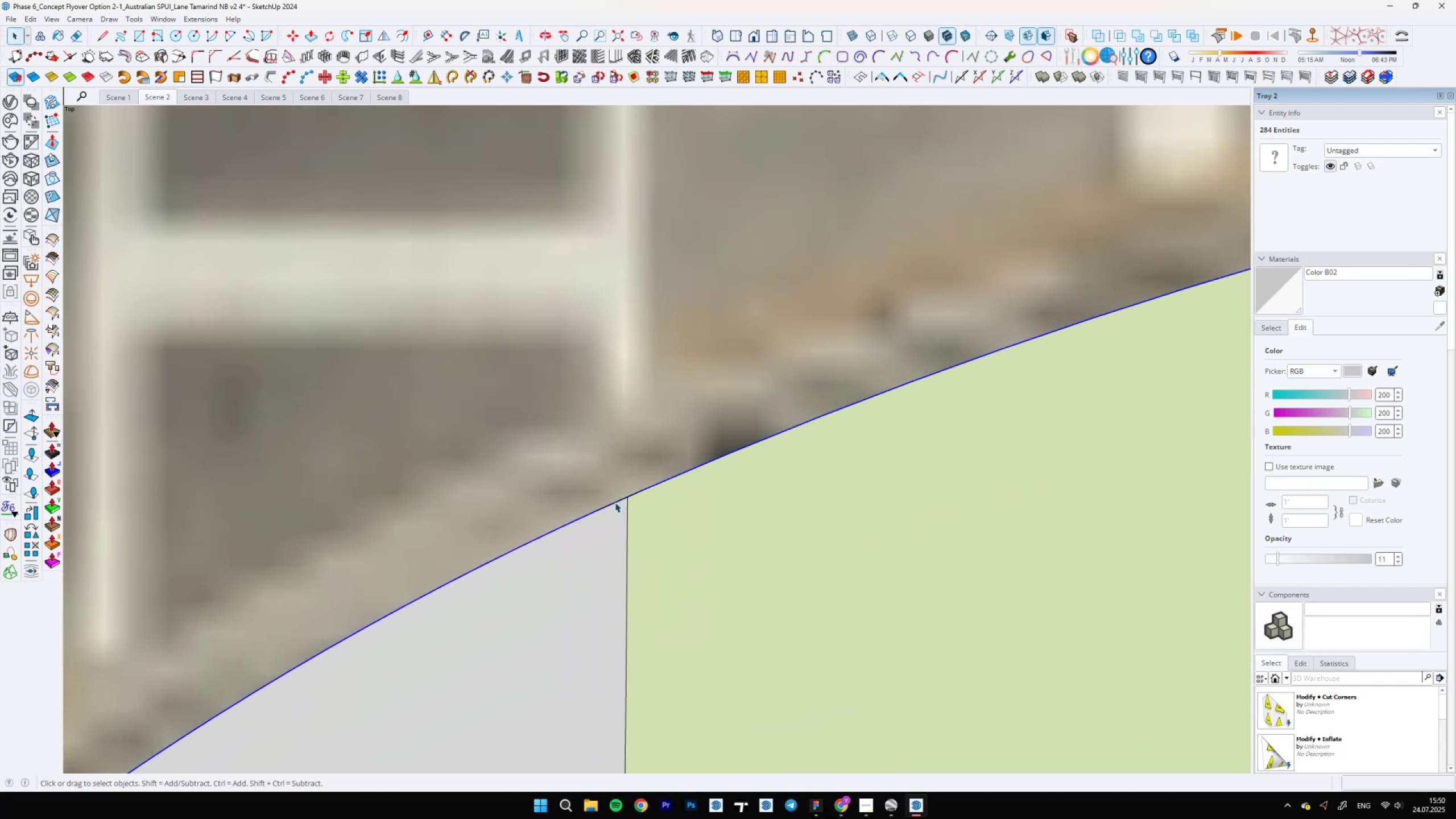 
left_click([614, 504])
 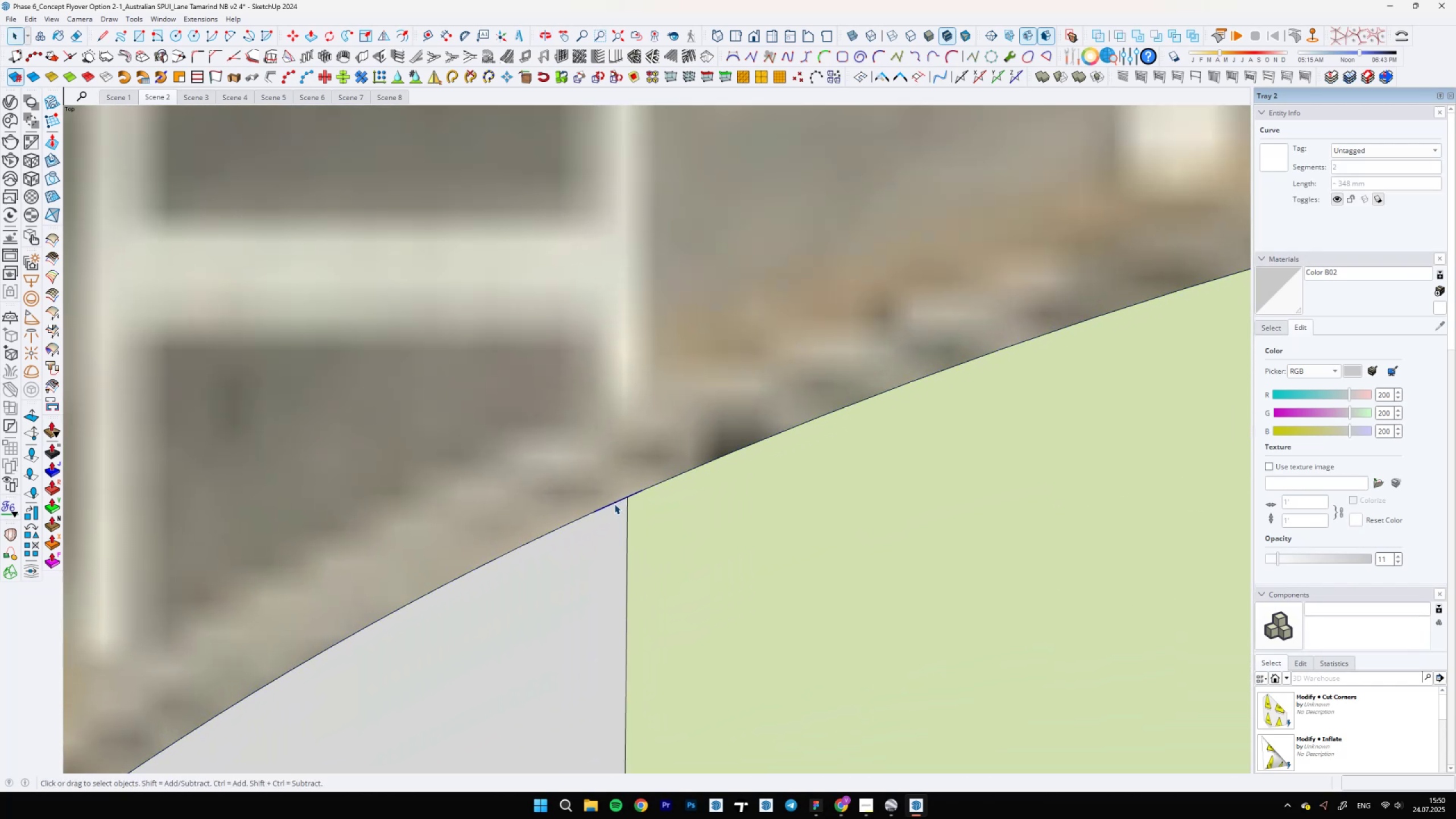 
key(Delete)
 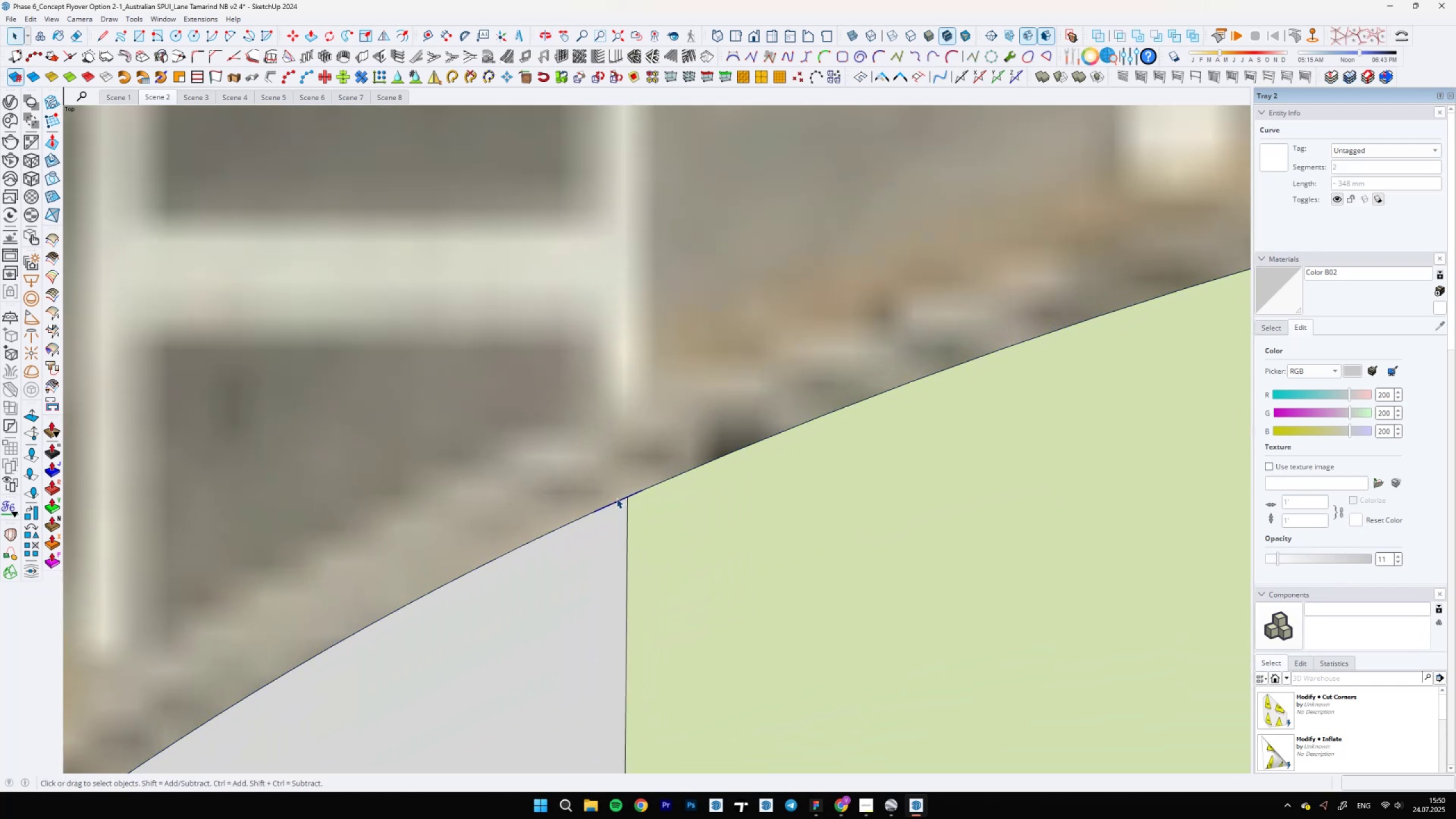 
key(PageUp)
 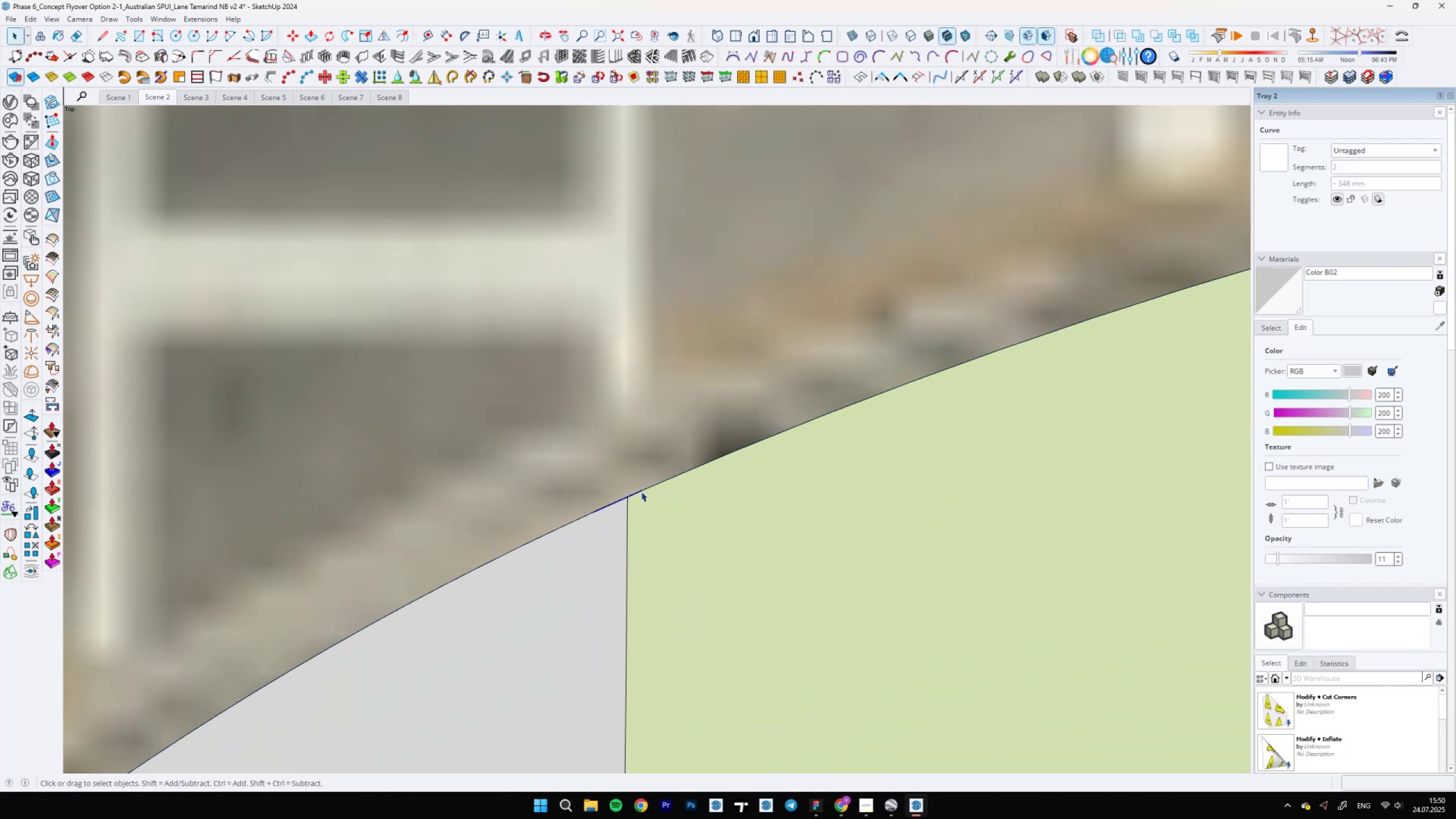 
scroll: coordinate [655, 504], scroll_direction: down, amount: 18.0
 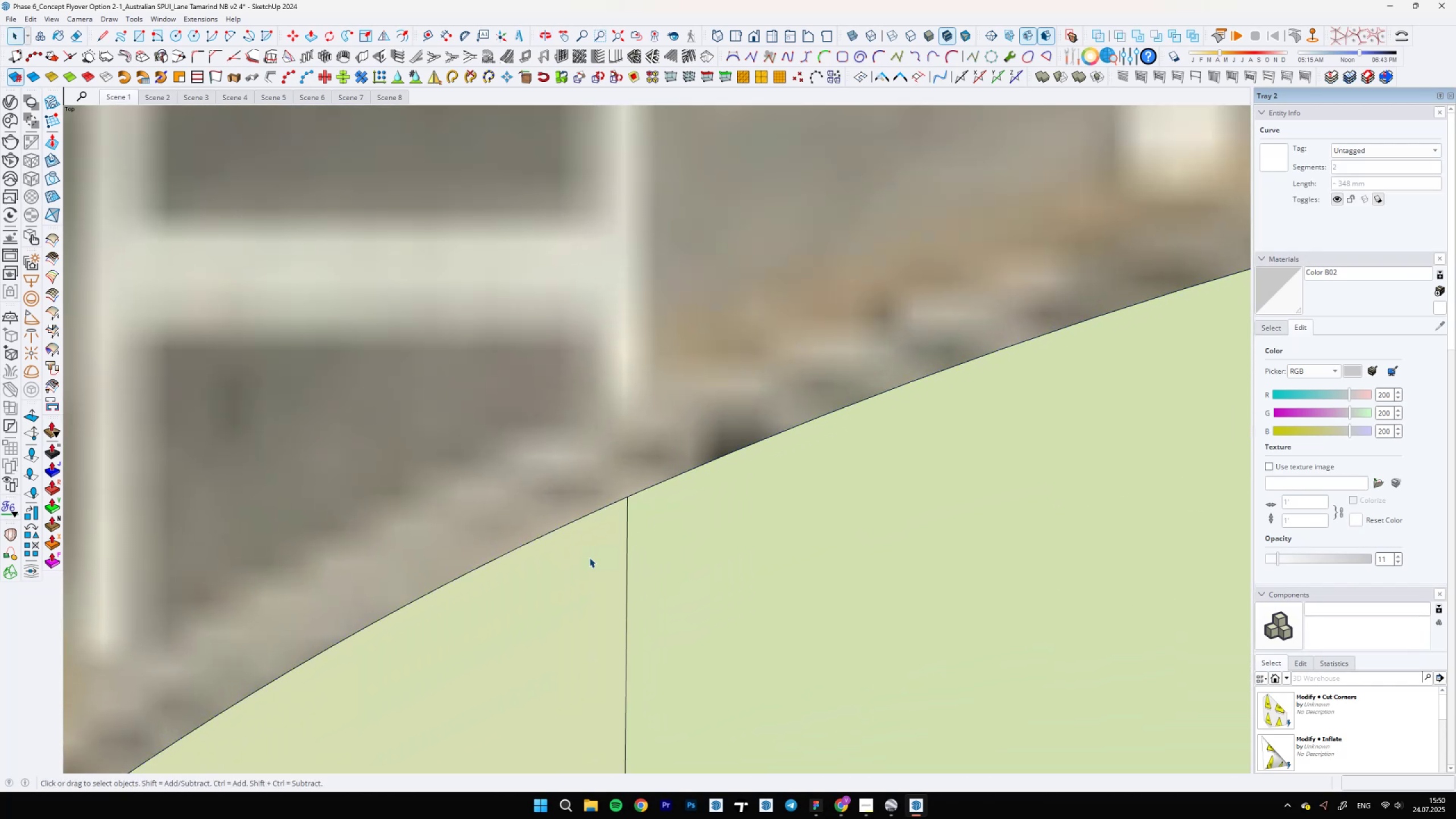 
key(Space)
 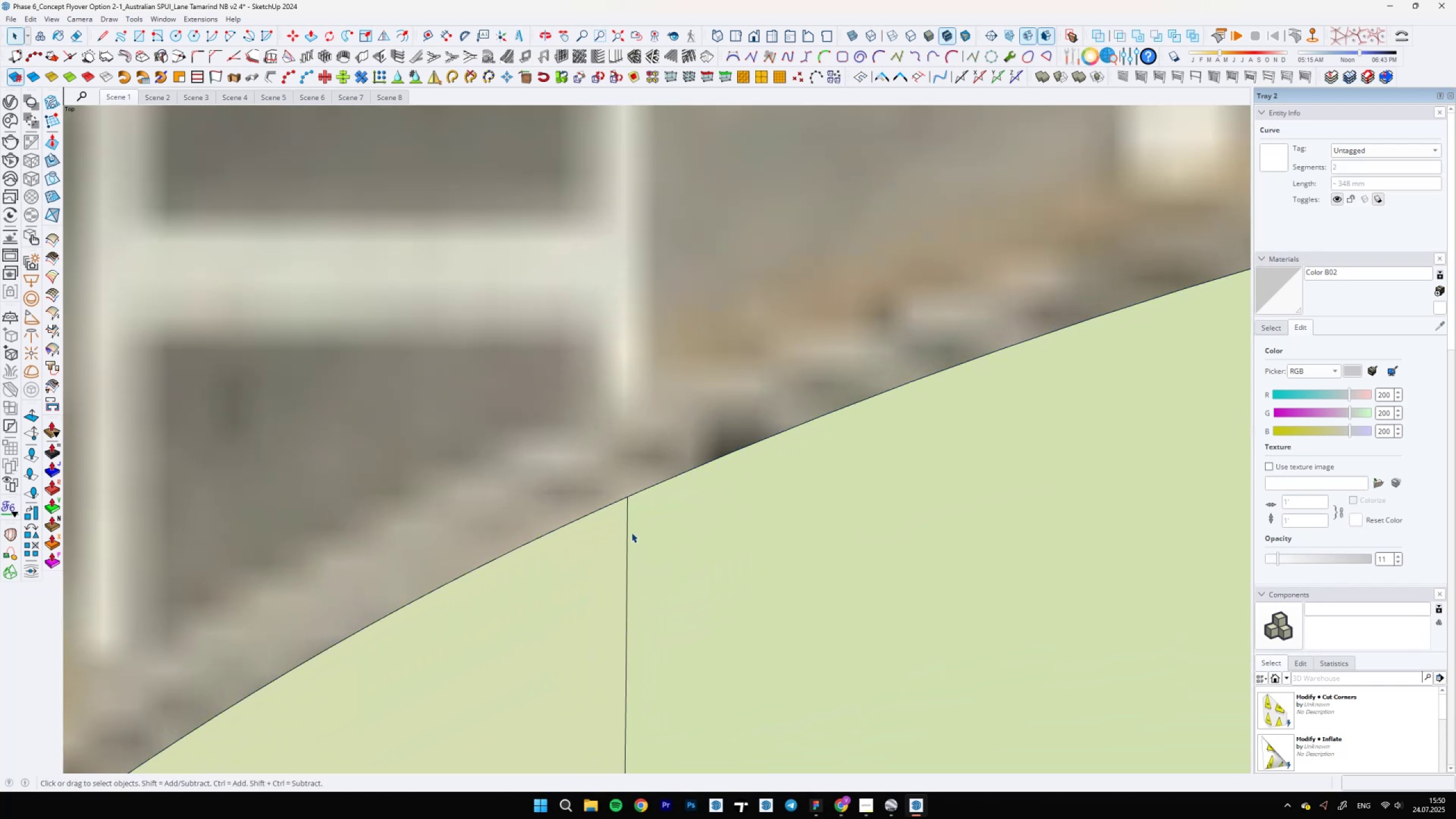 
left_click([589, 557])
 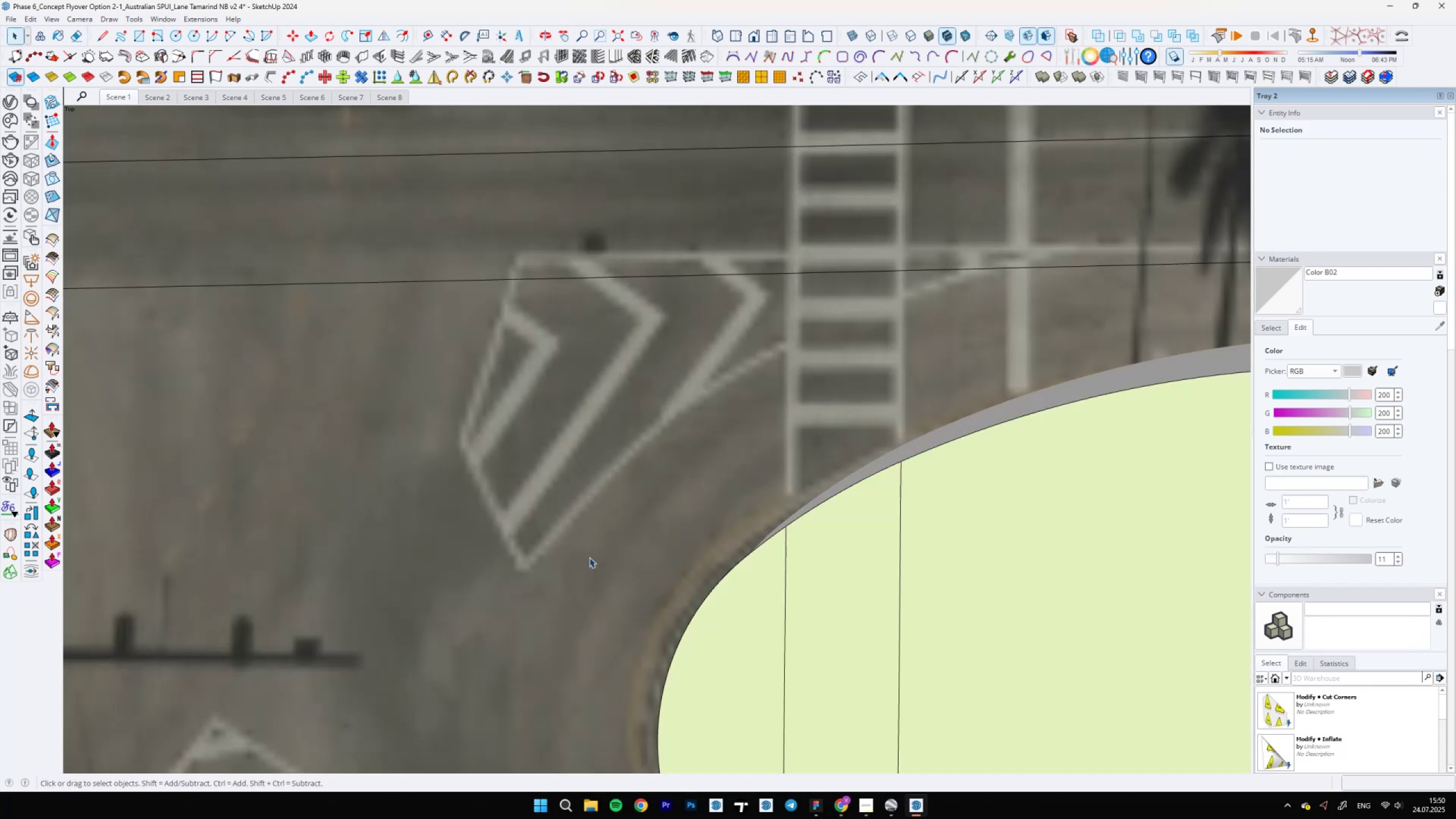 
scroll: coordinate [780, 549], scroll_direction: down, amount: 2.0
 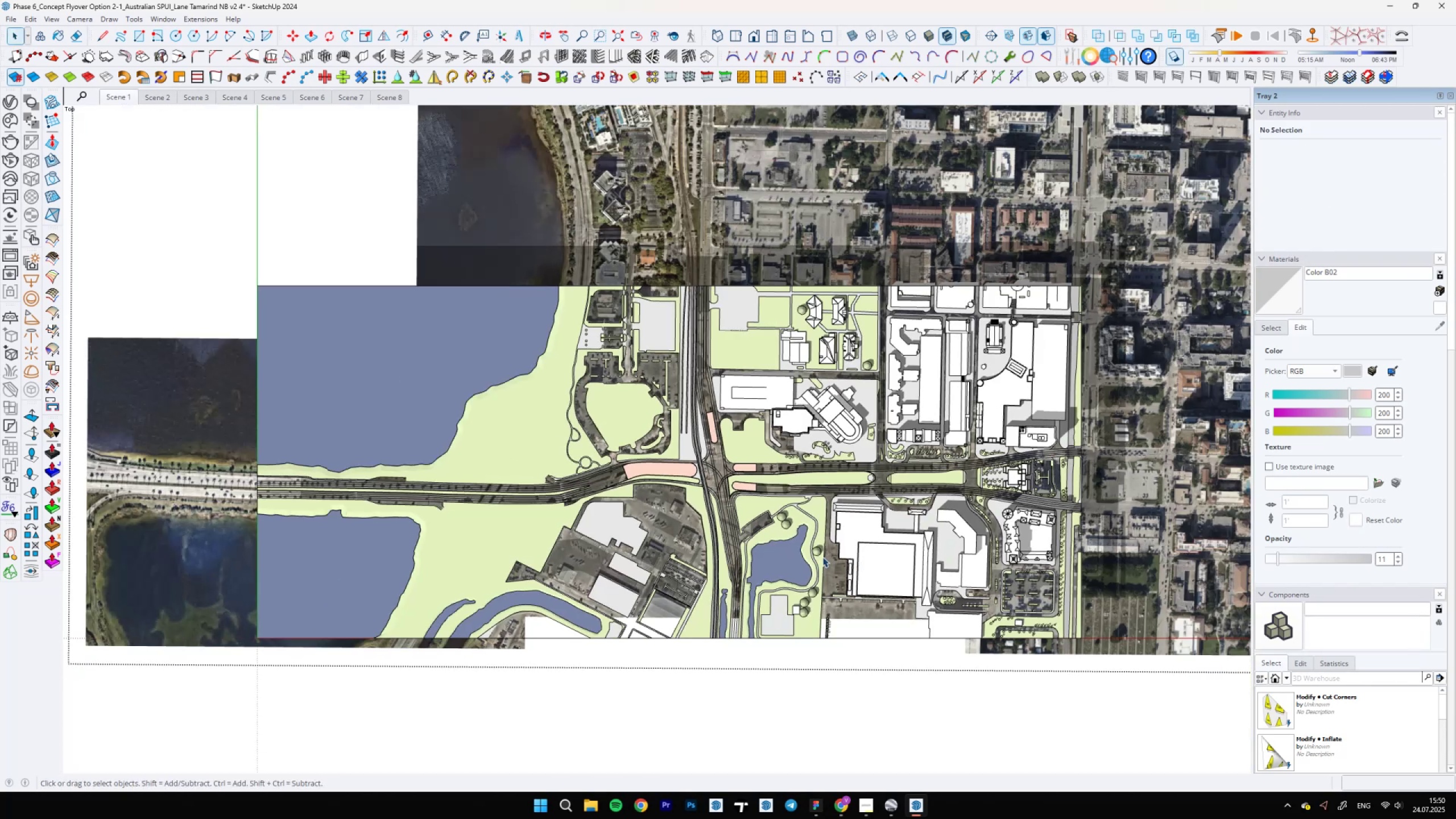 
scroll: coordinate [830, 473], scroll_direction: up, amount: 7.0
 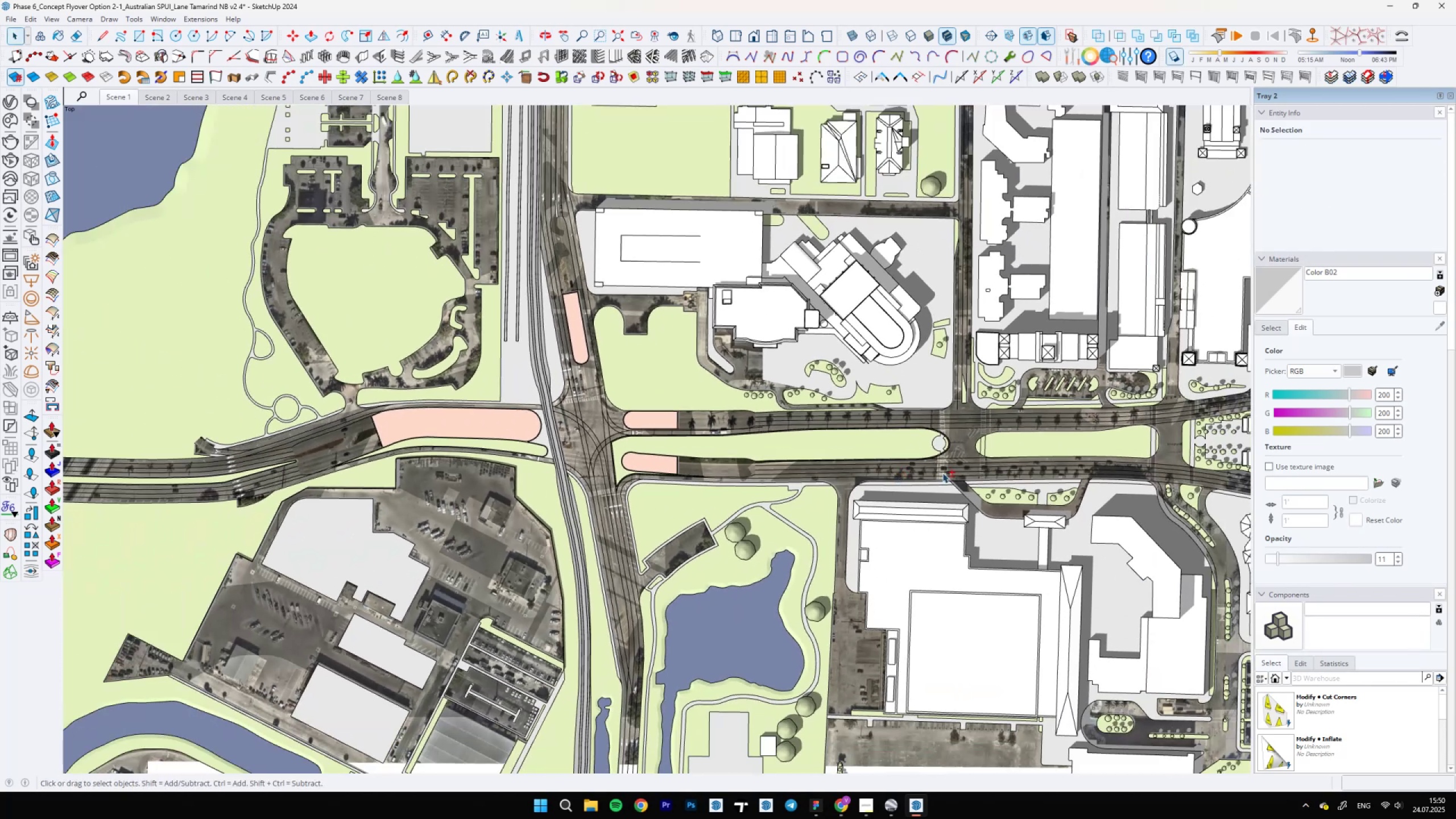 
hold_key(key=ShiftLeft, duration=0.83)
 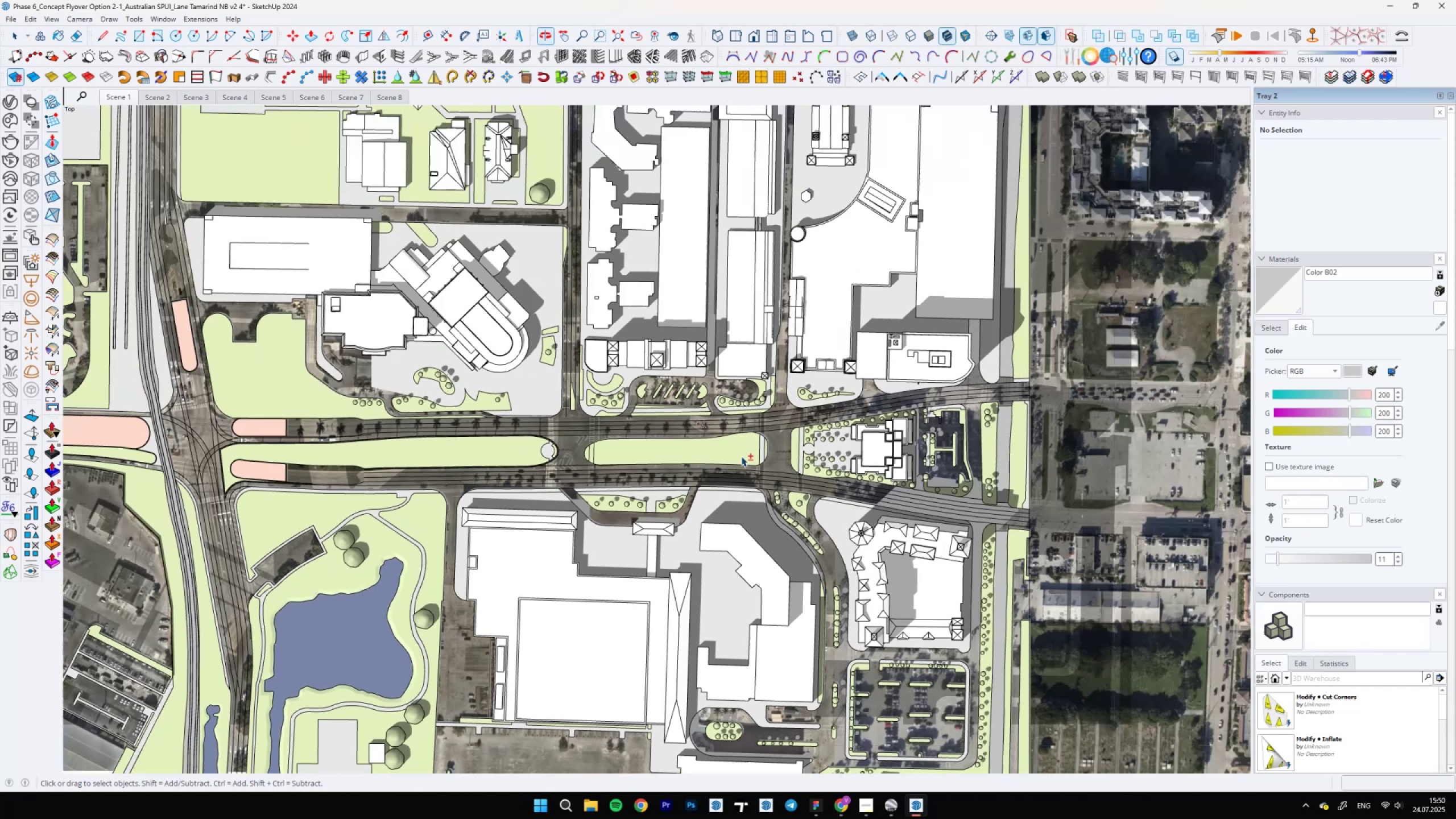 
scroll: coordinate [650, 489], scroll_direction: up, amount: 11.0
 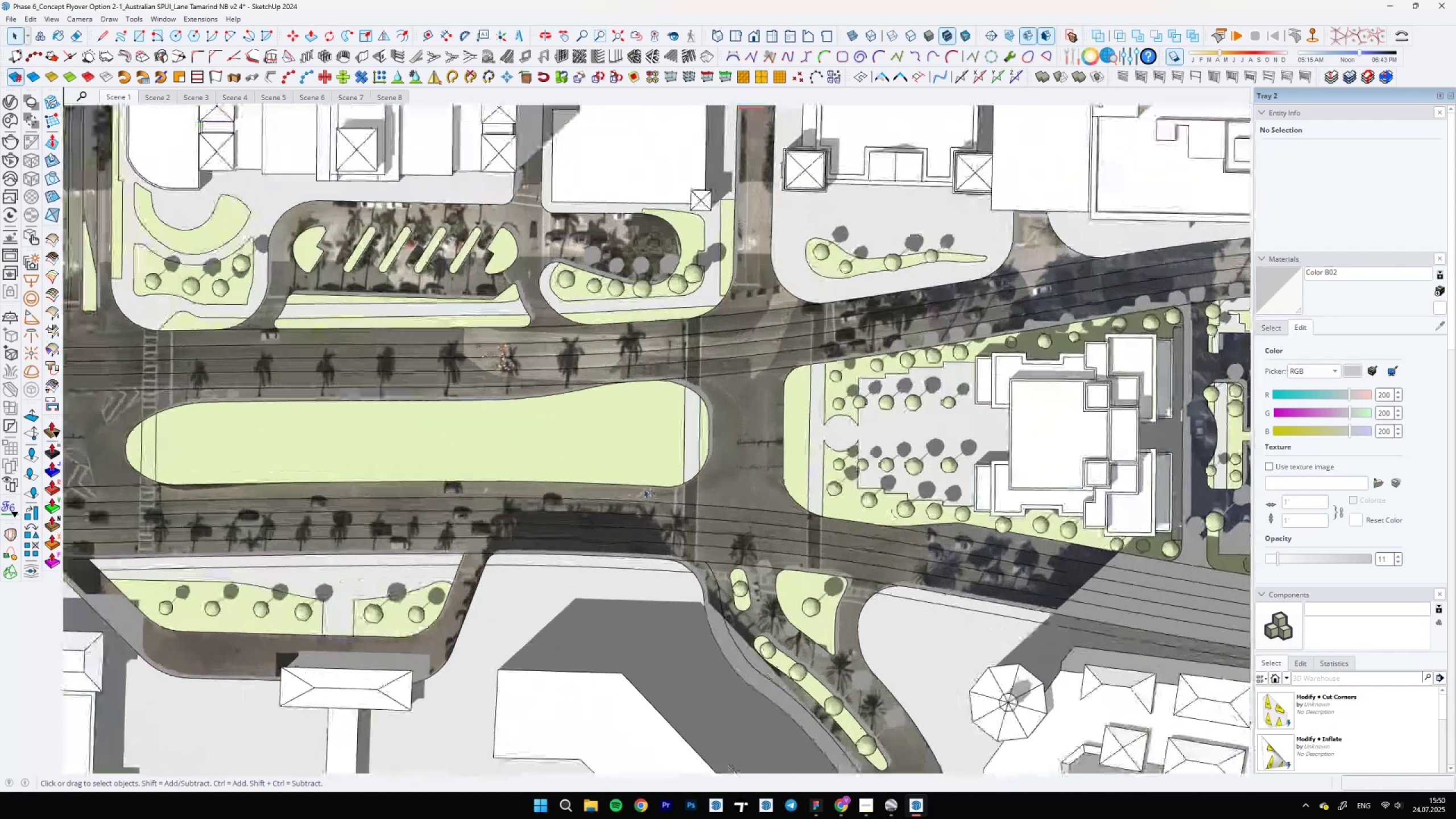 
hold_key(key=ShiftLeft, duration=1.1)
scroll: coordinate [958, 466], scroll_direction: down, amount: 3.0
 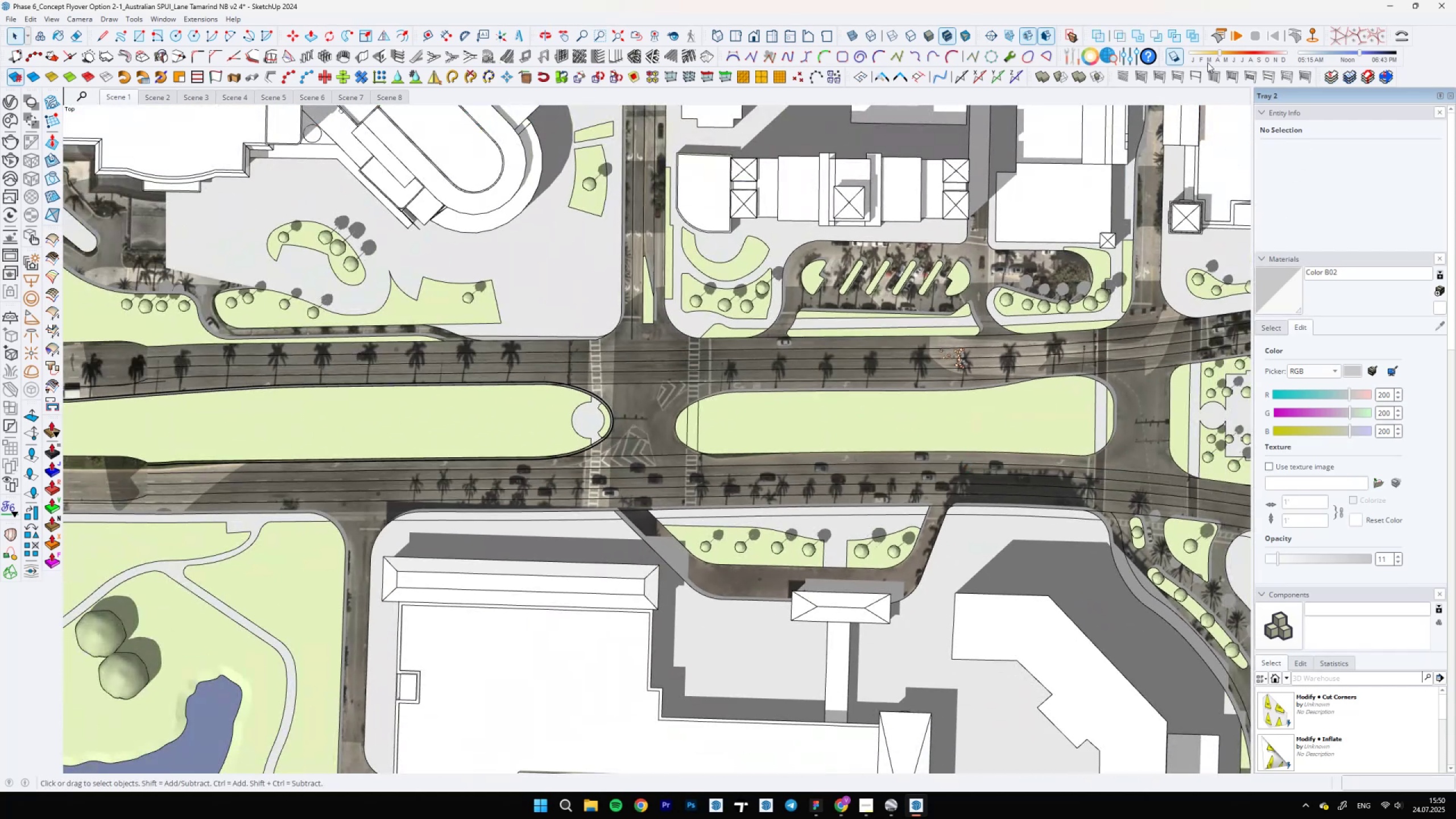 
left_click([1174, 60])
 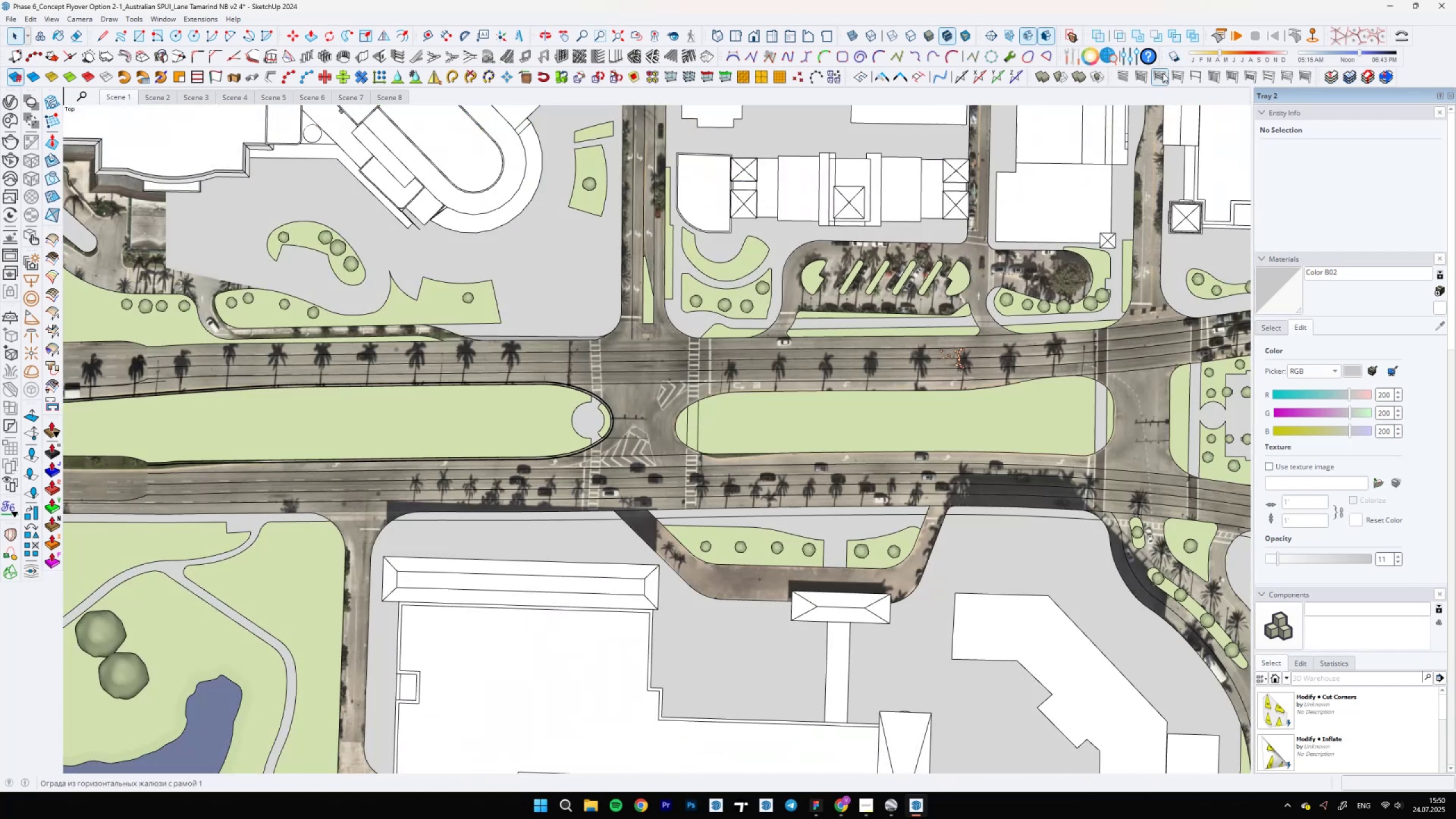 
hold_key(key=ShiftLeft, duration=0.69)
scroll: coordinate [629, 404], scroll_direction: up, amount: 16.0
 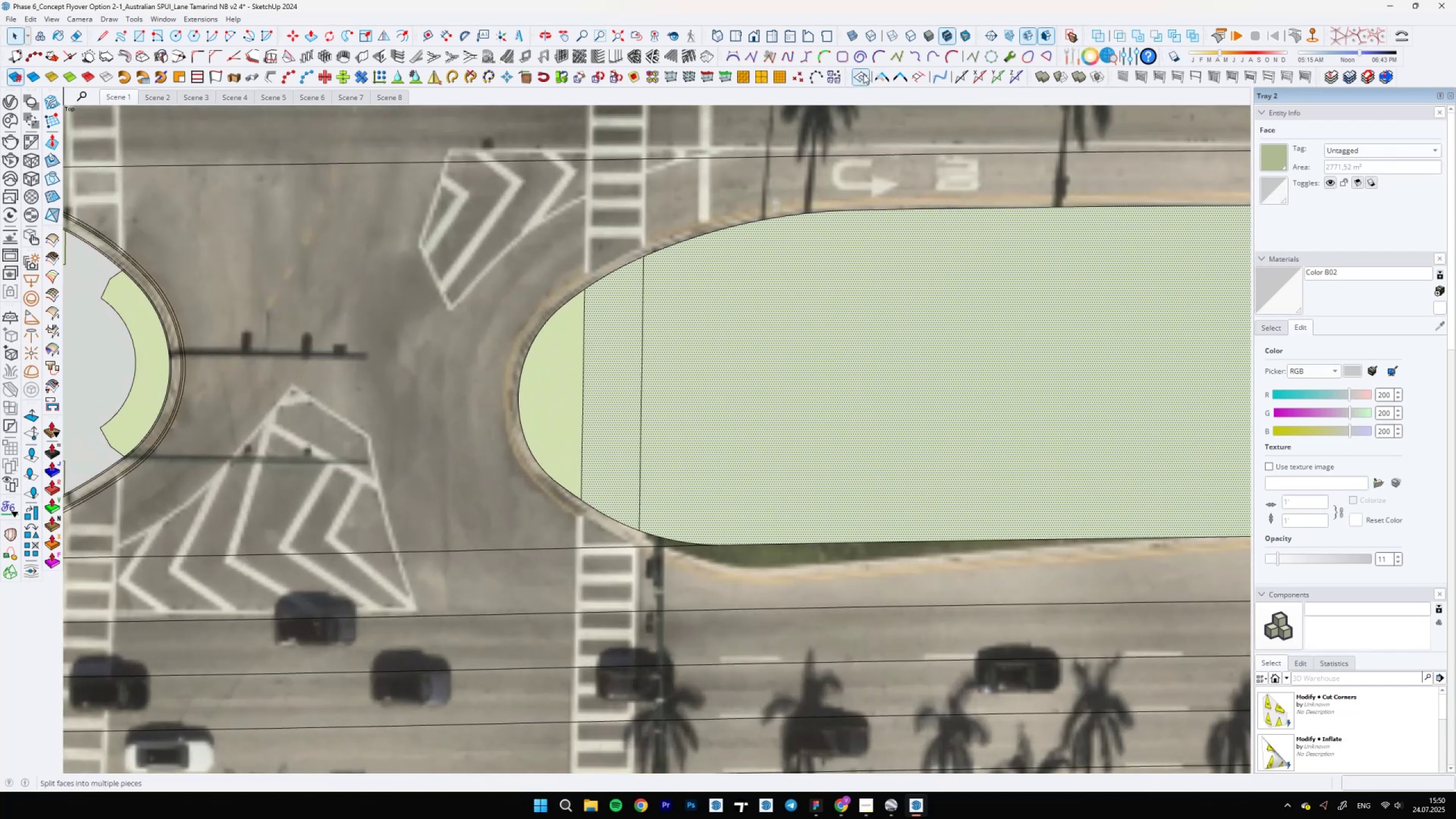 
left_click([882, 77])
 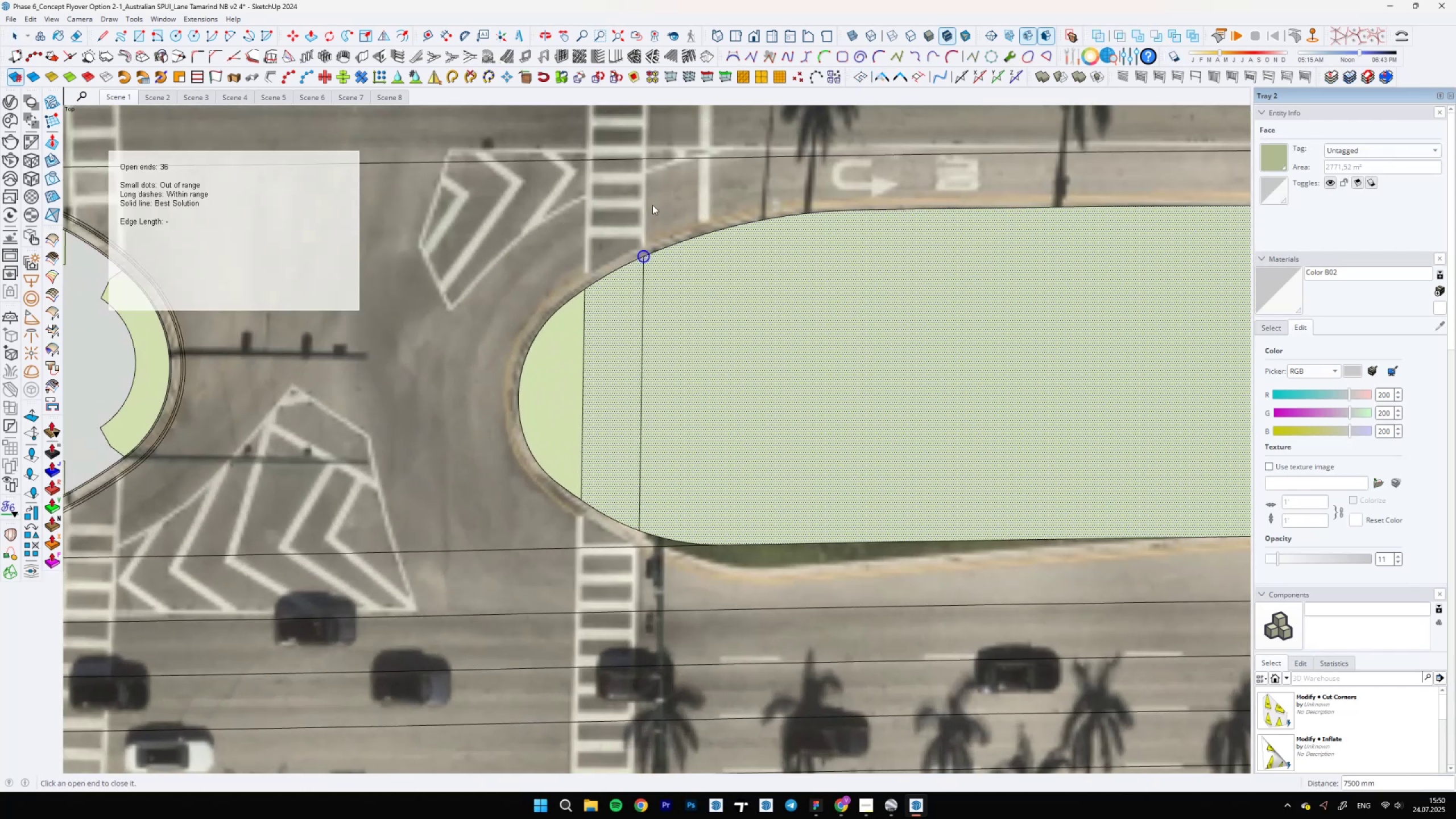 
scroll: coordinate [642, 282], scroll_direction: up, amount: 5.0
 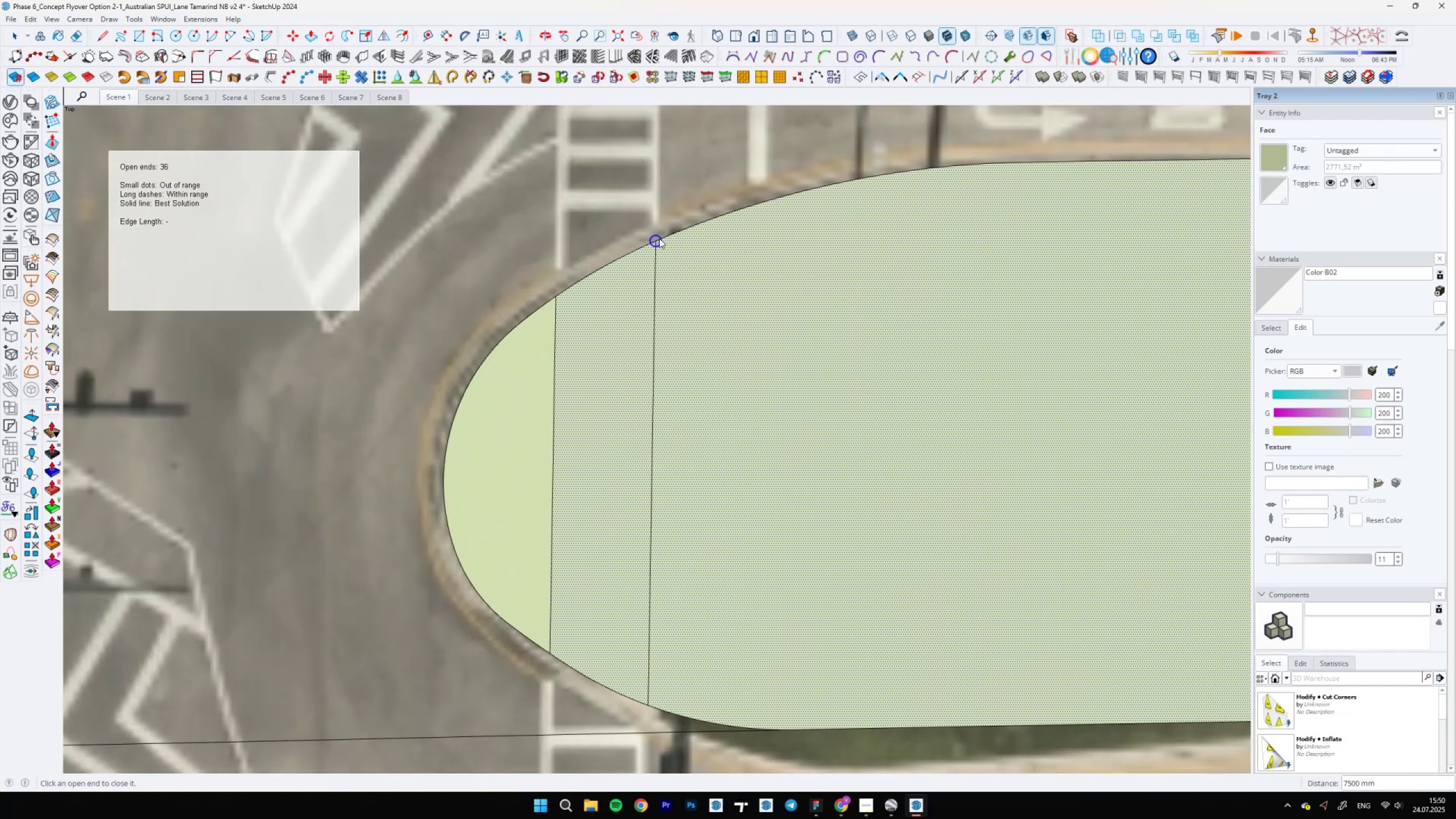 
left_click([657, 238])
 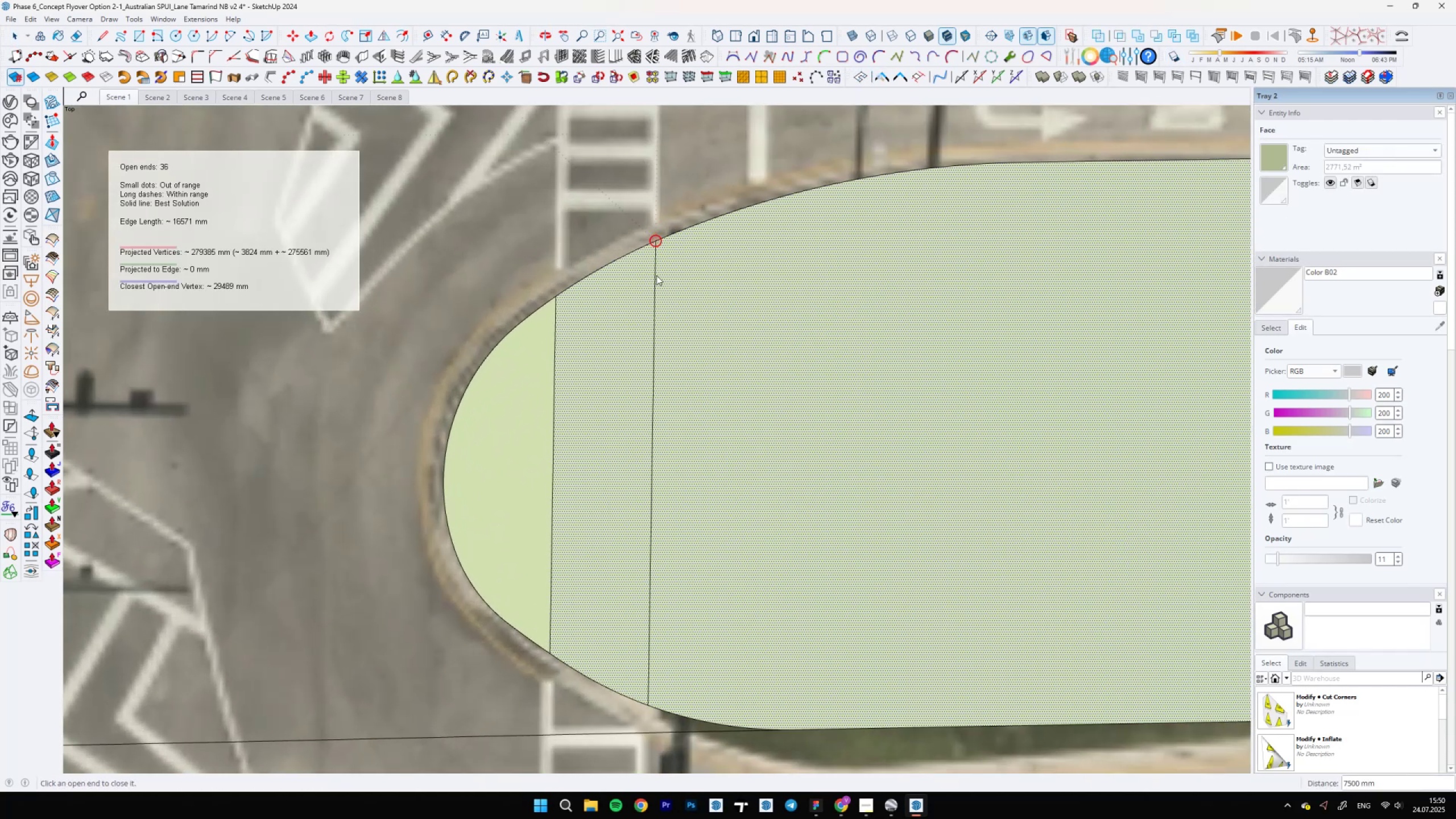 
scroll: coordinate [624, 372], scroll_direction: down, amount: 9.0
 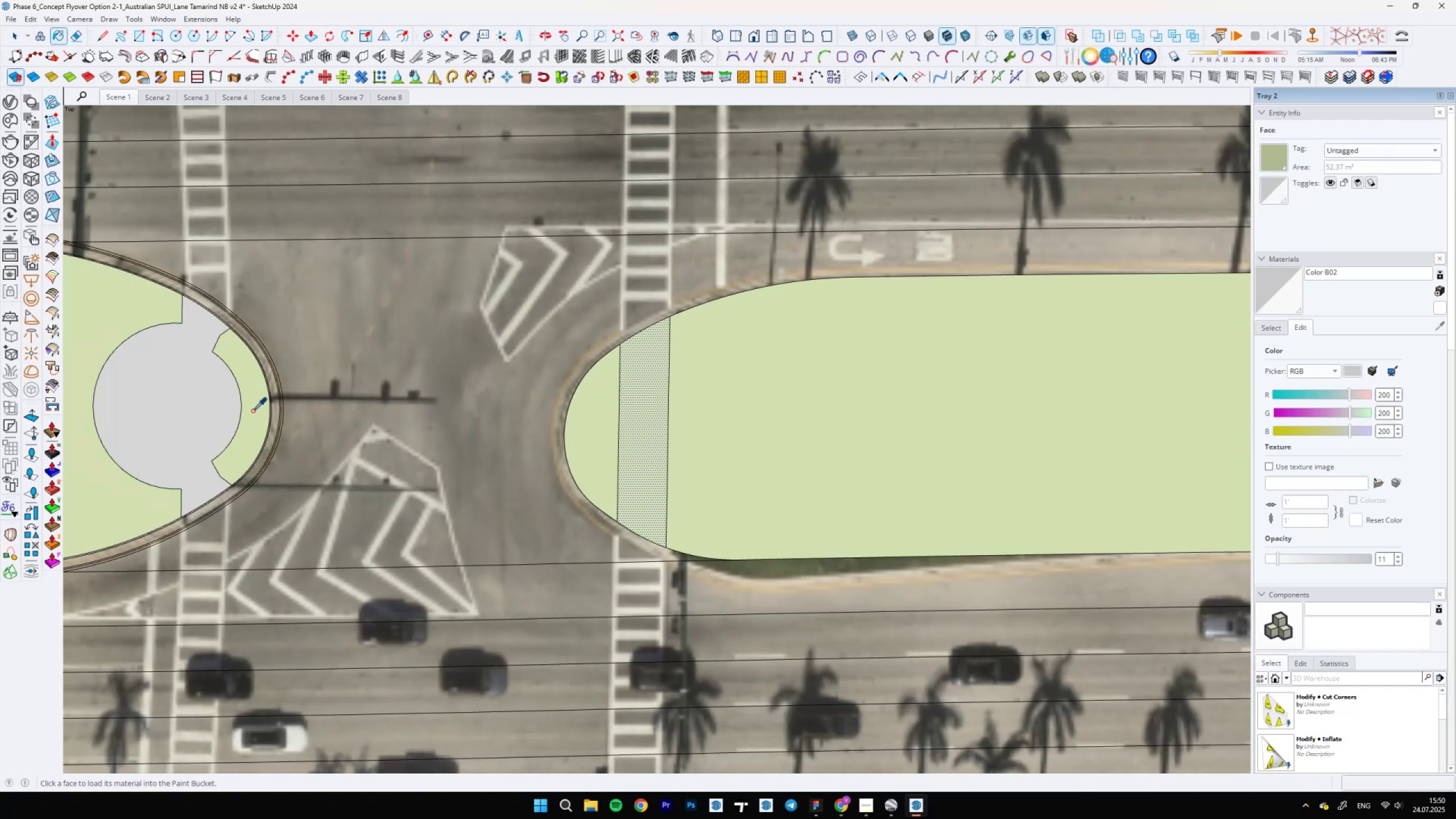 
left_click([657, 345])
 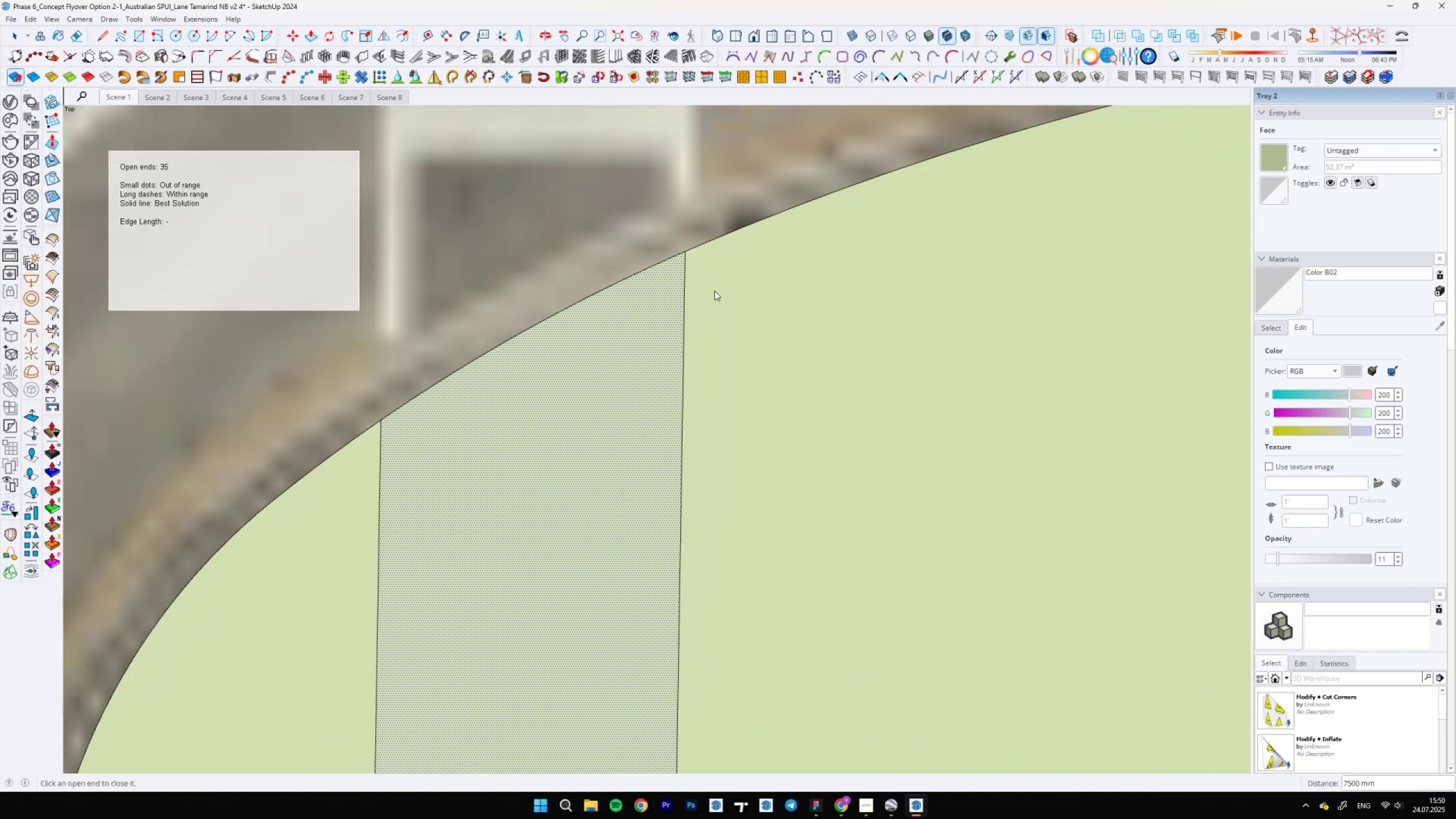 
key(B)
 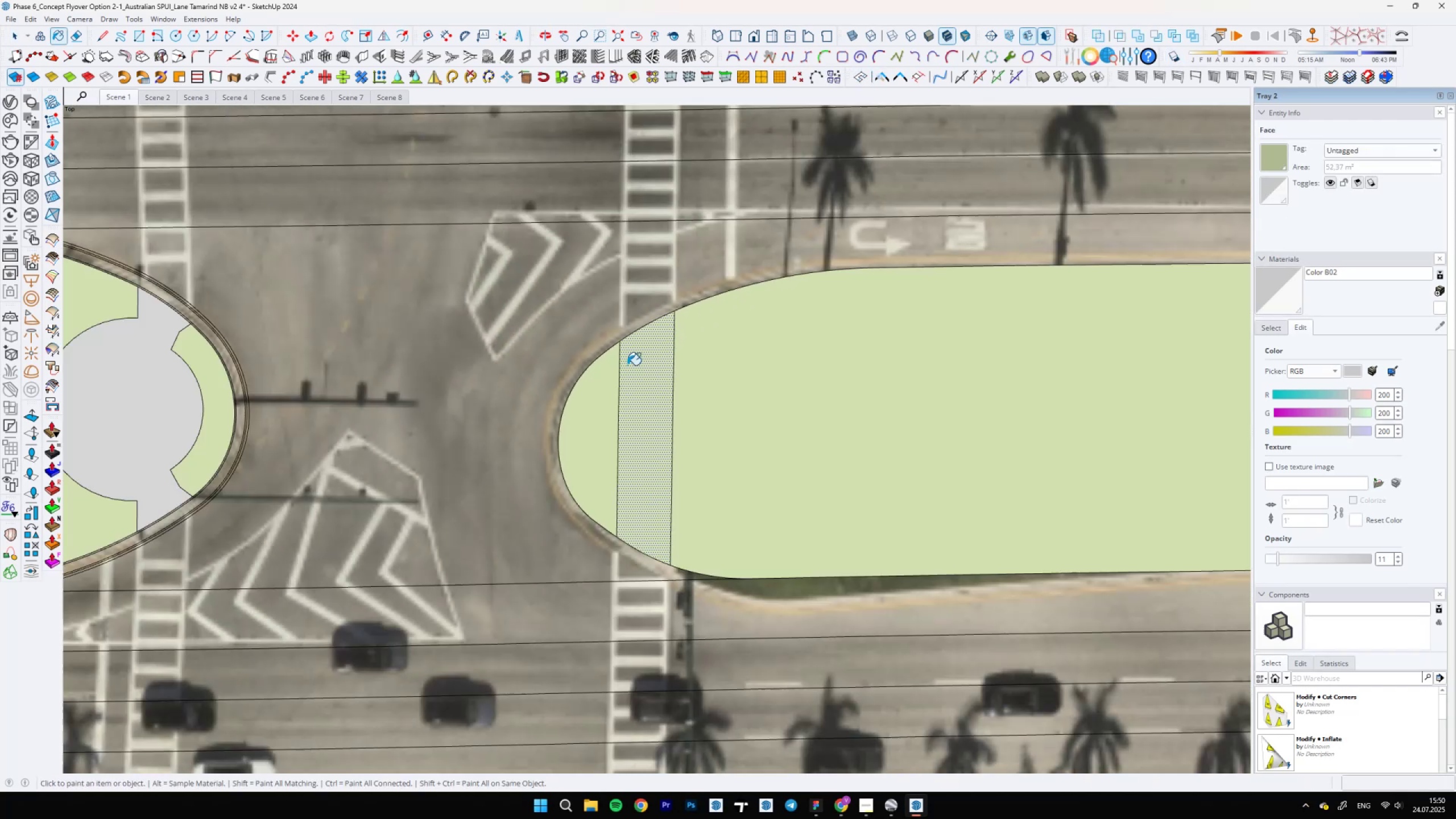 
hold_key(key=AltLeft, duration=0.54)
left_click([208, 400])
 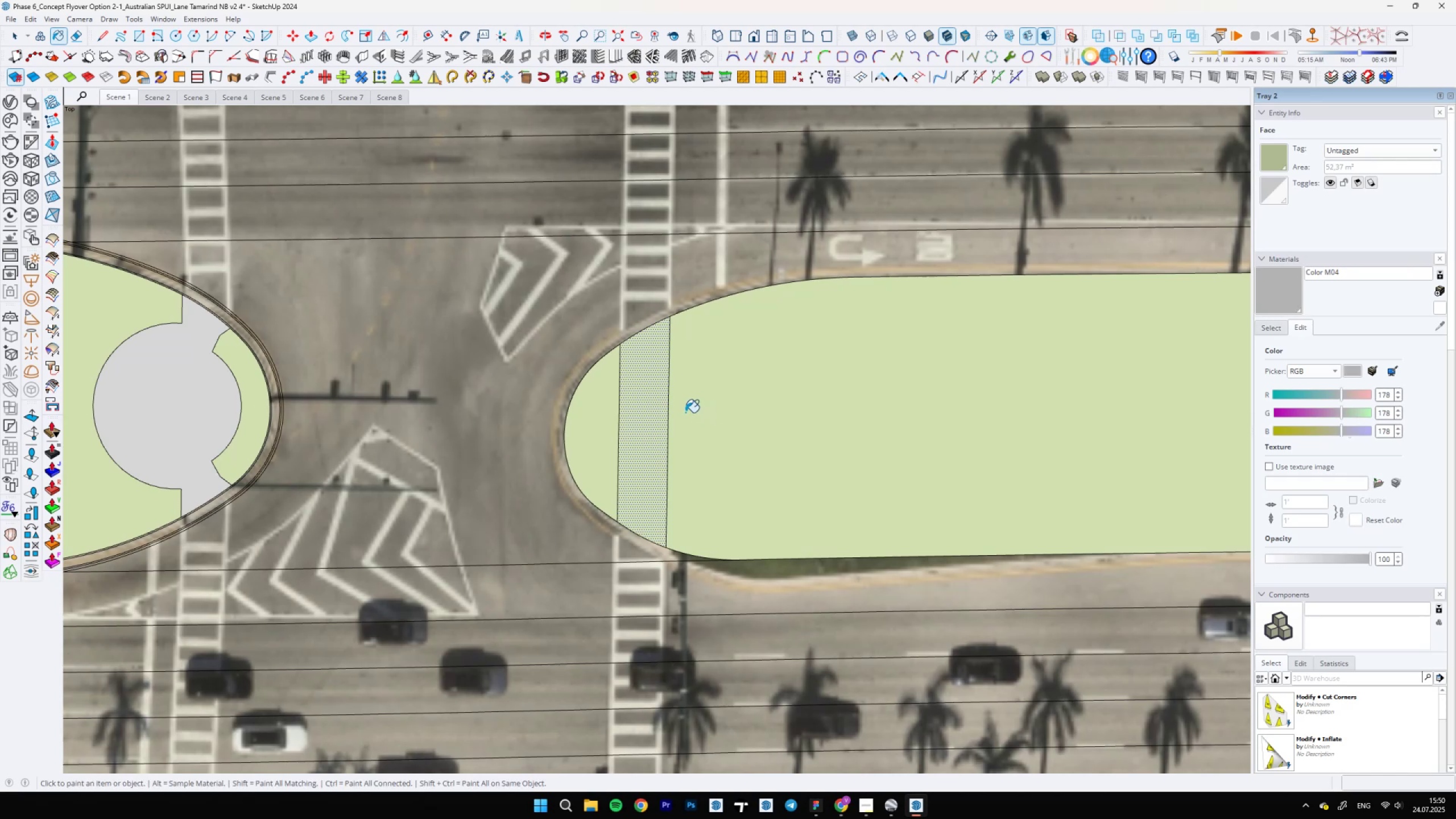 
left_click([651, 404])
 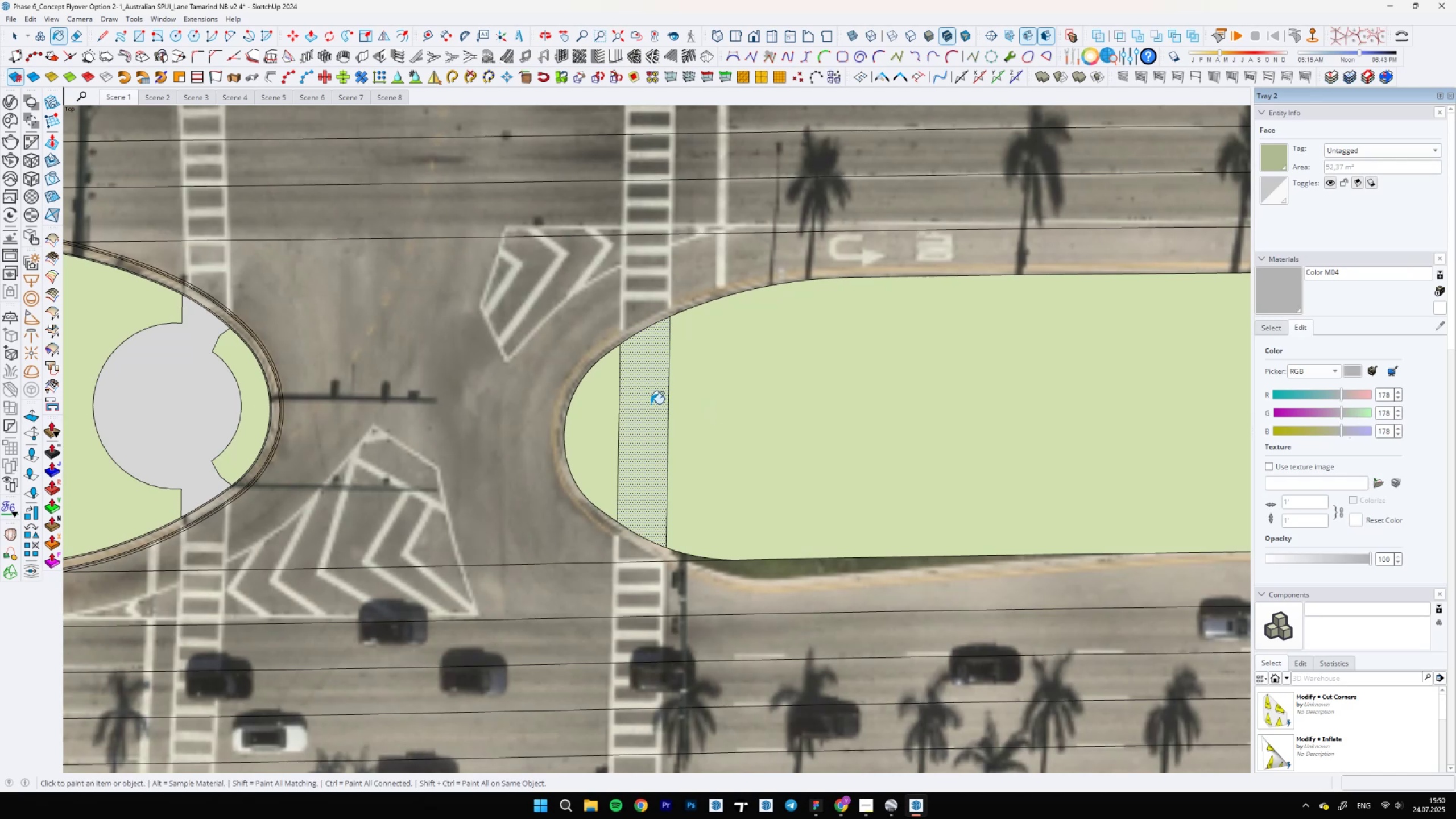 
key(Space)
 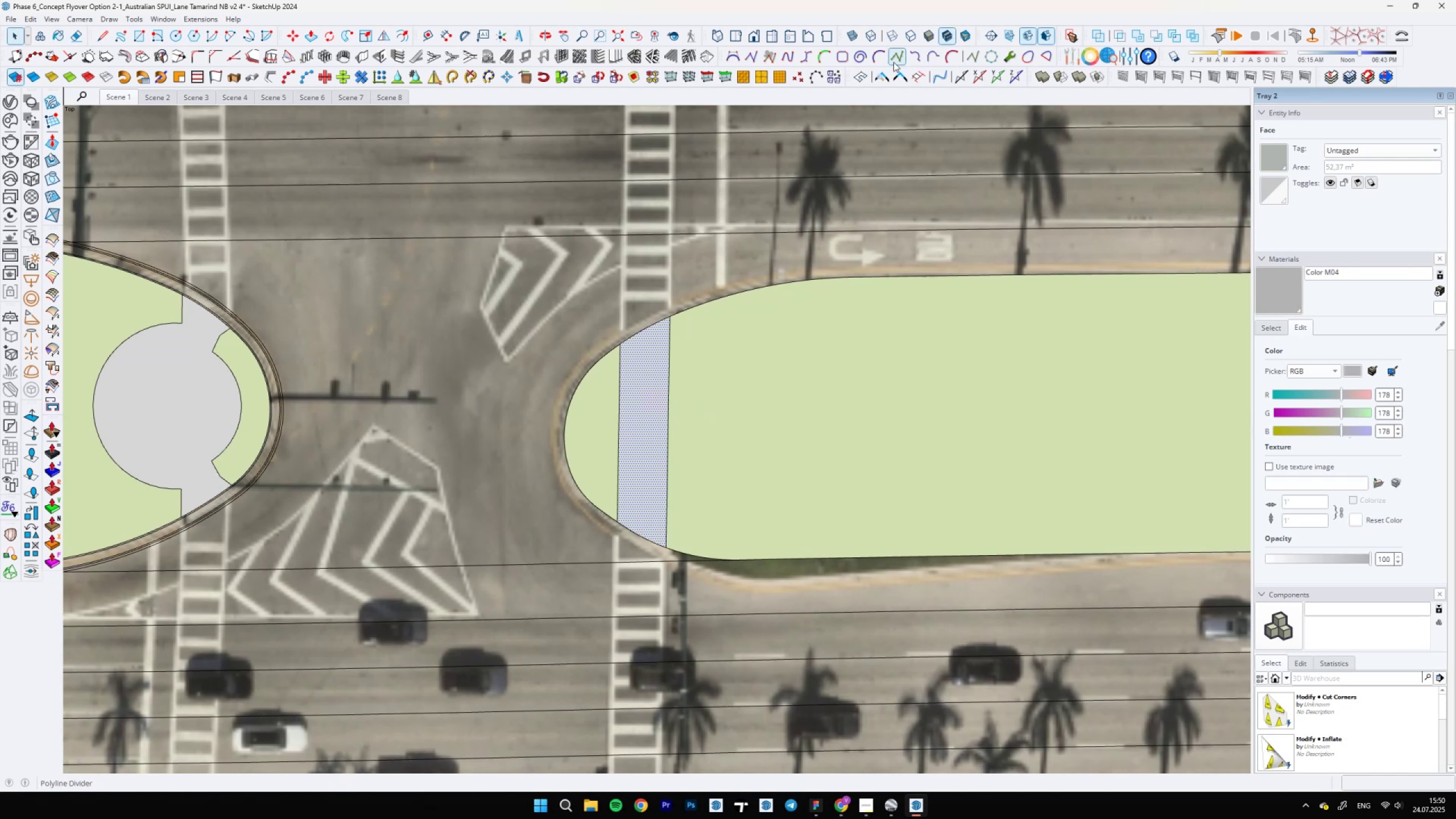 
left_click([879, 73])
 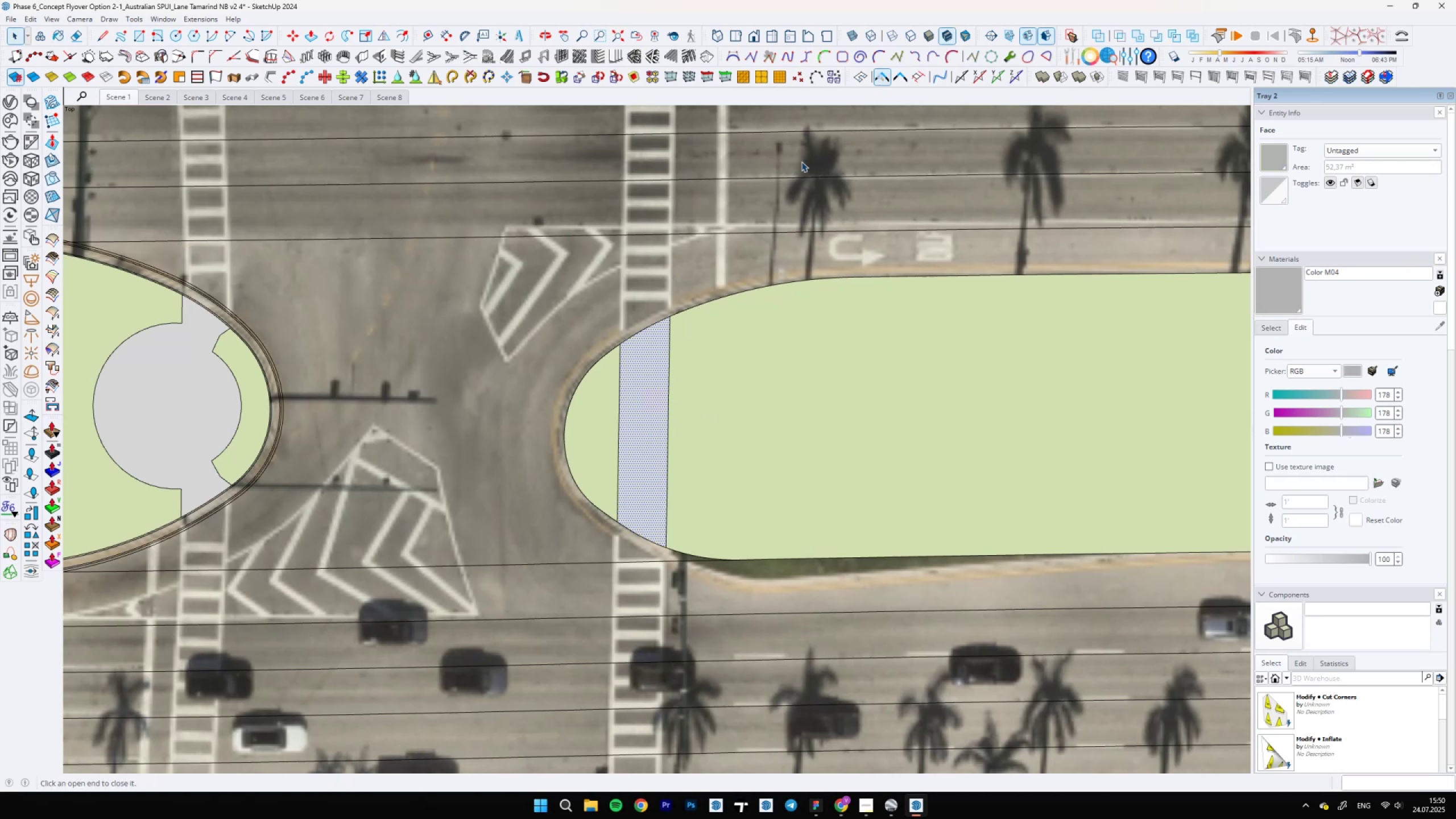 
scroll: coordinate [400, 479], scroll_direction: down, amount: 2.0
 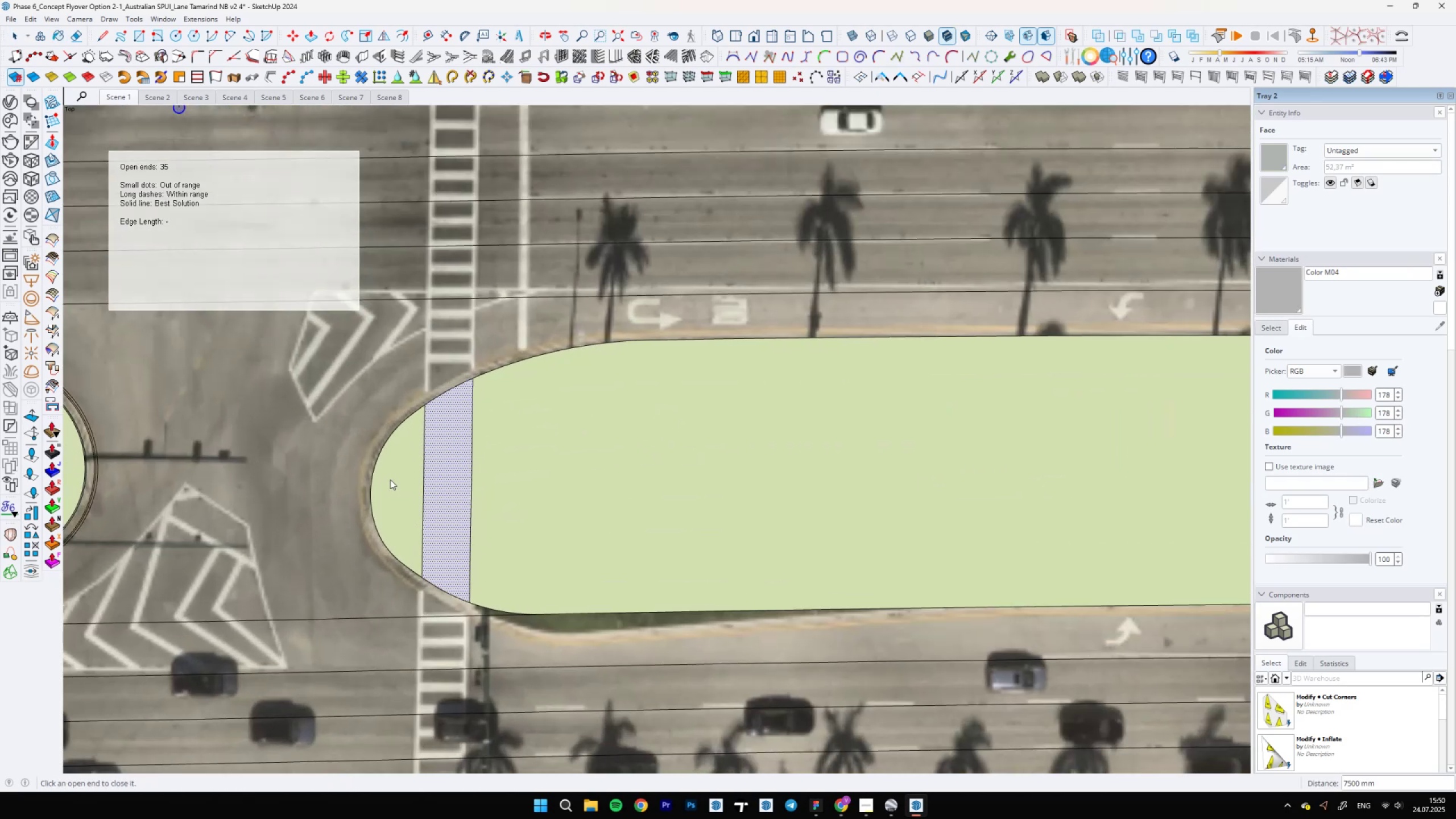 
key(Space)
 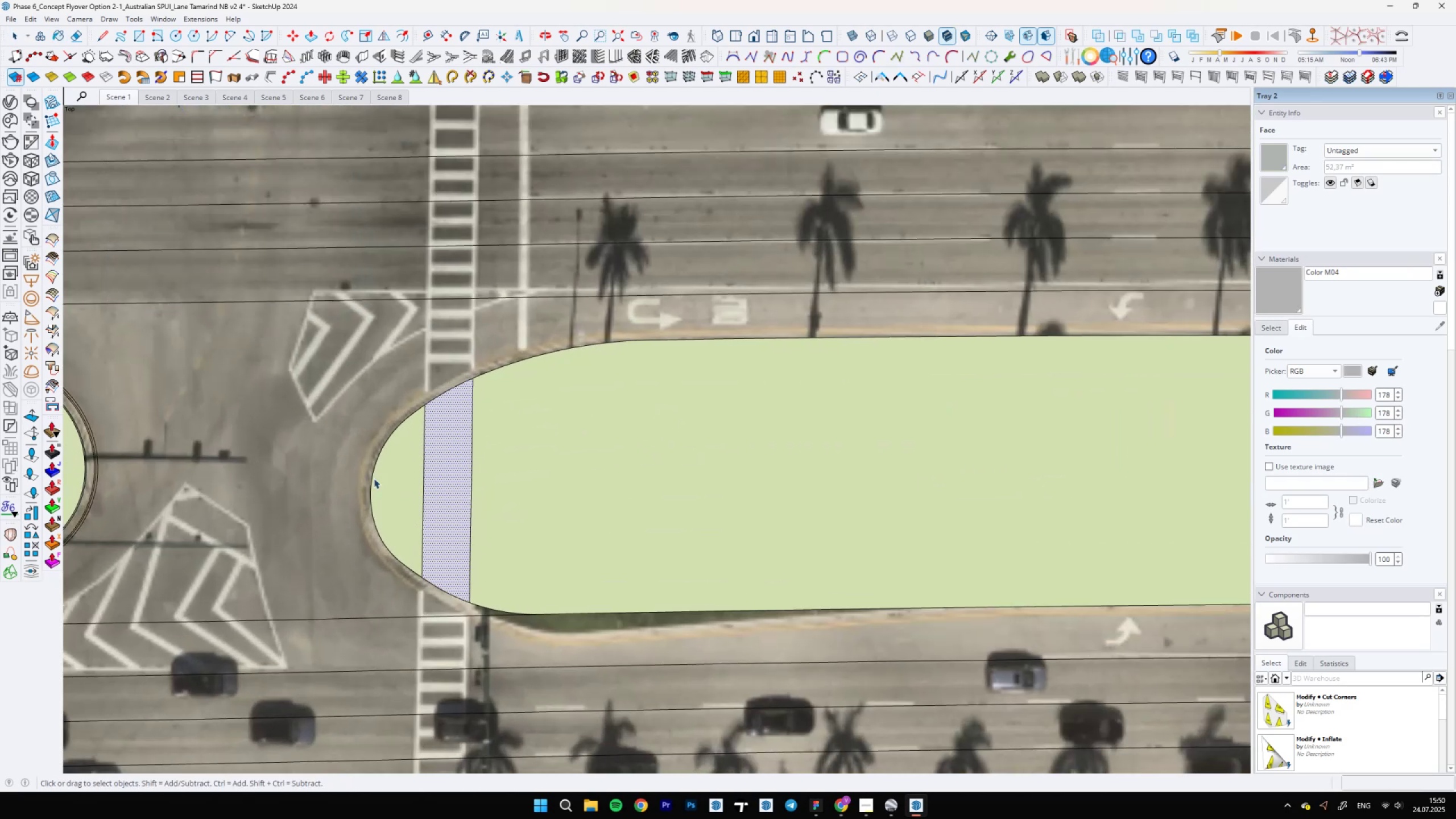 
left_click([374, 478])
 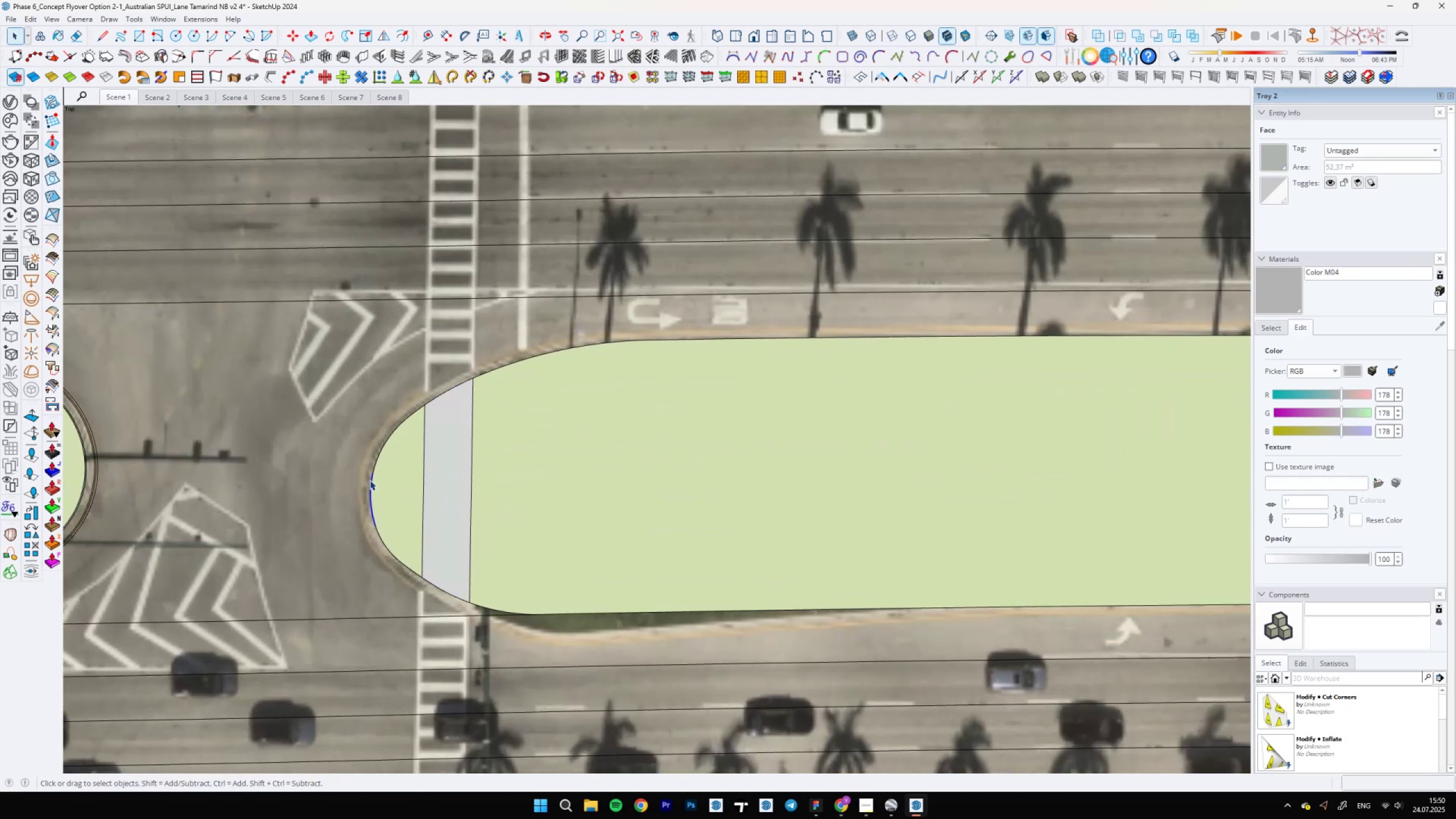 
hold_key(key=ControlLeft, duration=0.92)
scroll: coordinate [374, 457], scroll_direction: up, amount: 5.0
 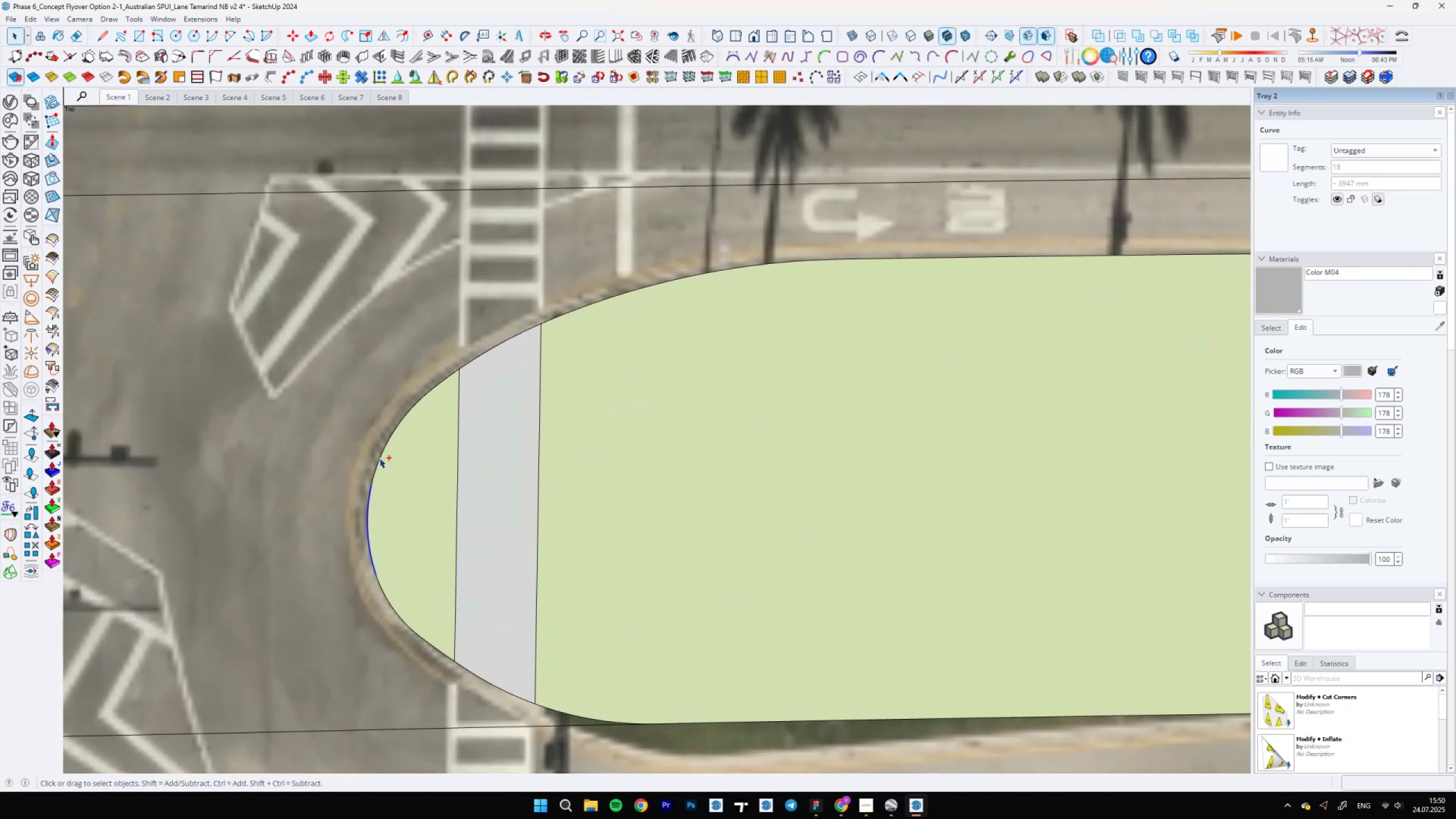 
left_click([383, 458])
 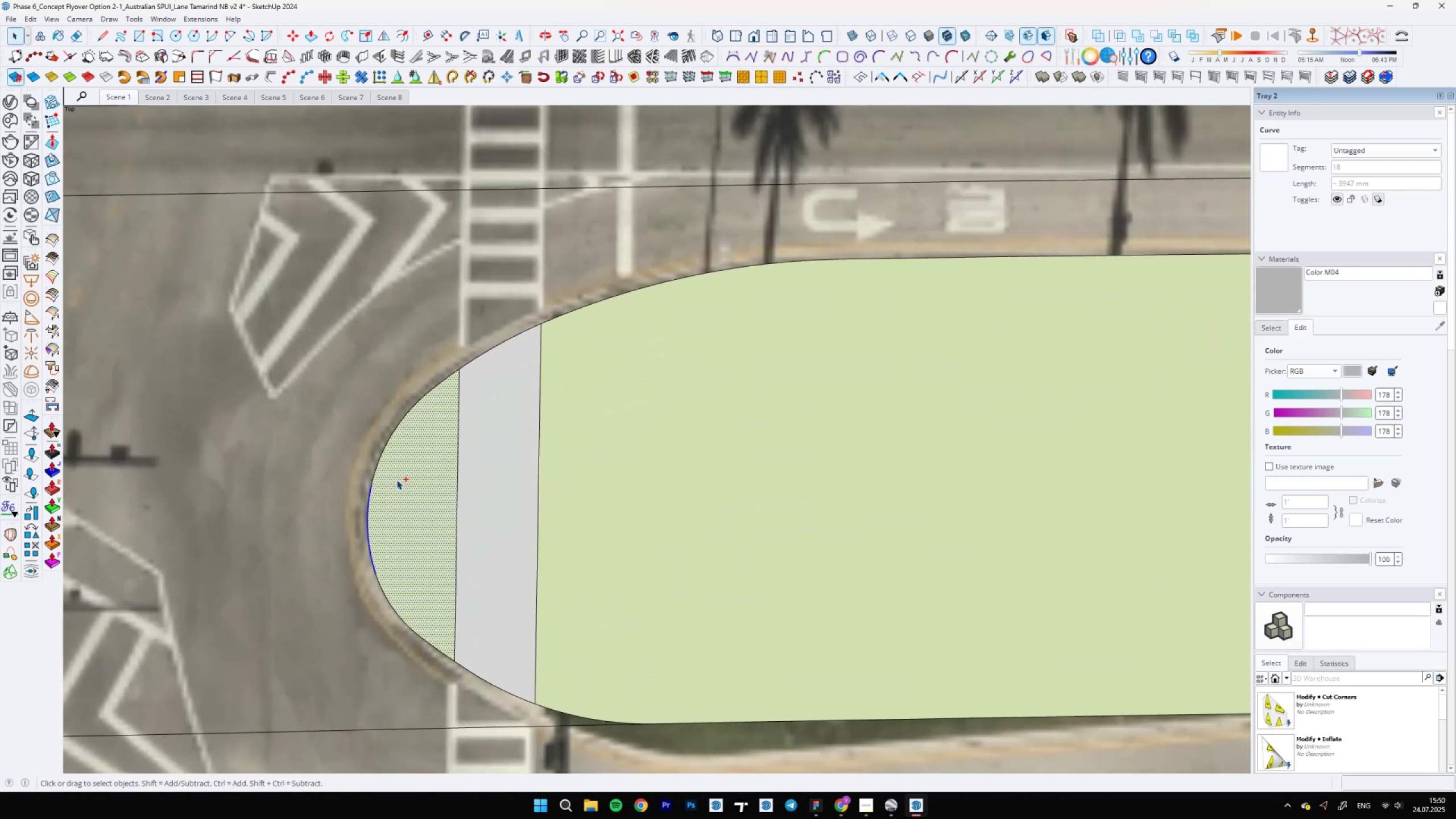 
double_click([403, 486])
 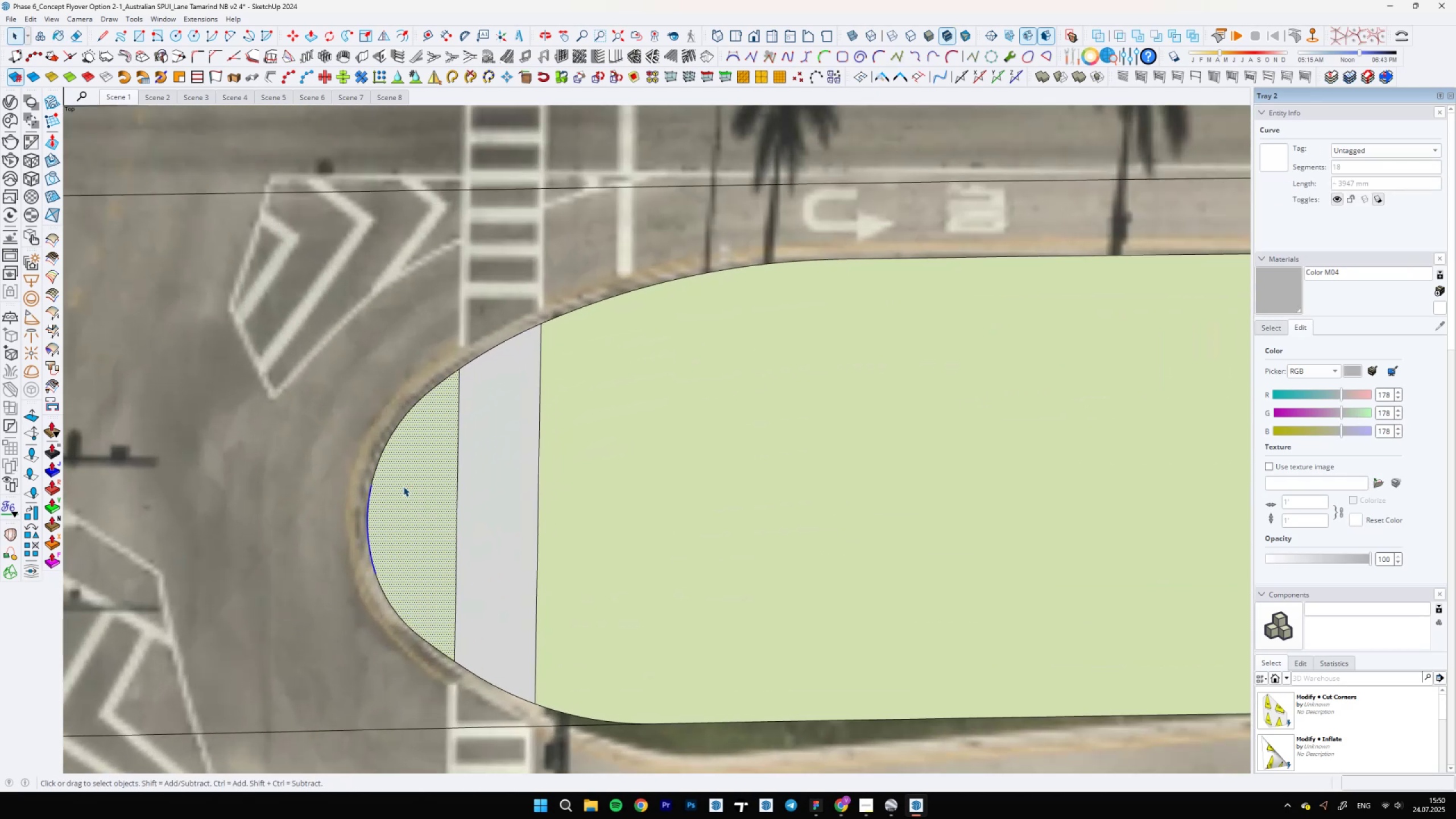 
triple_click([403, 486])
 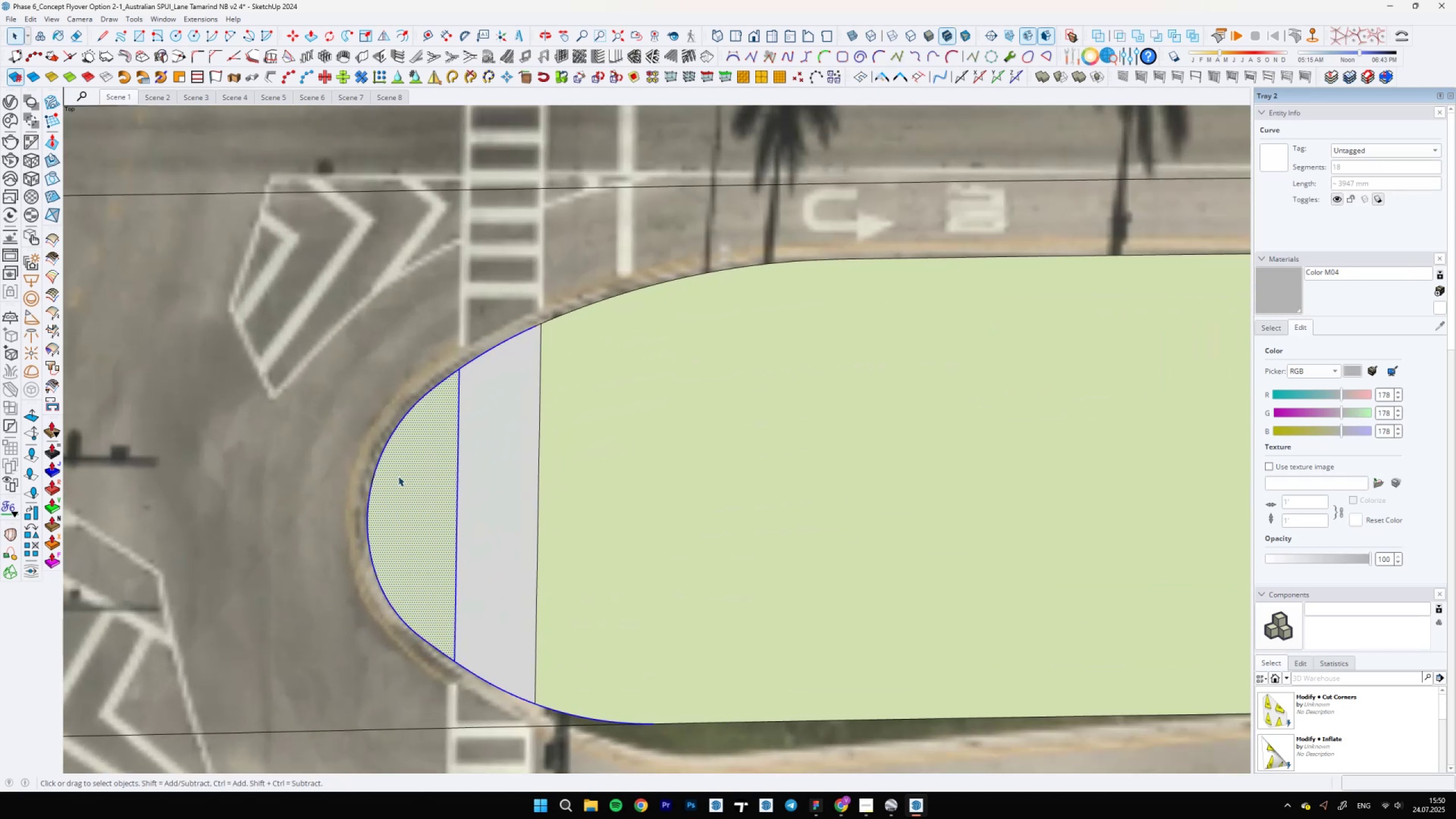 
hold_key(key=ShiftLeft, duration=1.5)
scroll: coordinate [462, 424], scroll_direction: down, amount: 5.0
 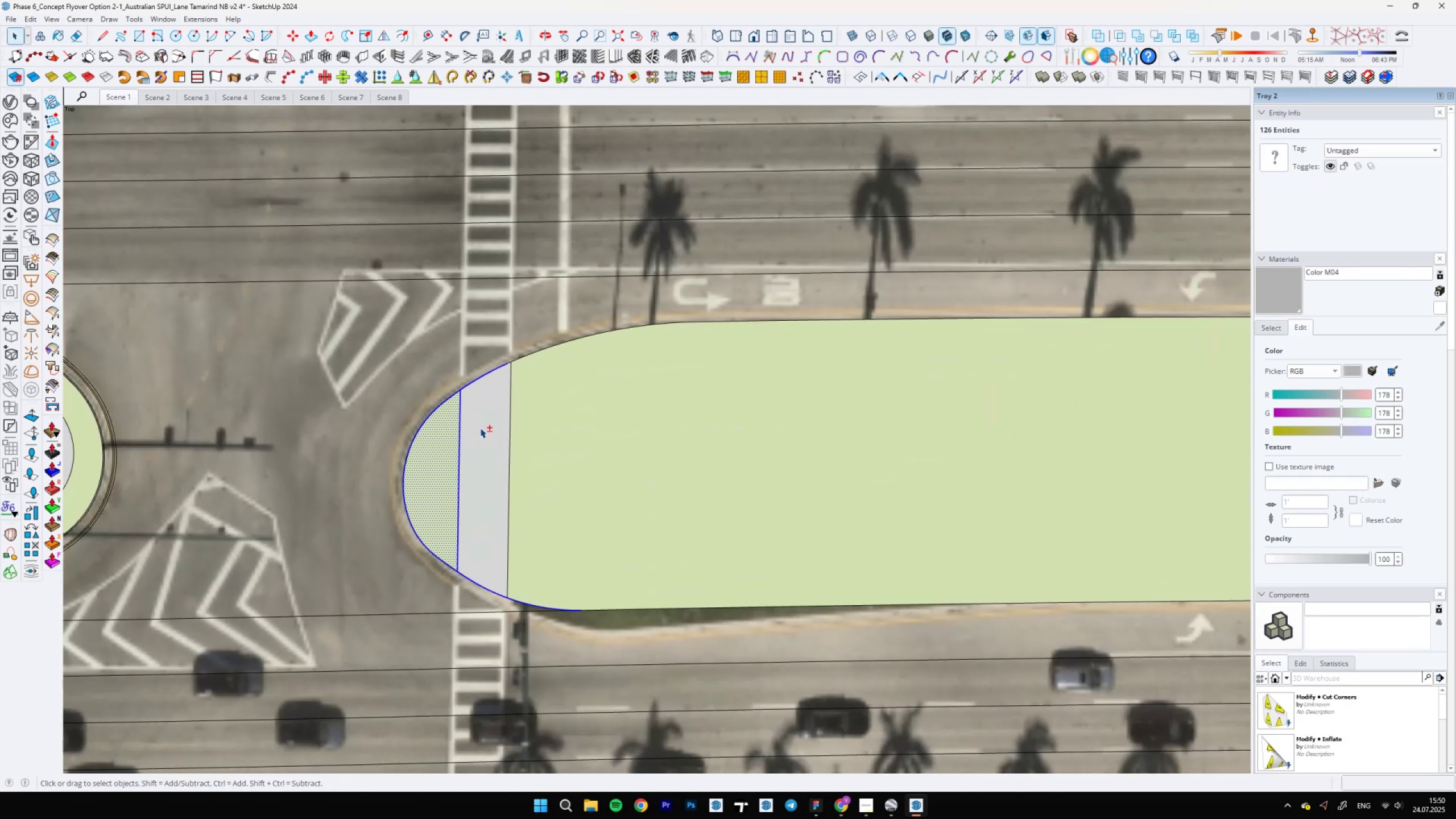 
left_click([483, 428])
 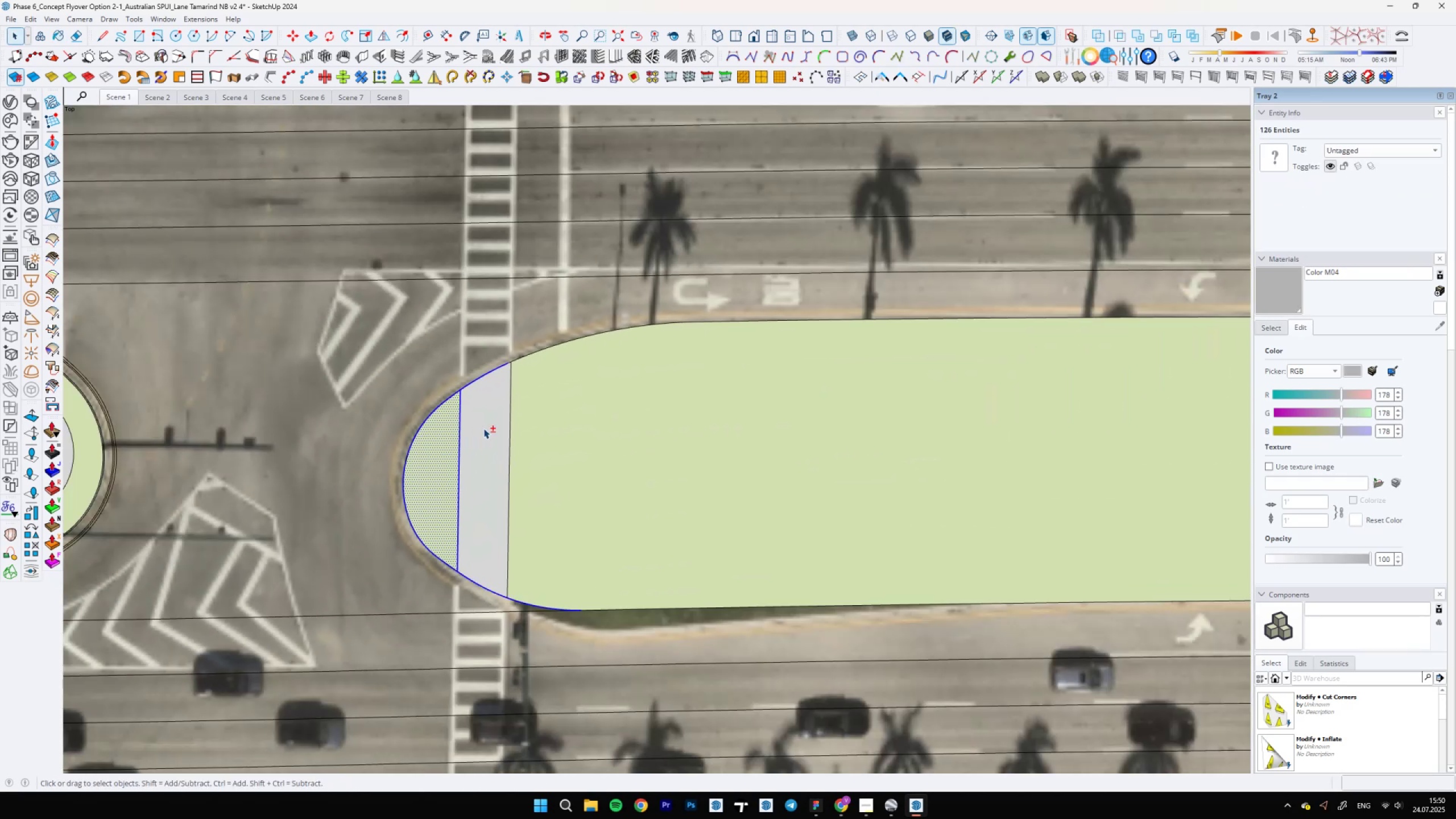 
double_click([483, 428])
 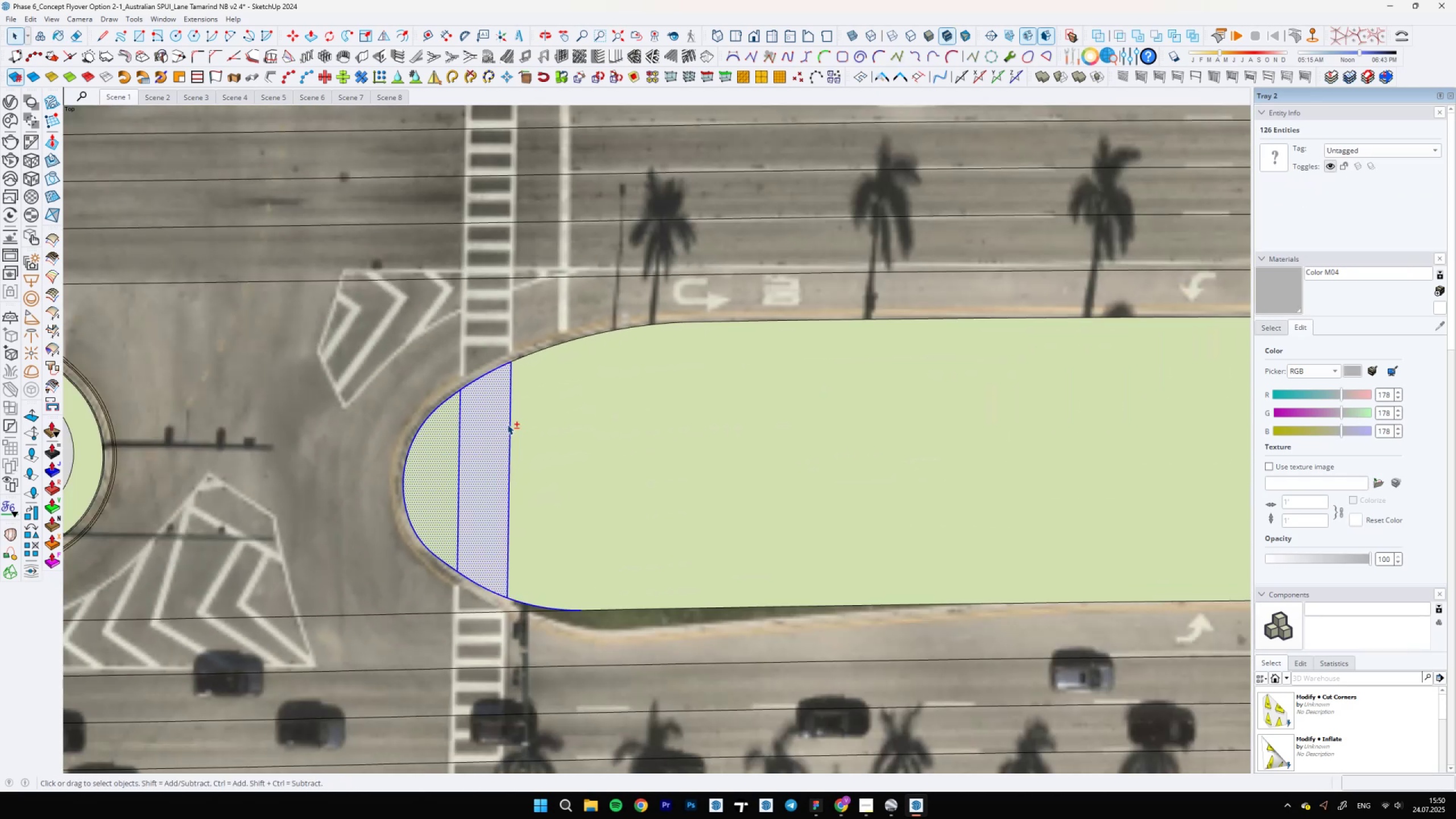 
triple_click([574, 417])
 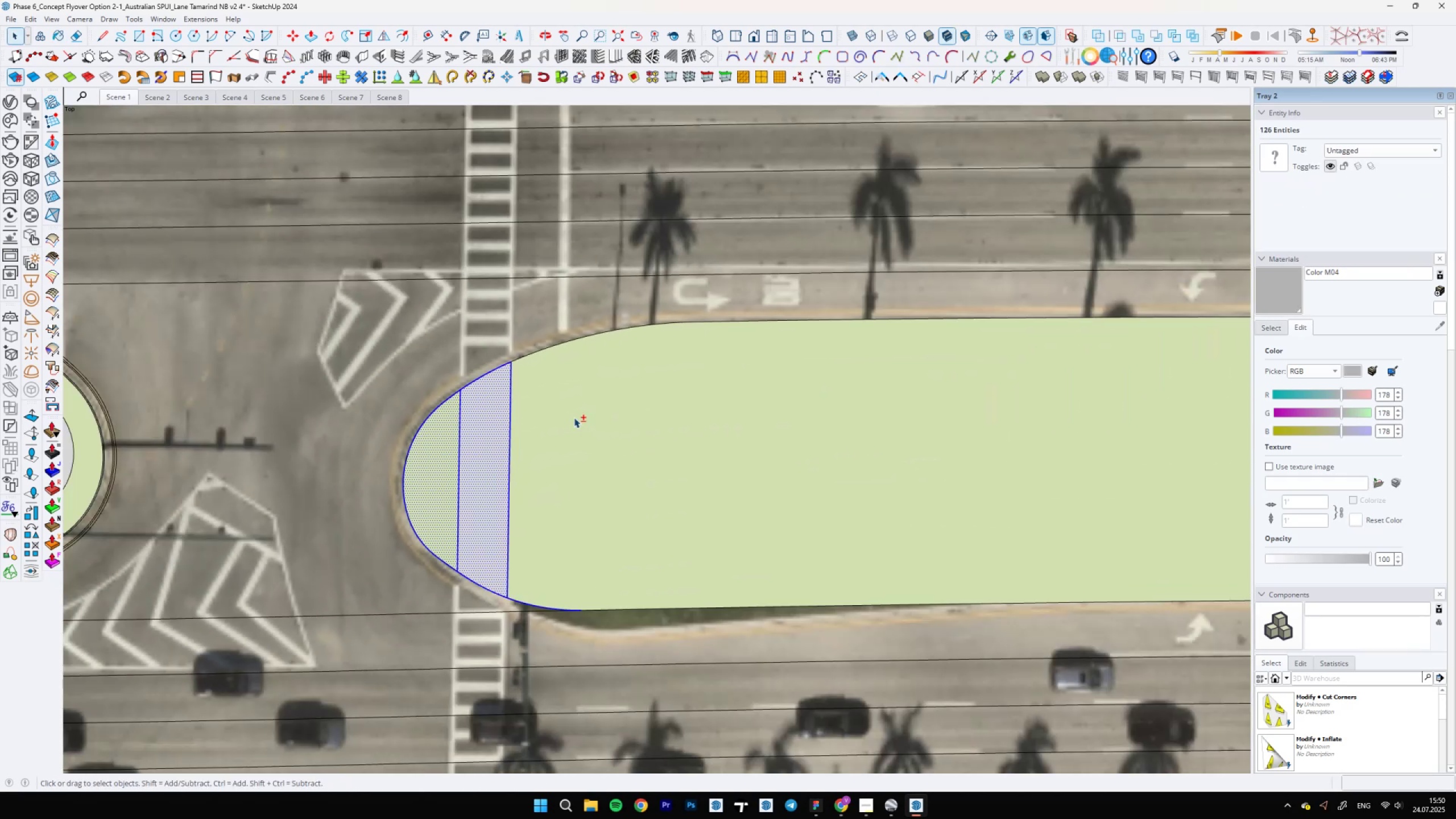 
triple_click([574, 417])
 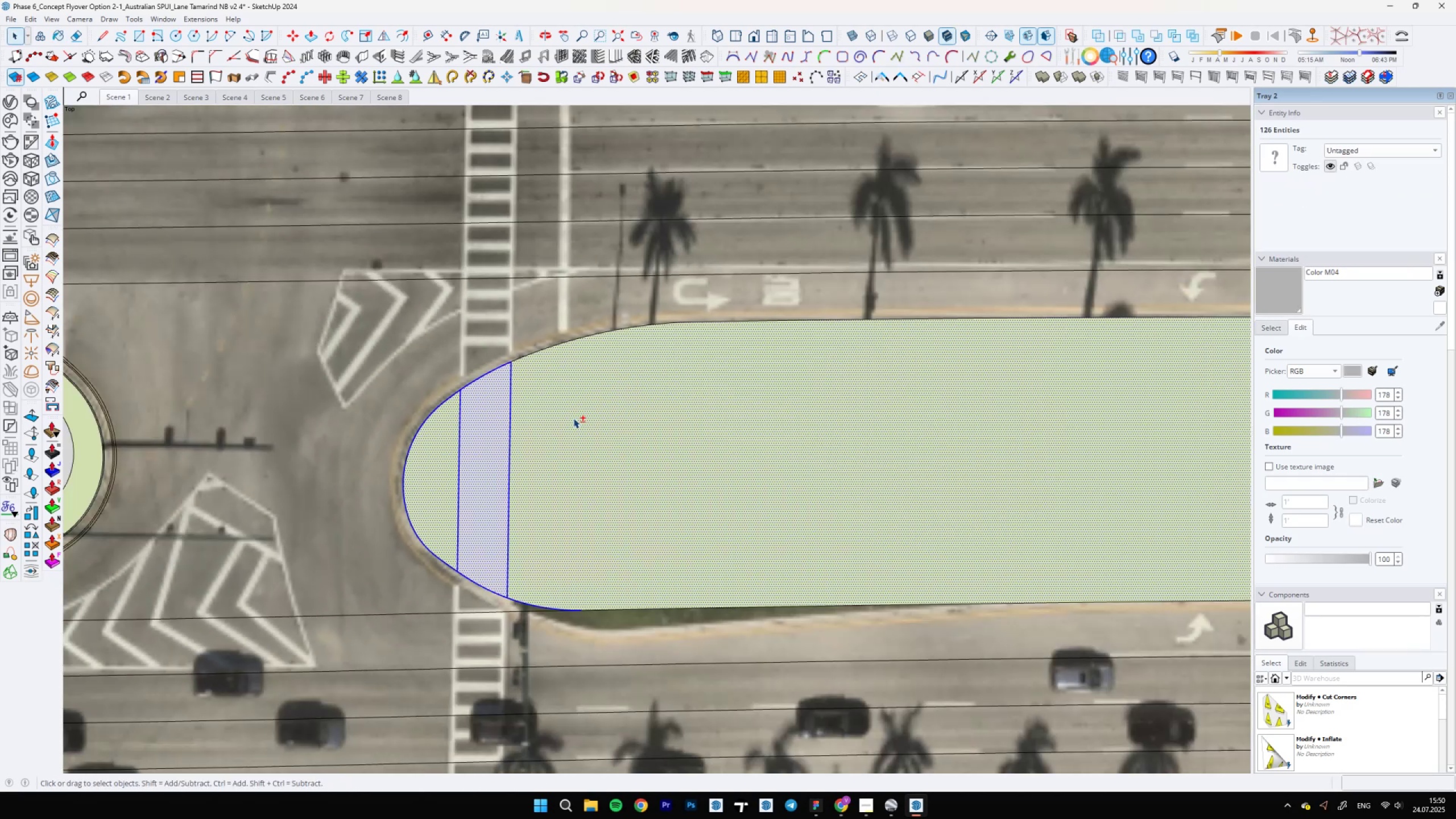 
hold_key(key=ShiftLeft, duration=1.03)
scroll: coordinate [558, 450], scroll_direction: down, amount: 10.0
 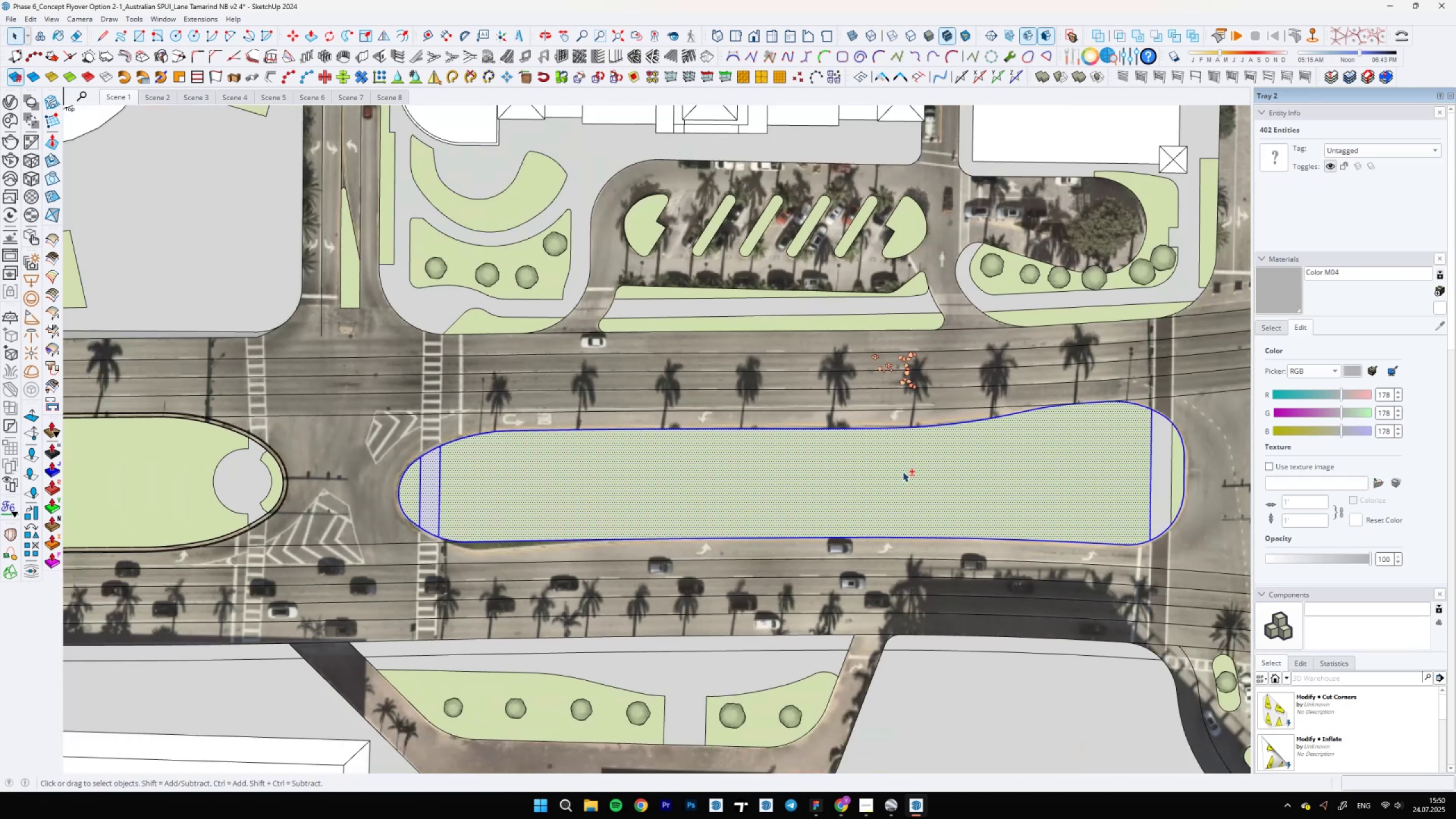 
hold_key(key=ControlLeft, duration=1.52)
scroll: coordinate [970, 468], scroll_direction: up, amount: 5.0
 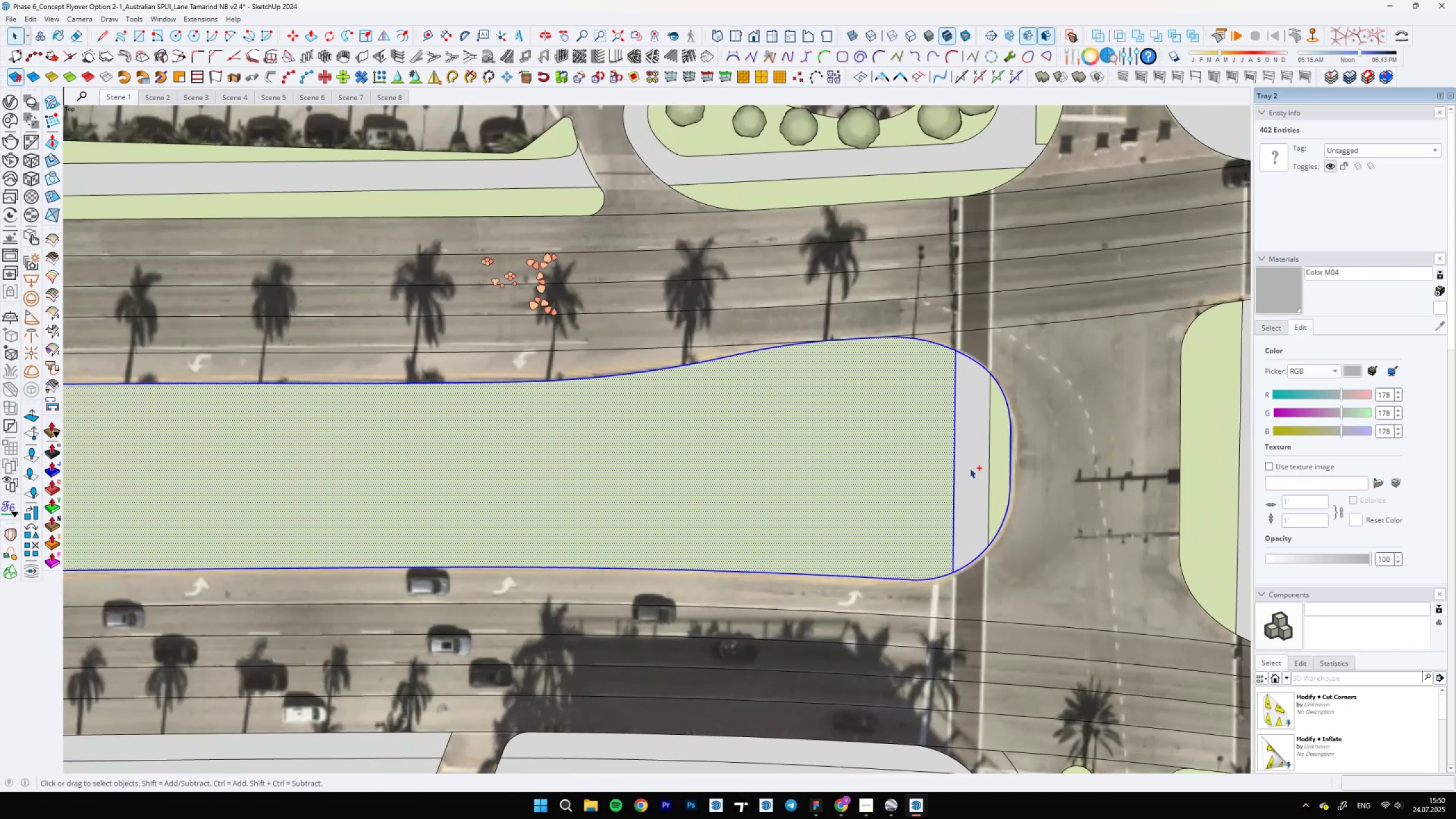 
left_click([969, 467])
 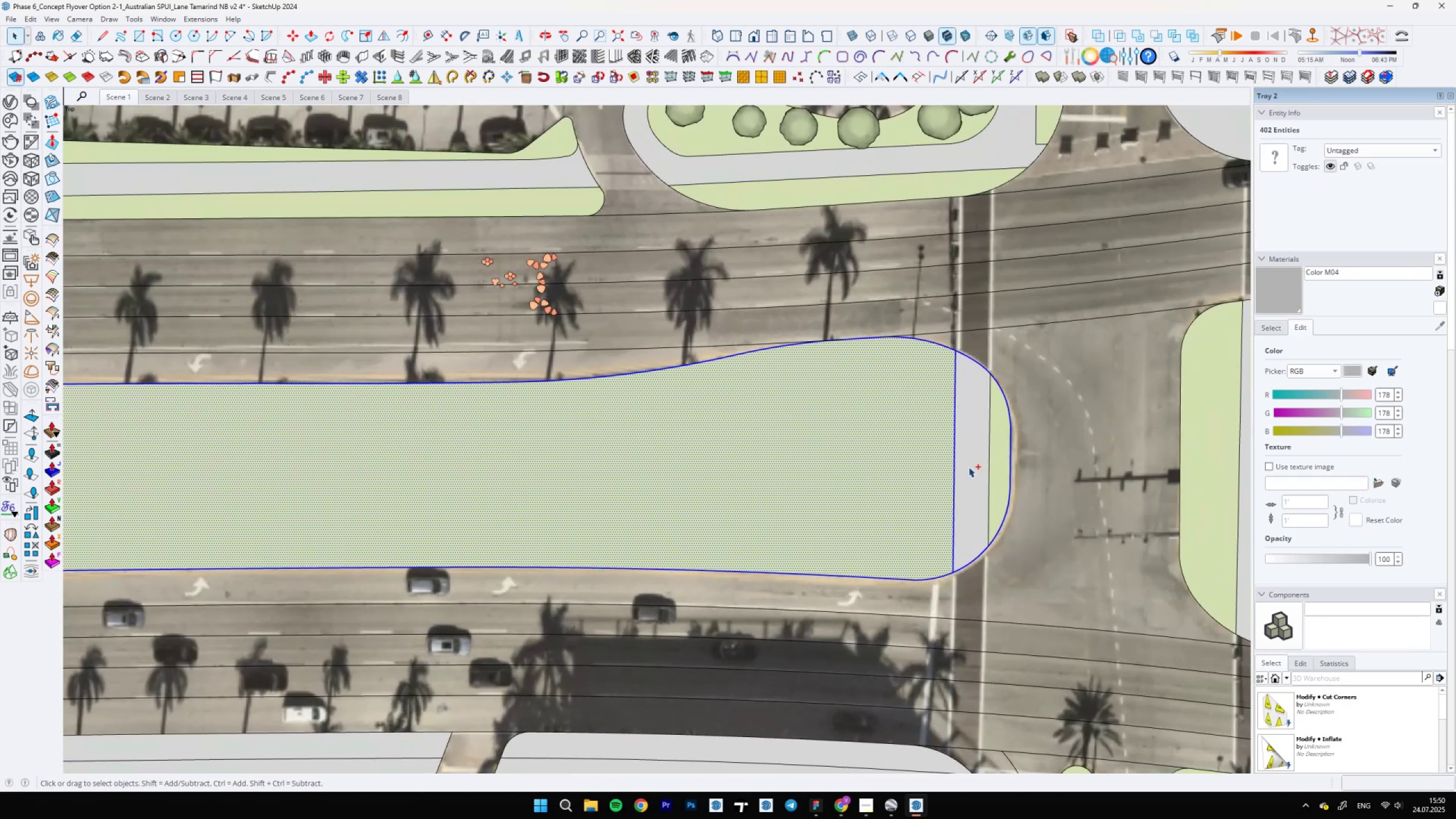 
double_click([962, 466])
 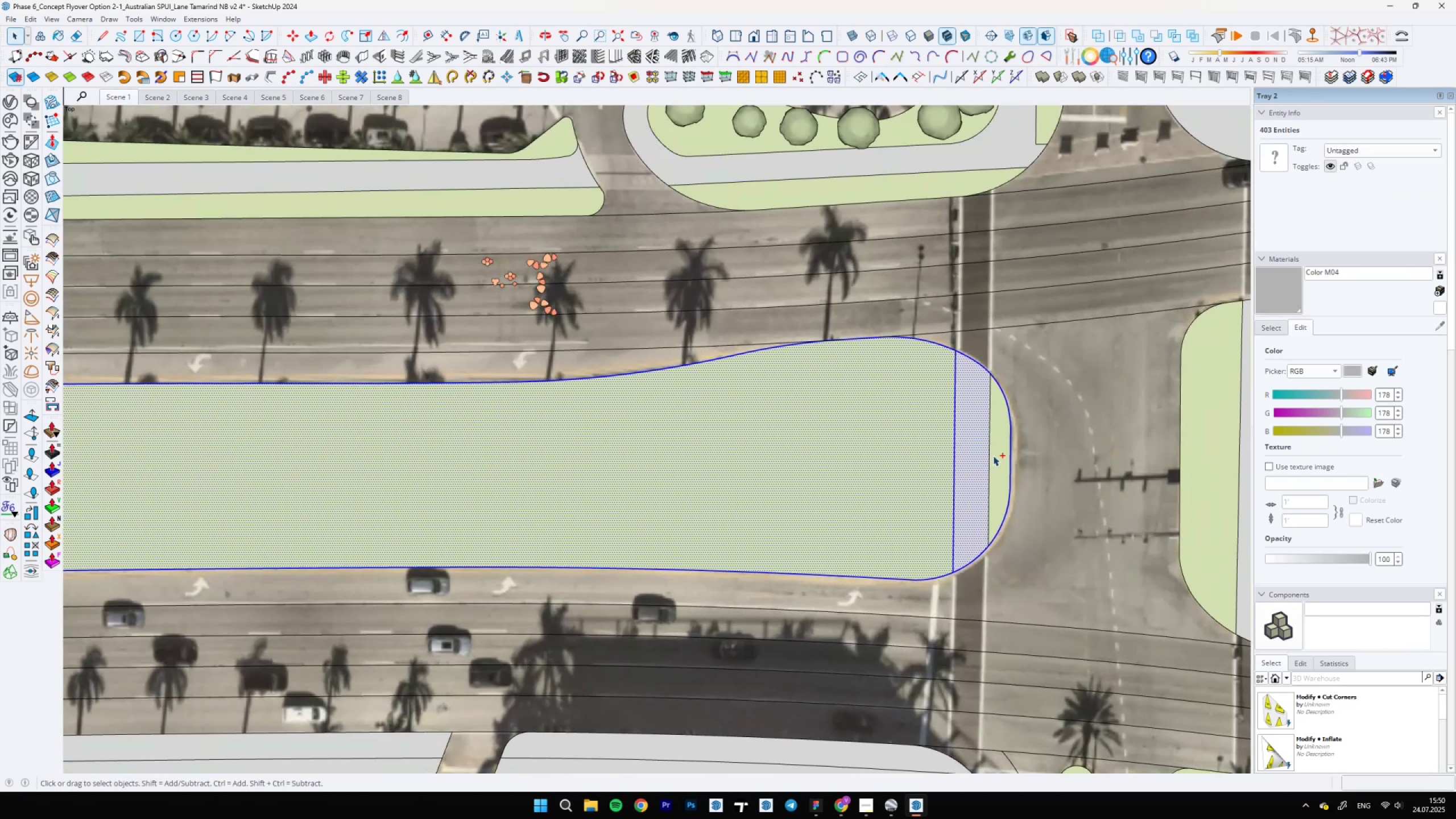 
double_click([993, 455])
 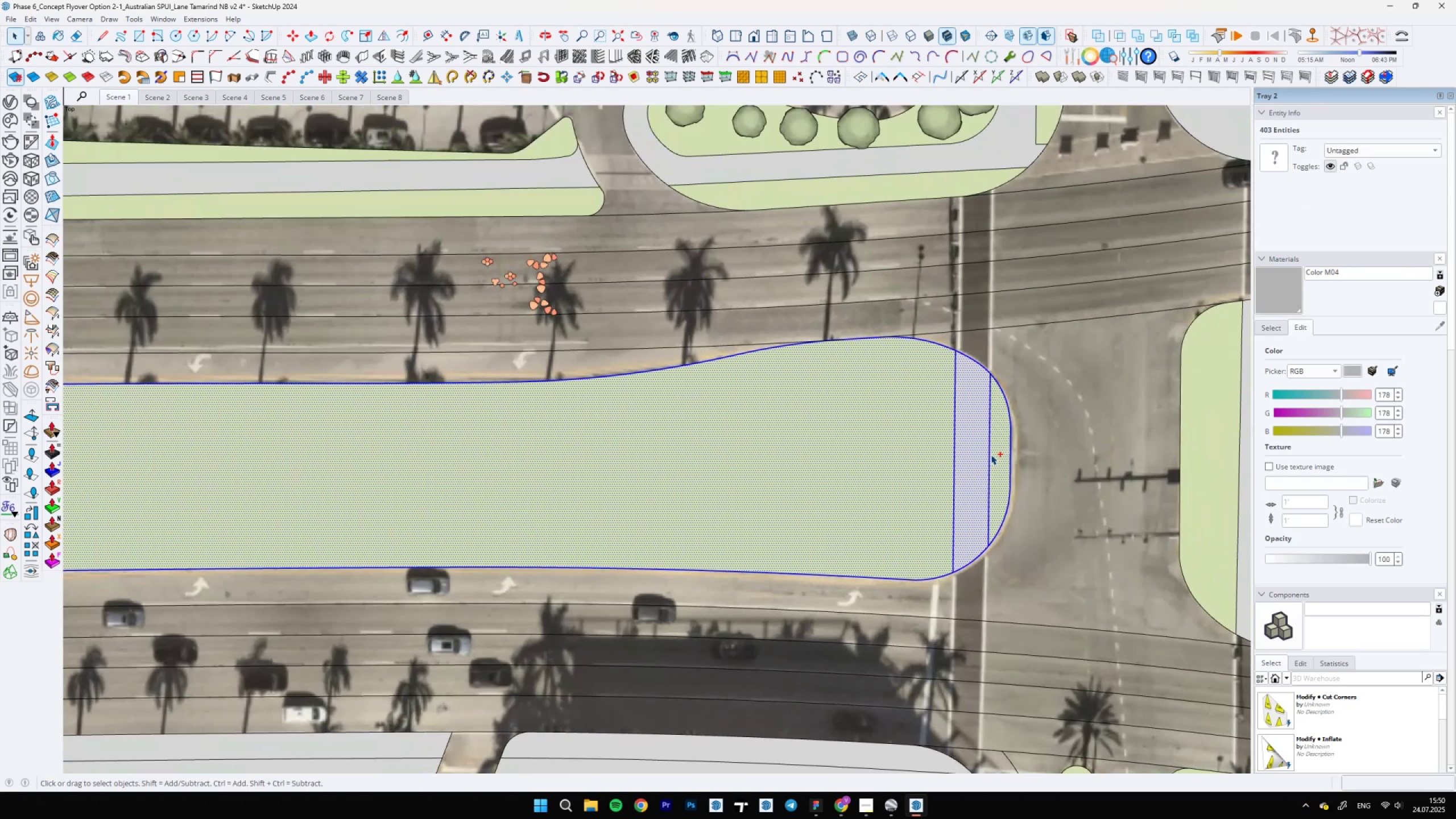 
hold_key(key=ControlLeft, duration=3.49)
triple_click([978, 452])
 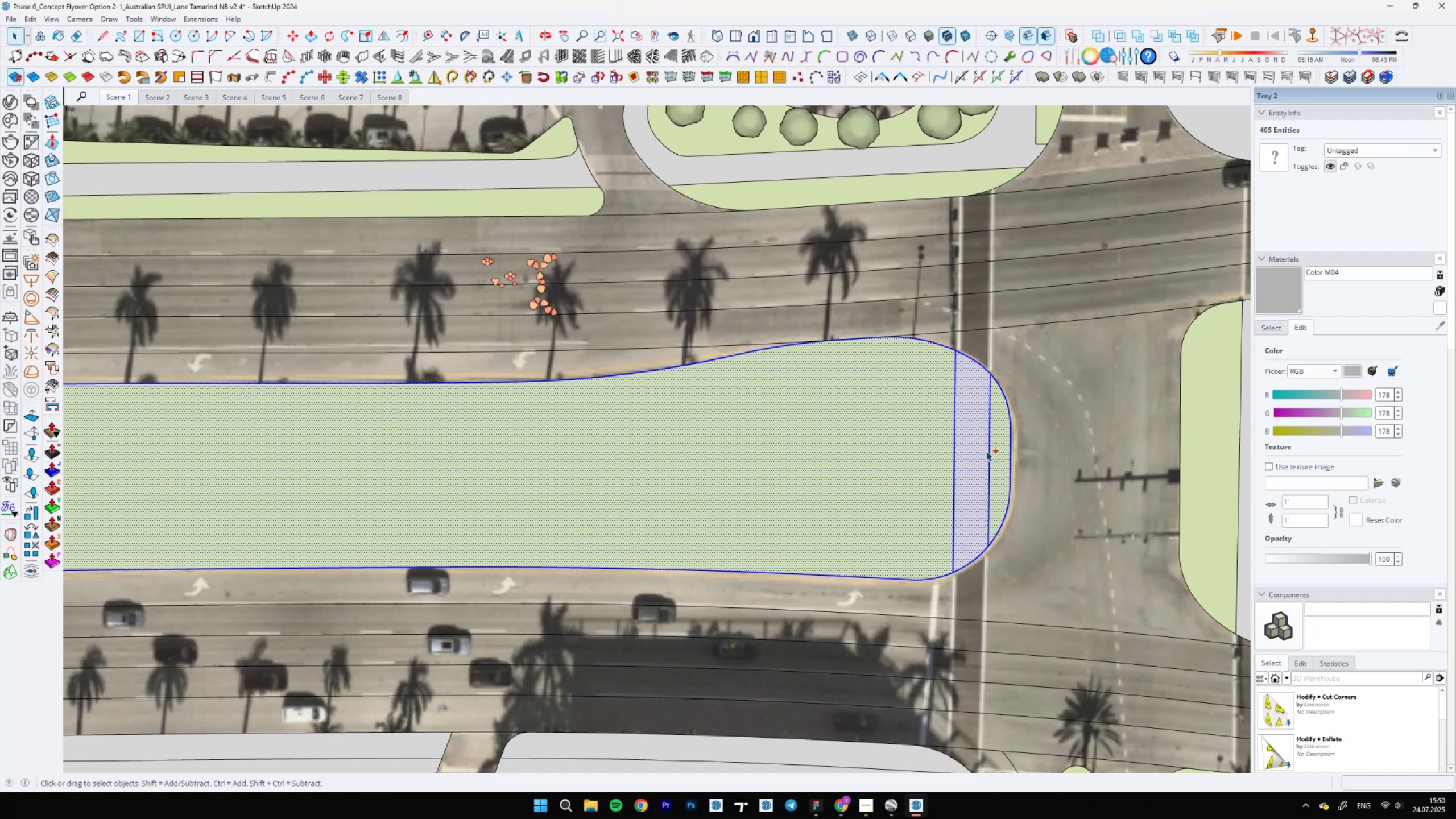 
hold_key(key=ShiftLeft, duration=1.53)
left_click_drag(start_coordinate=[994, 444], to_coordinate=[896, 479])
 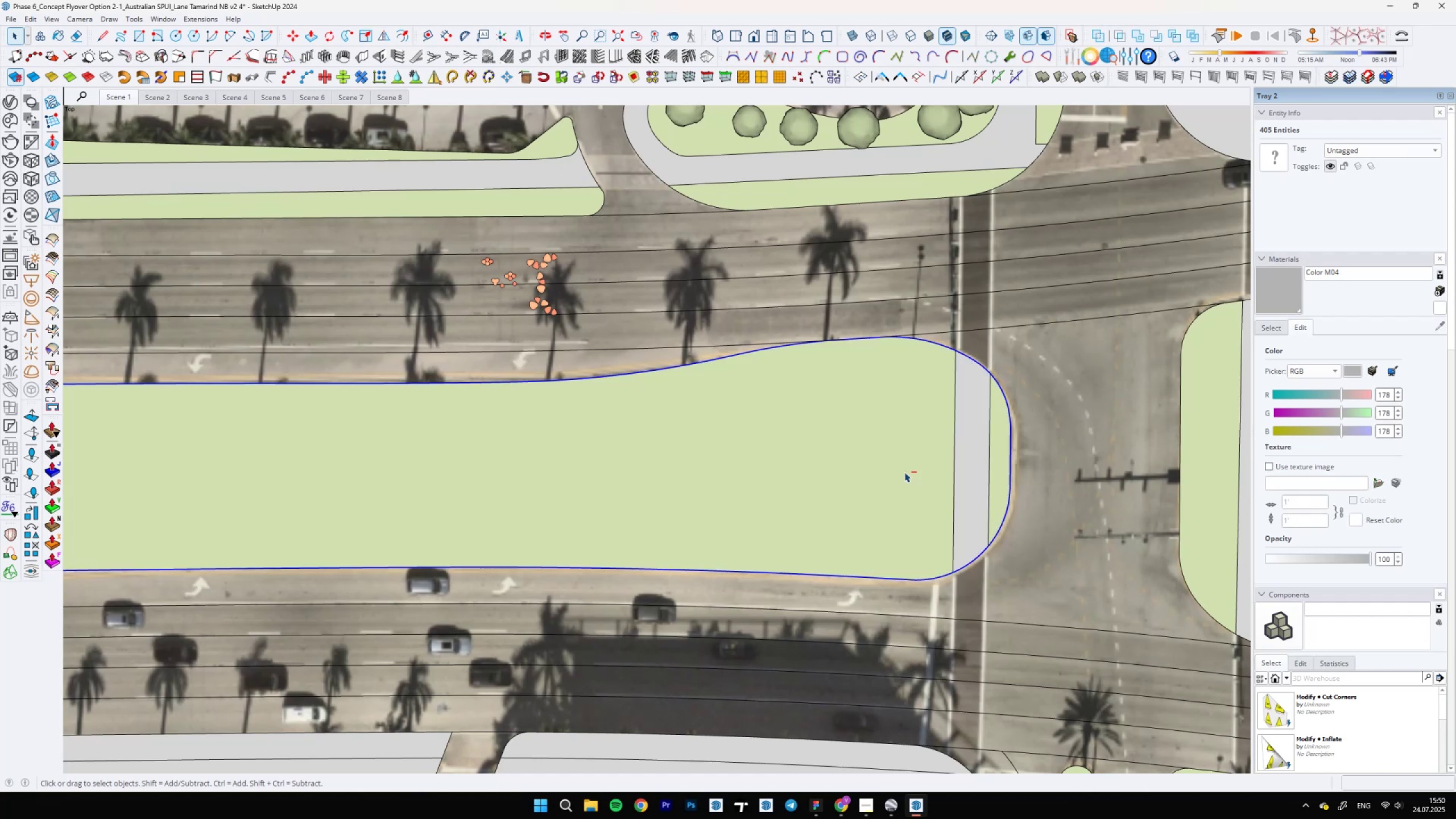 
scroll: coordinate [440, 498], scroll_direction: down, amount: 1.0
 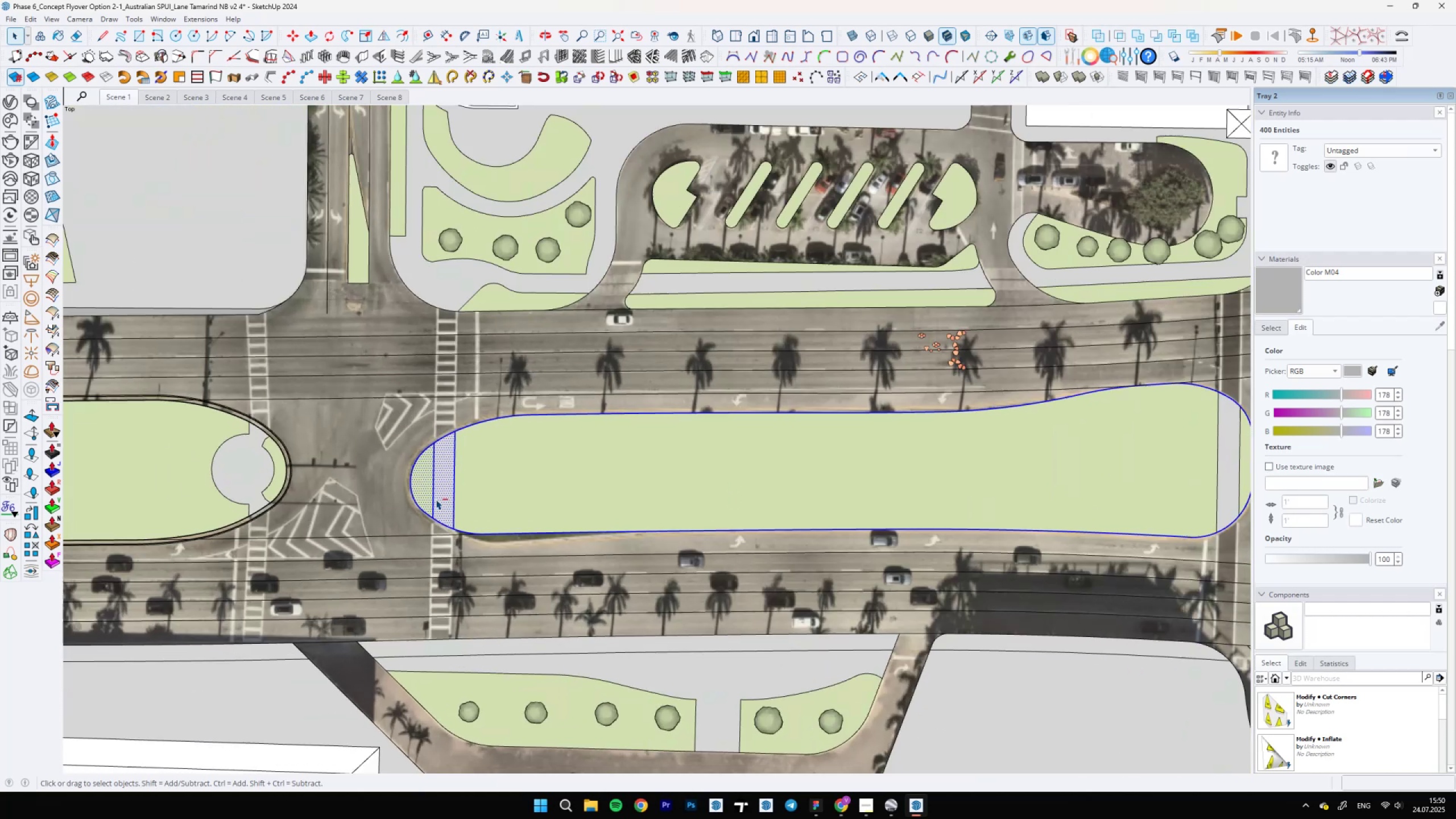 
hold_key(key=ShiftLeft, duration=1.3)
left_click_drag(start_coordinate=[486, 473], to_coordinate=[413, 484])
 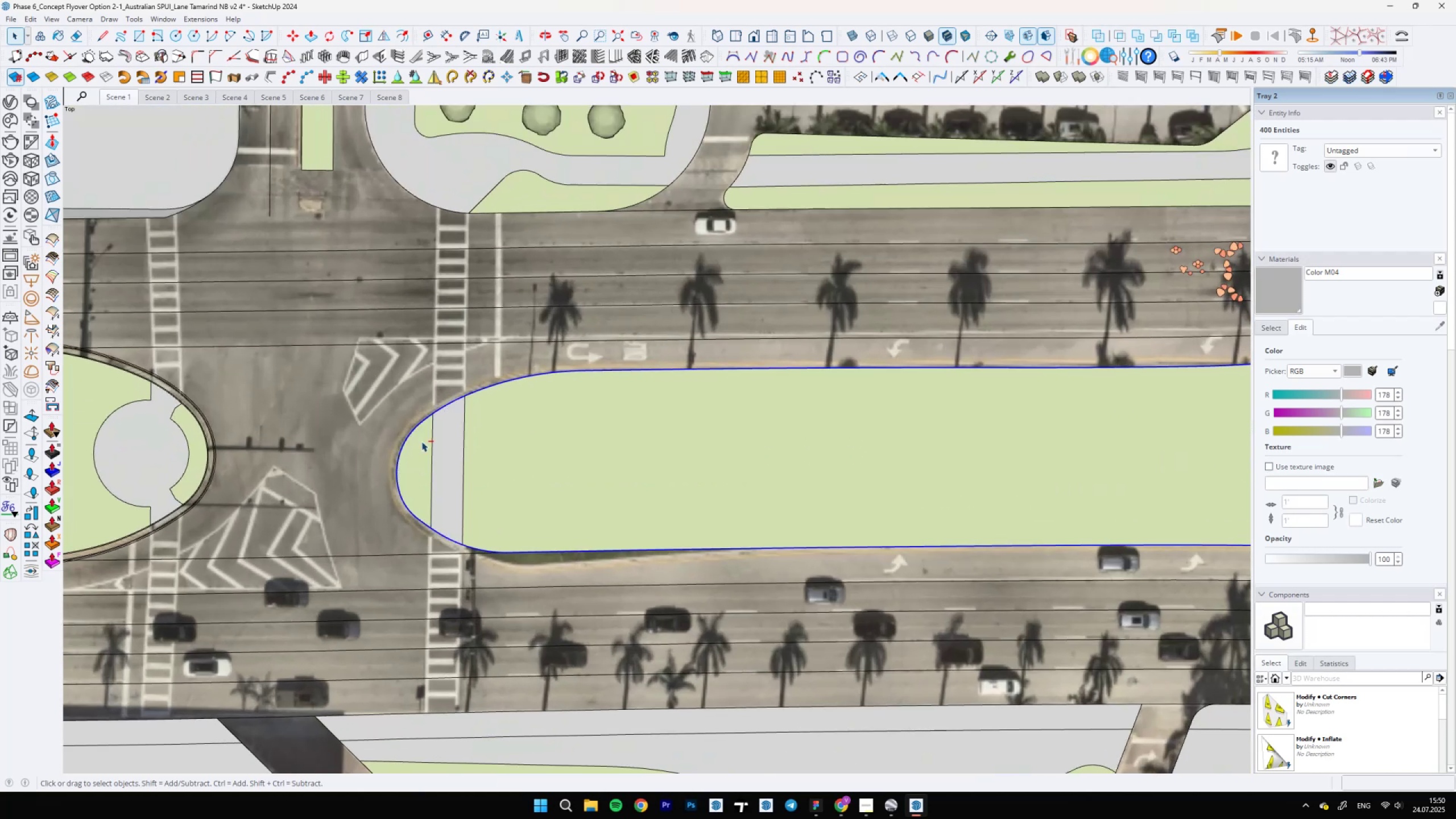 
scroll: coordinate [447, 398], scroll_direction: up, amount: 10.0
 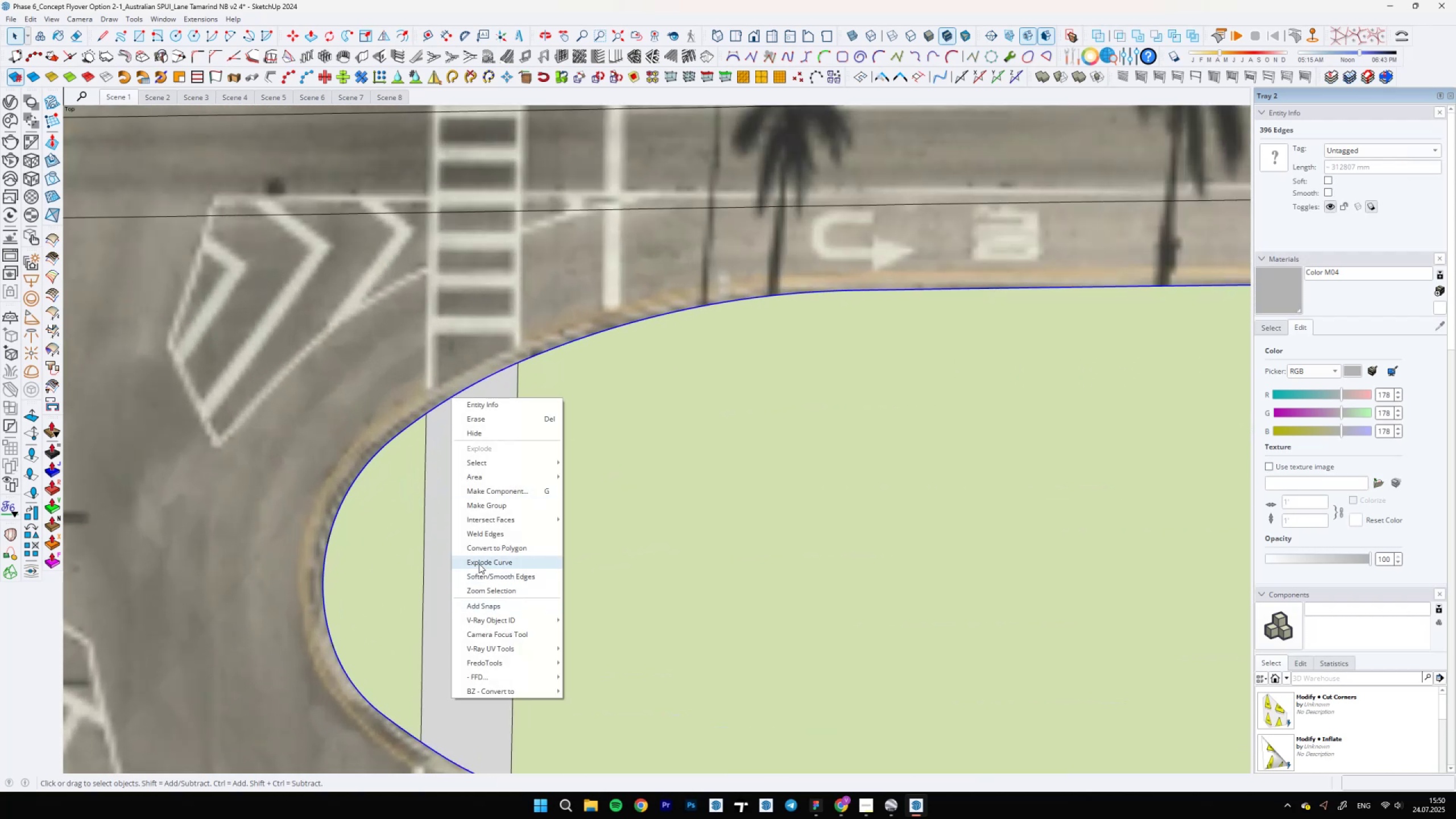 
left_click([483, 536])
 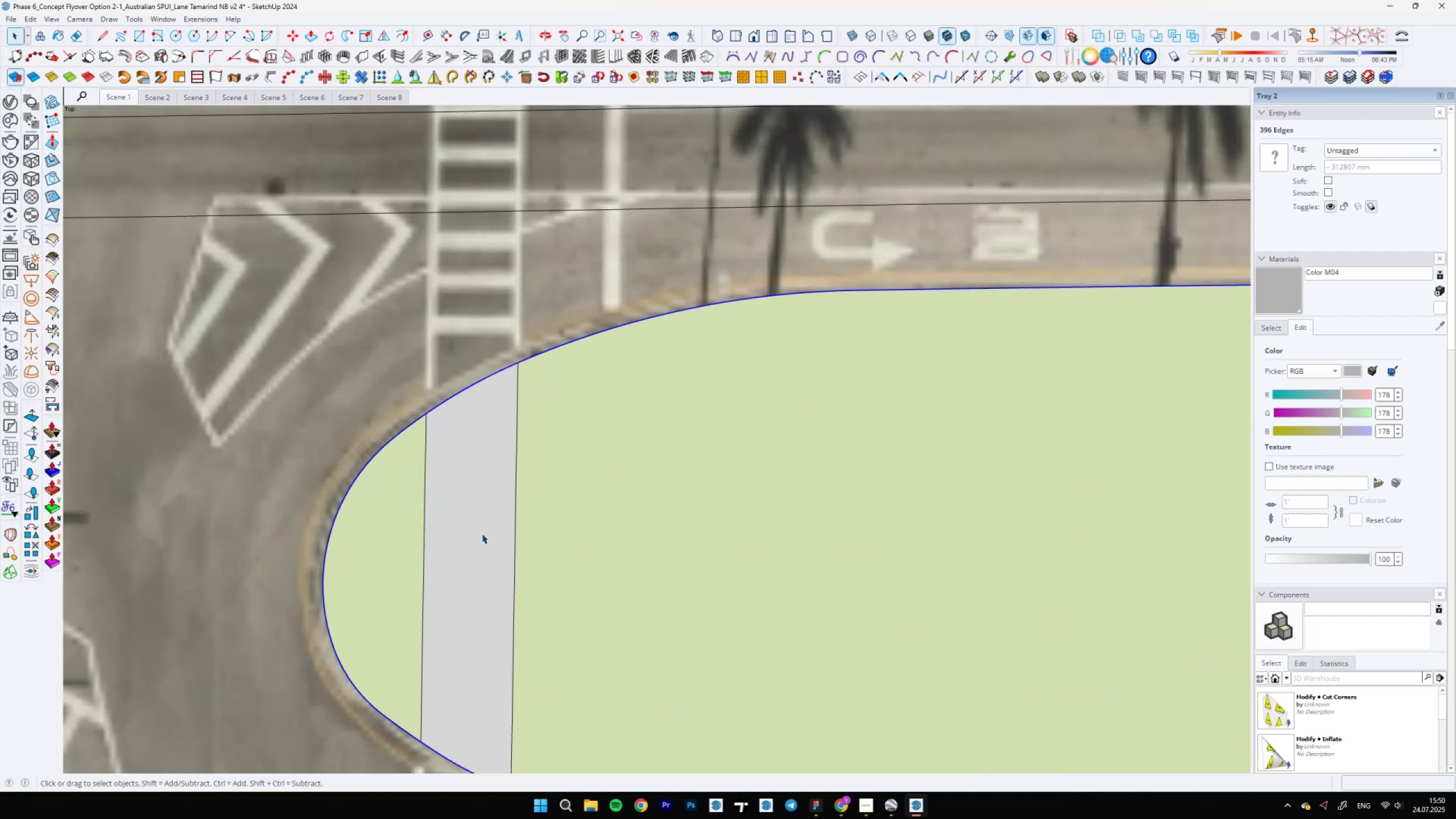 
scroll: coordinate [300, 212], scroll_direction: down, amount: 11.0
 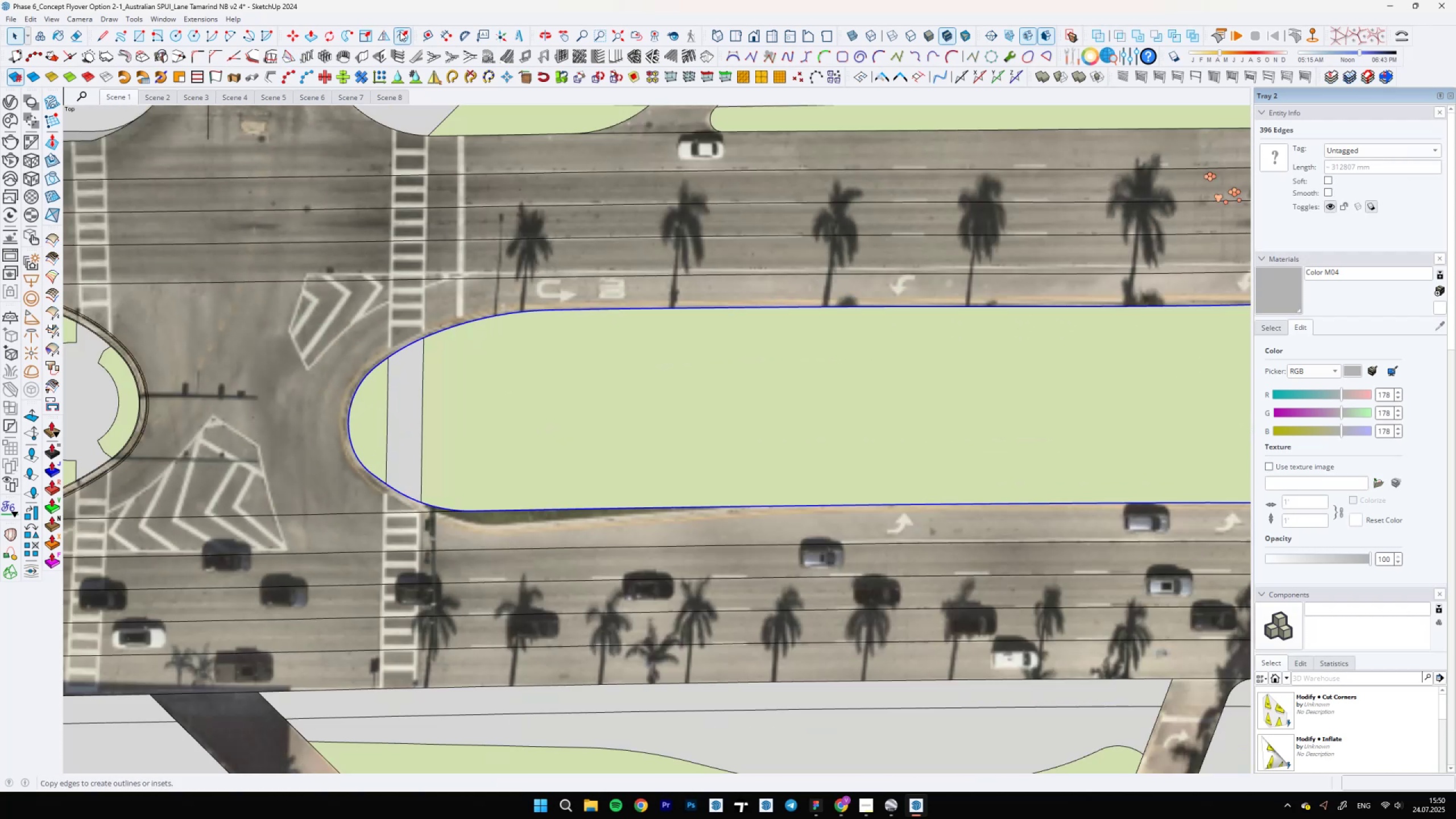 
left_click([400, 31])
 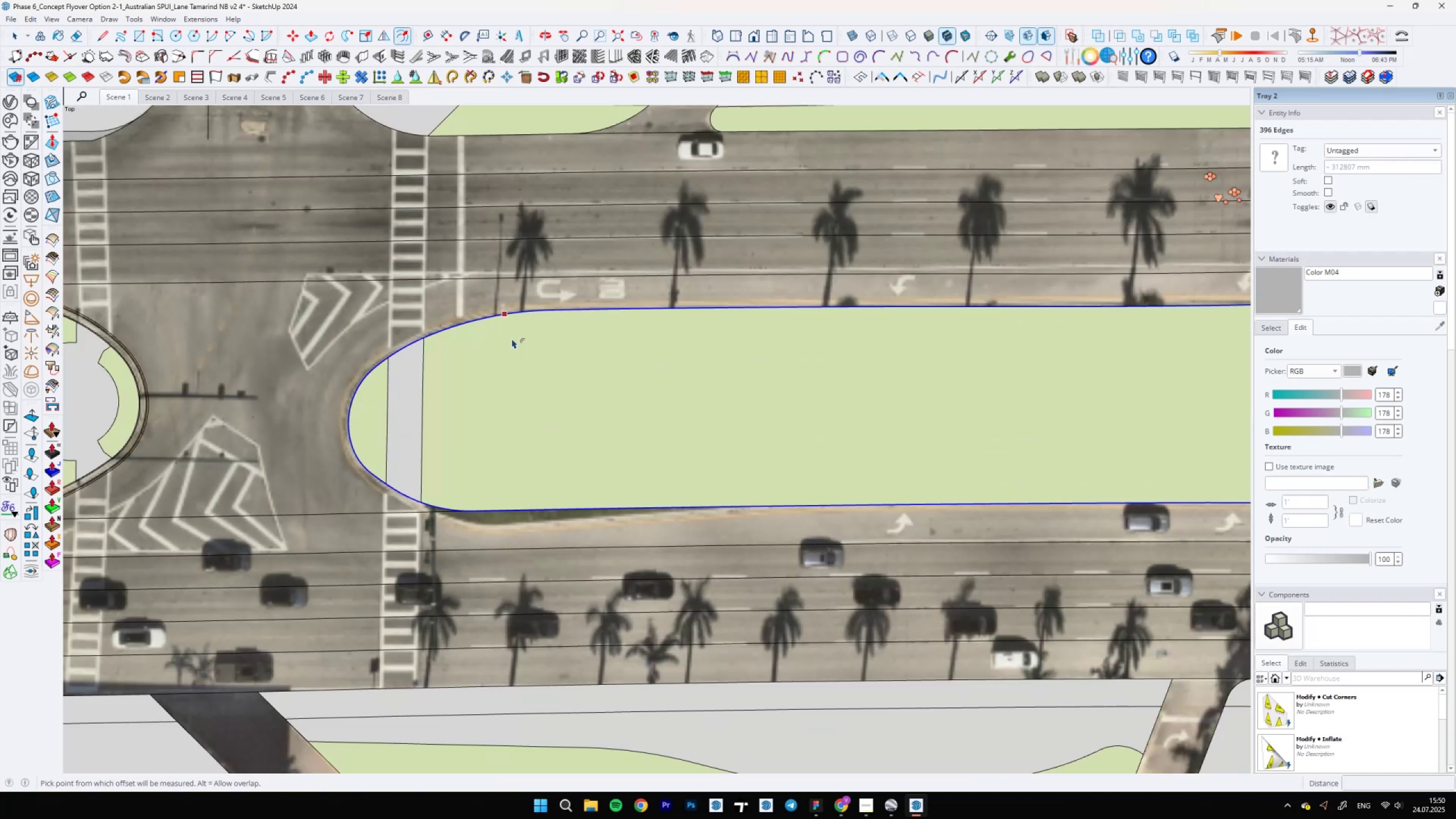 
scroll: coordinate [350, 461], scroll_direction: up, amount: 1.0
 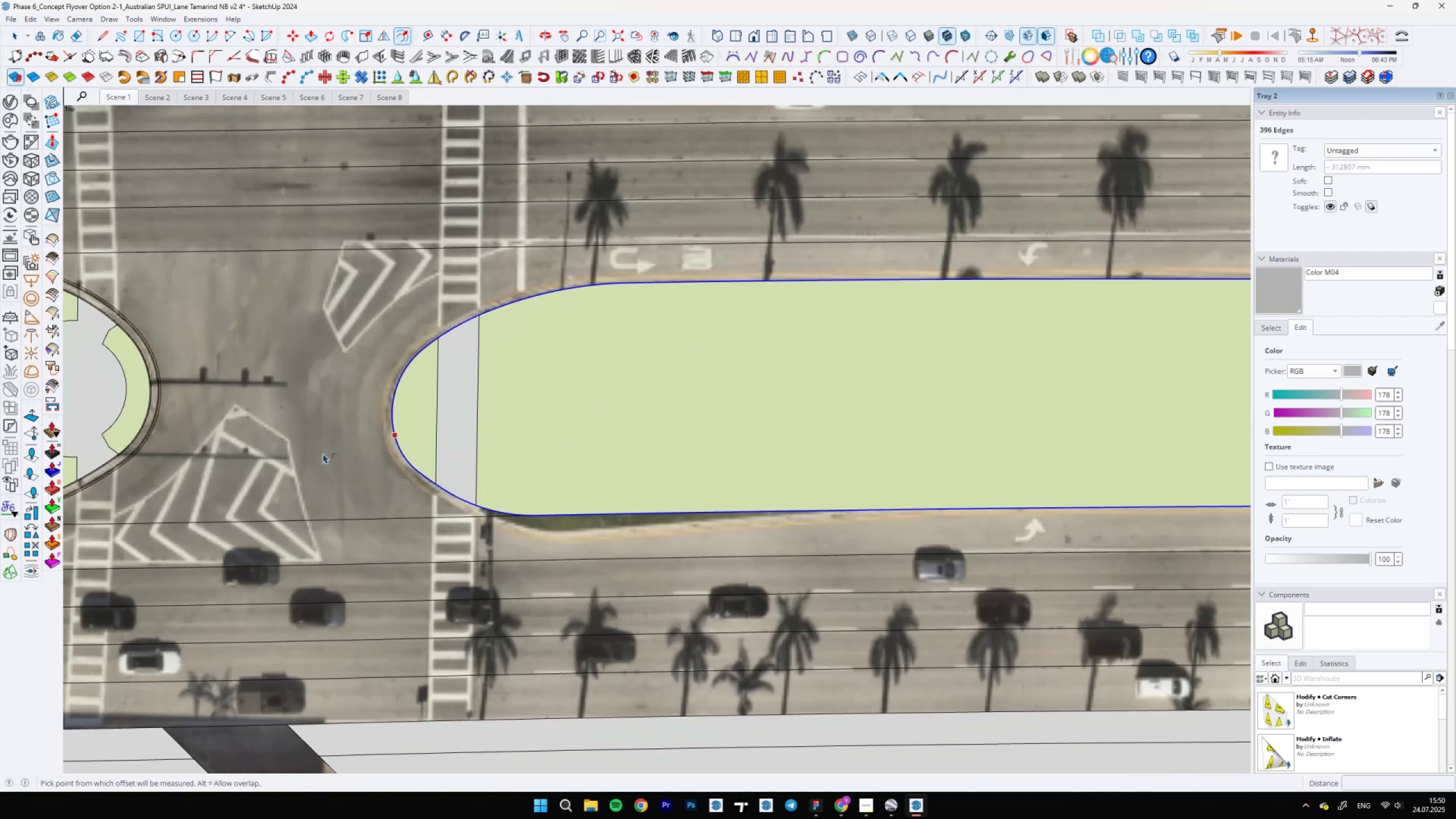 
hold_key(key=ShiftLeft, duration=0.63)
 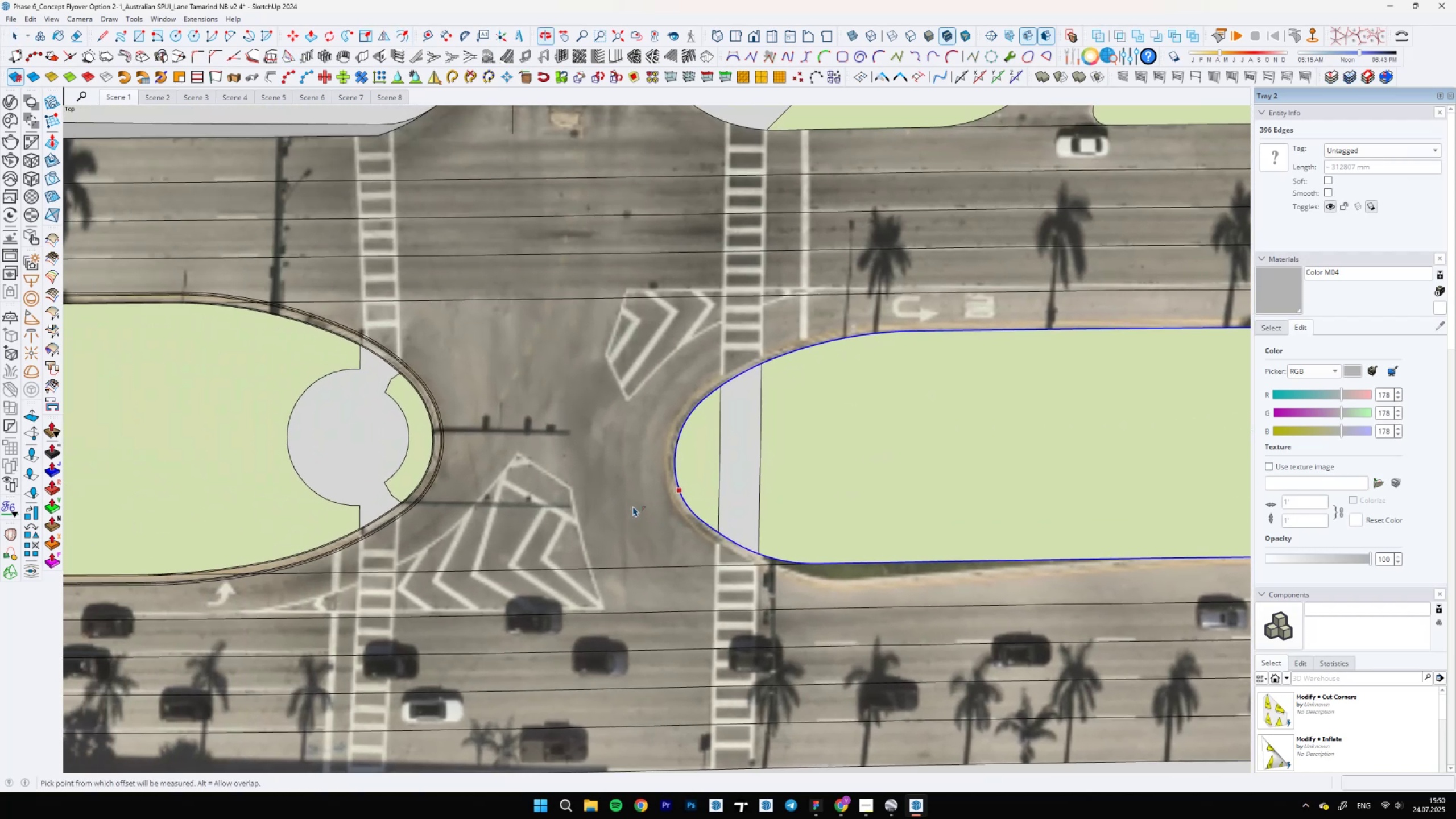 
scroll: coordinate [664, 495], scroll_direction: up, amount: 7.0
 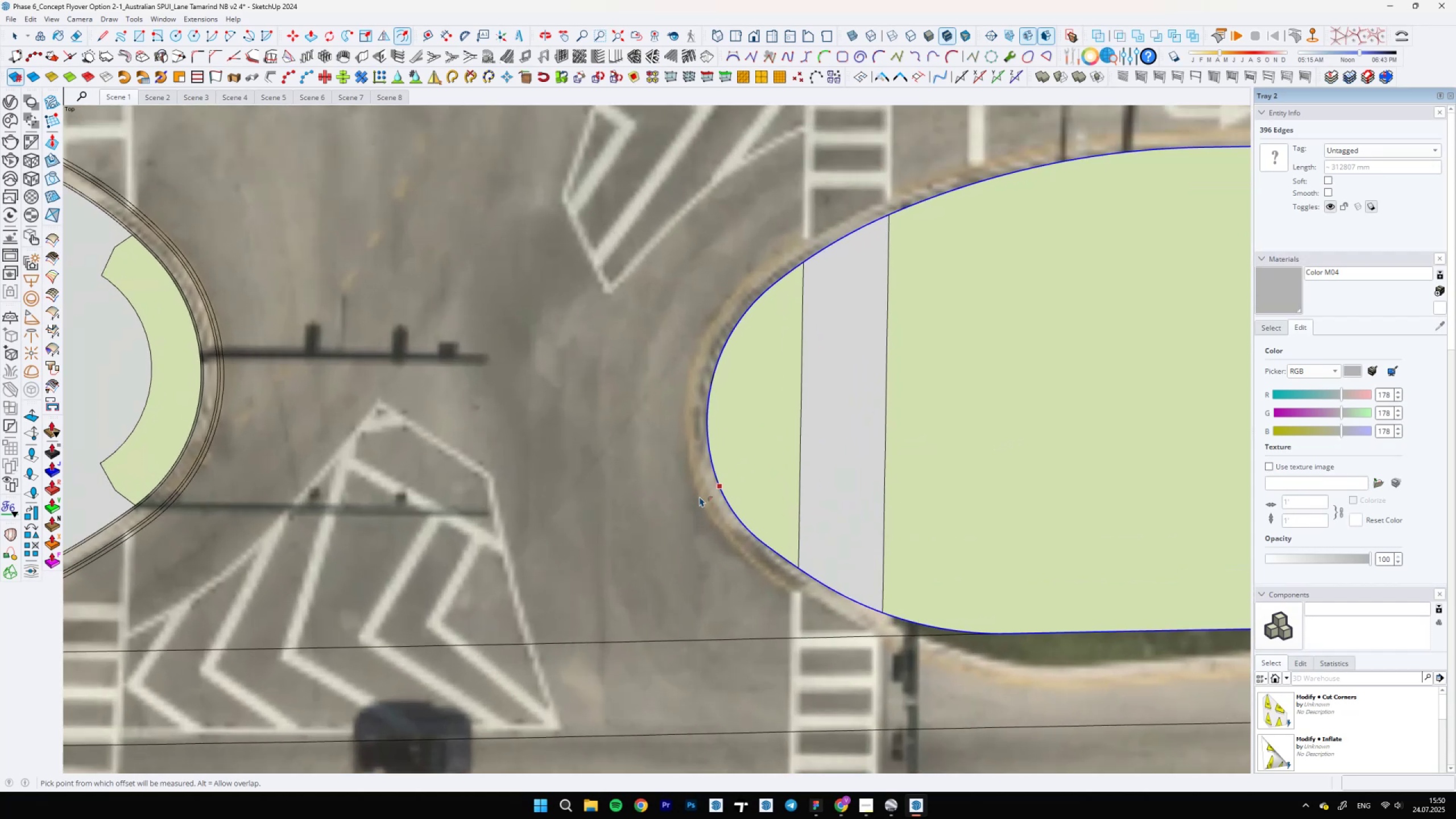 
left_click([726, 502])
 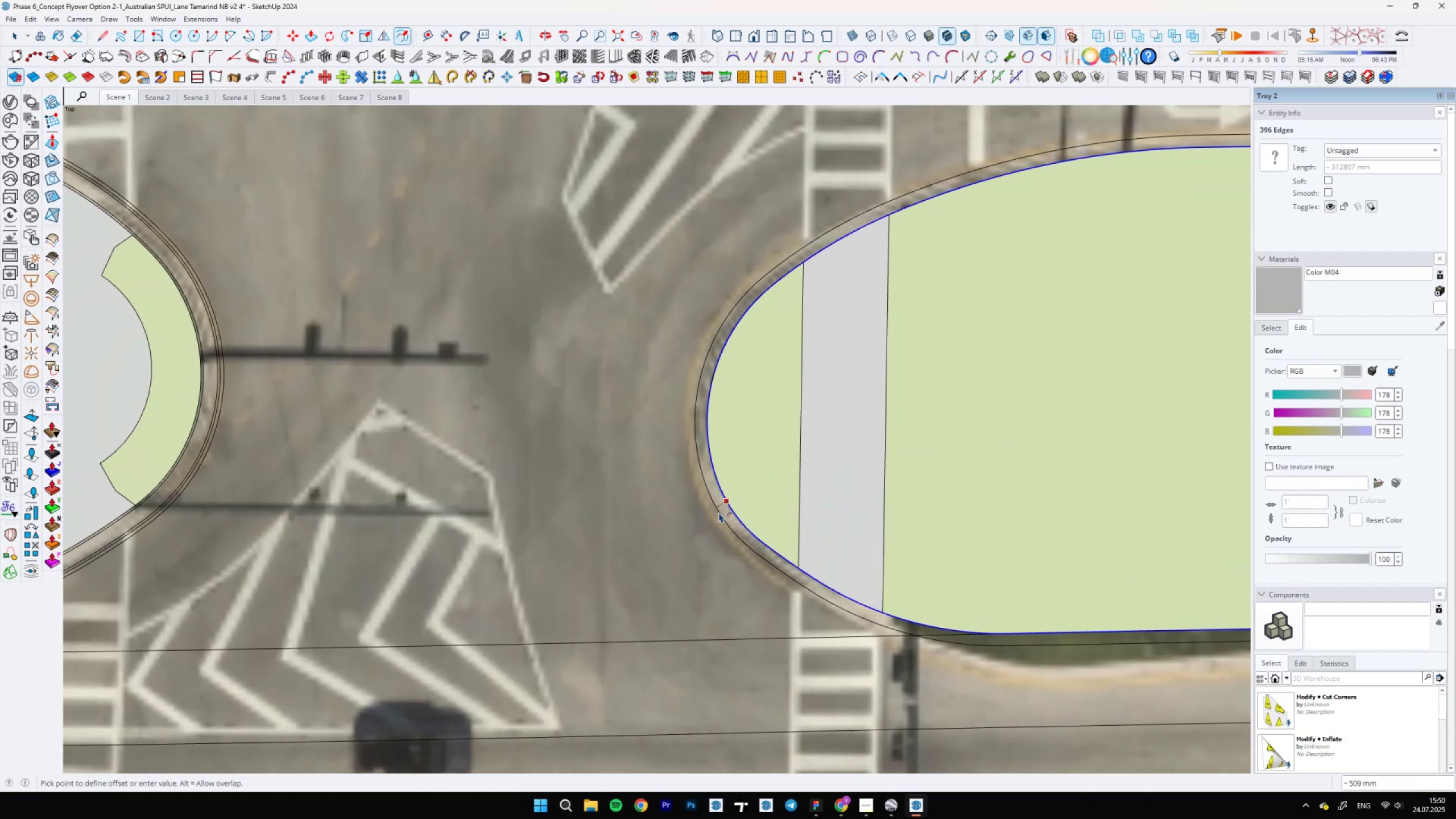 
type(100)
 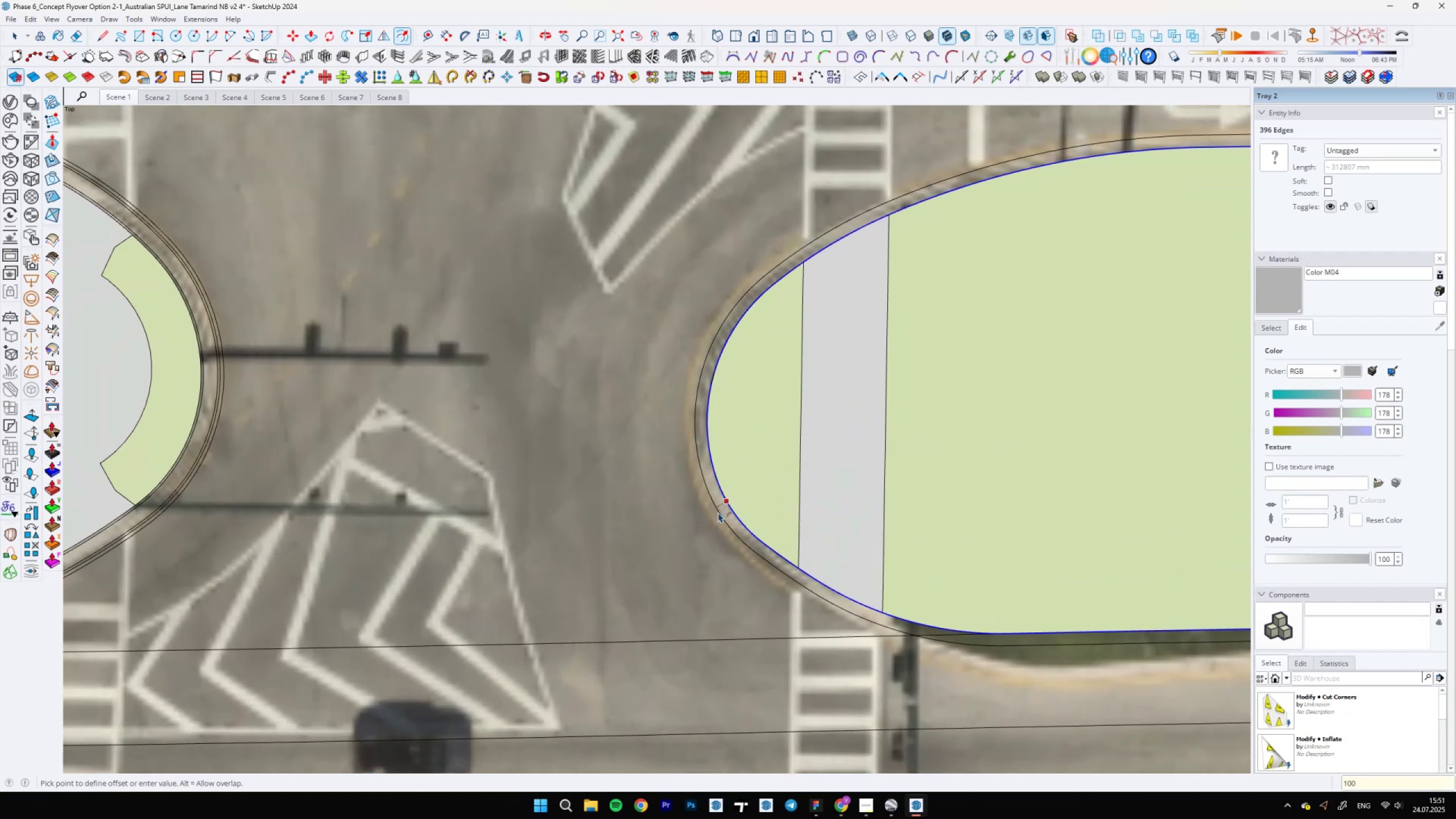 
key(Enter)
 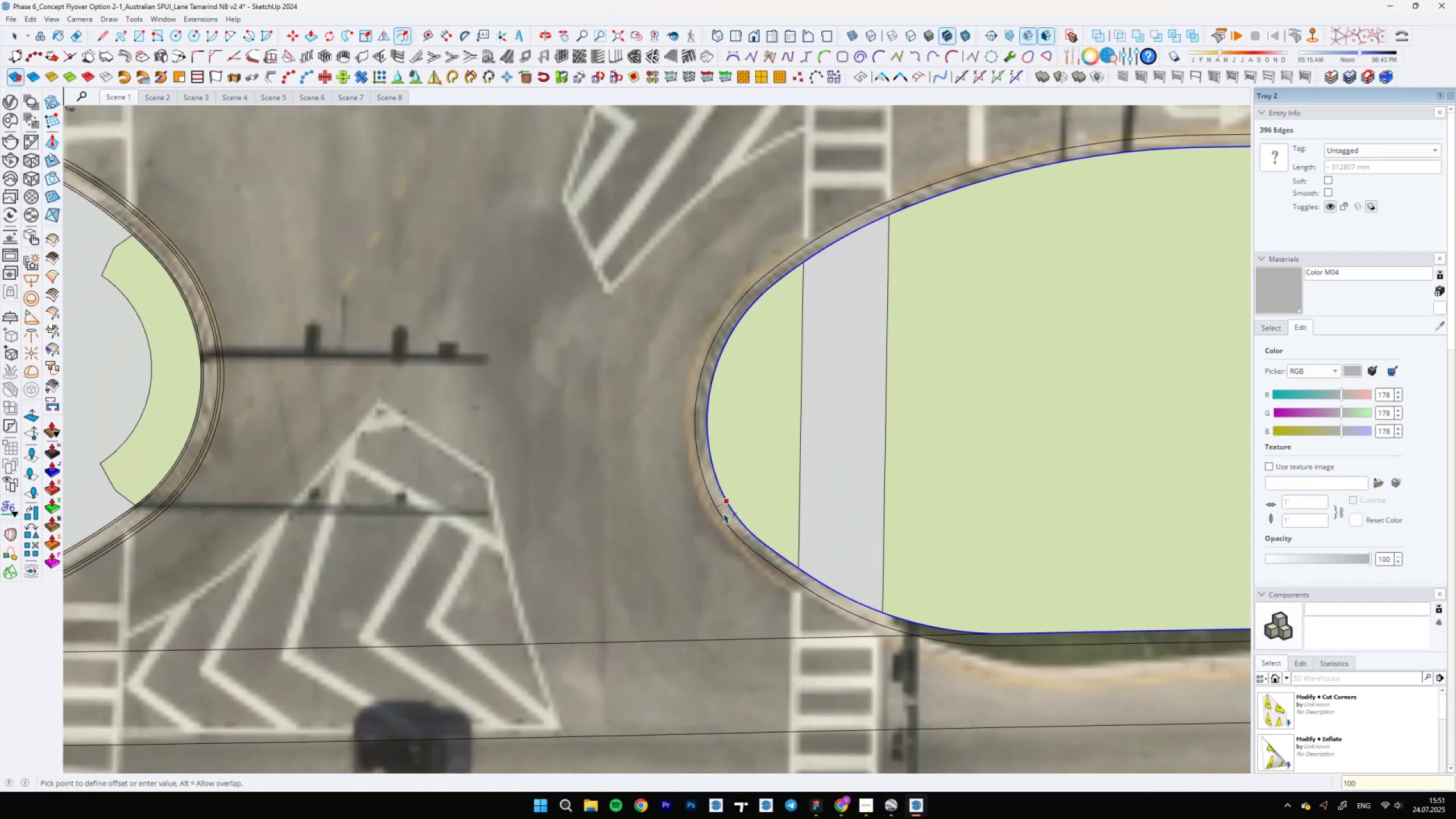 
left_click([733, 511])
 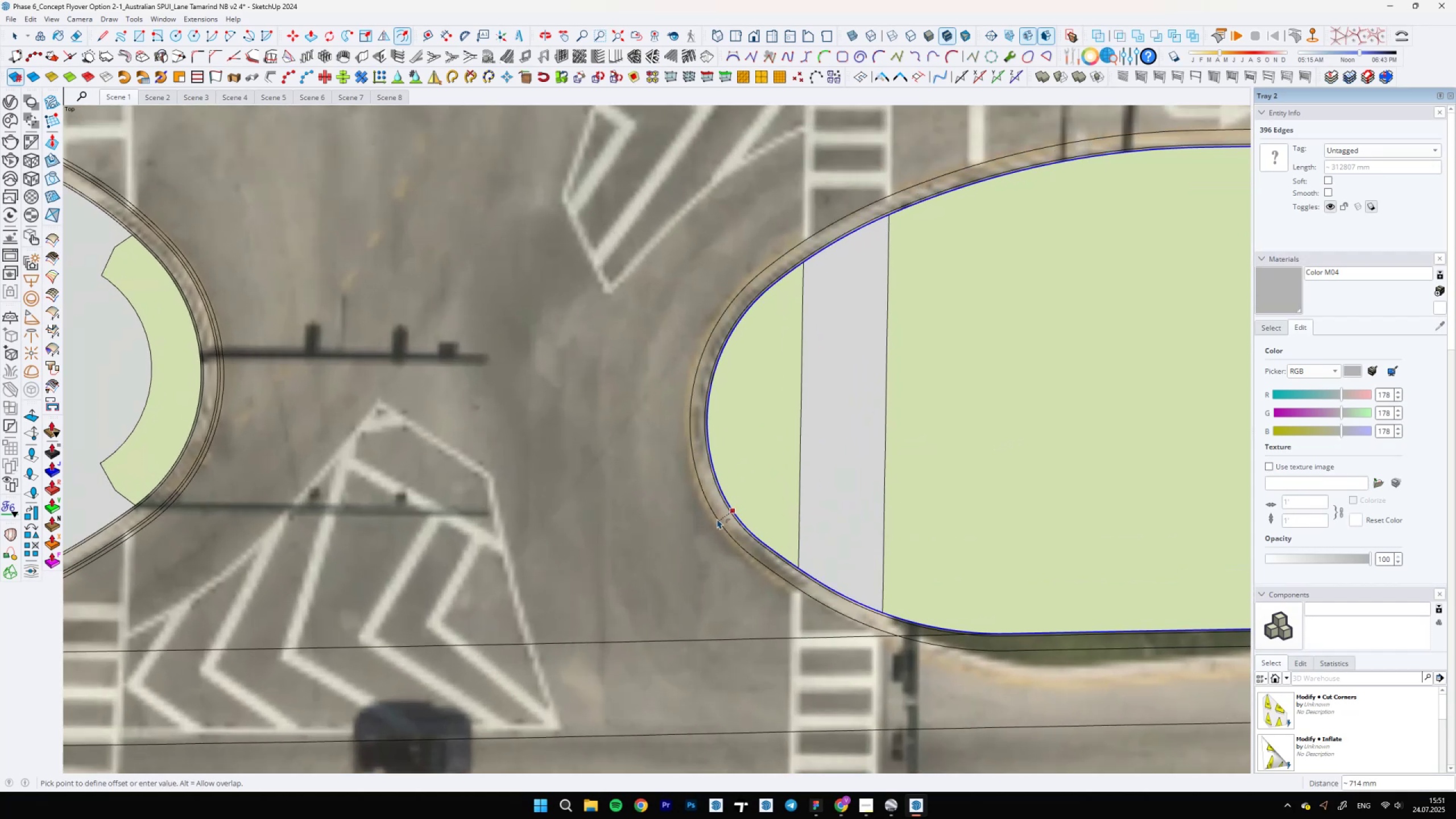 
type(700)
 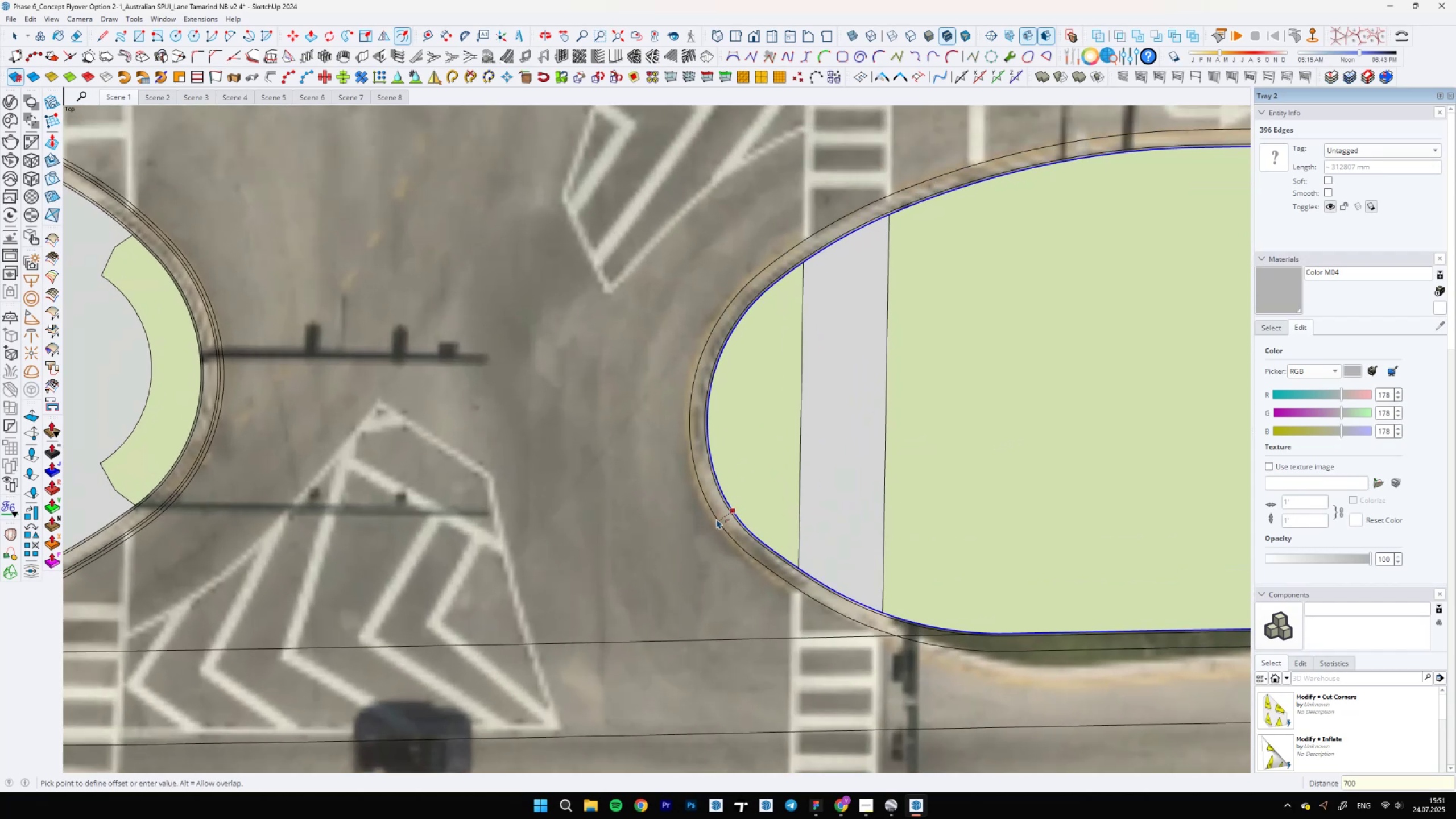 
key(Enter)
 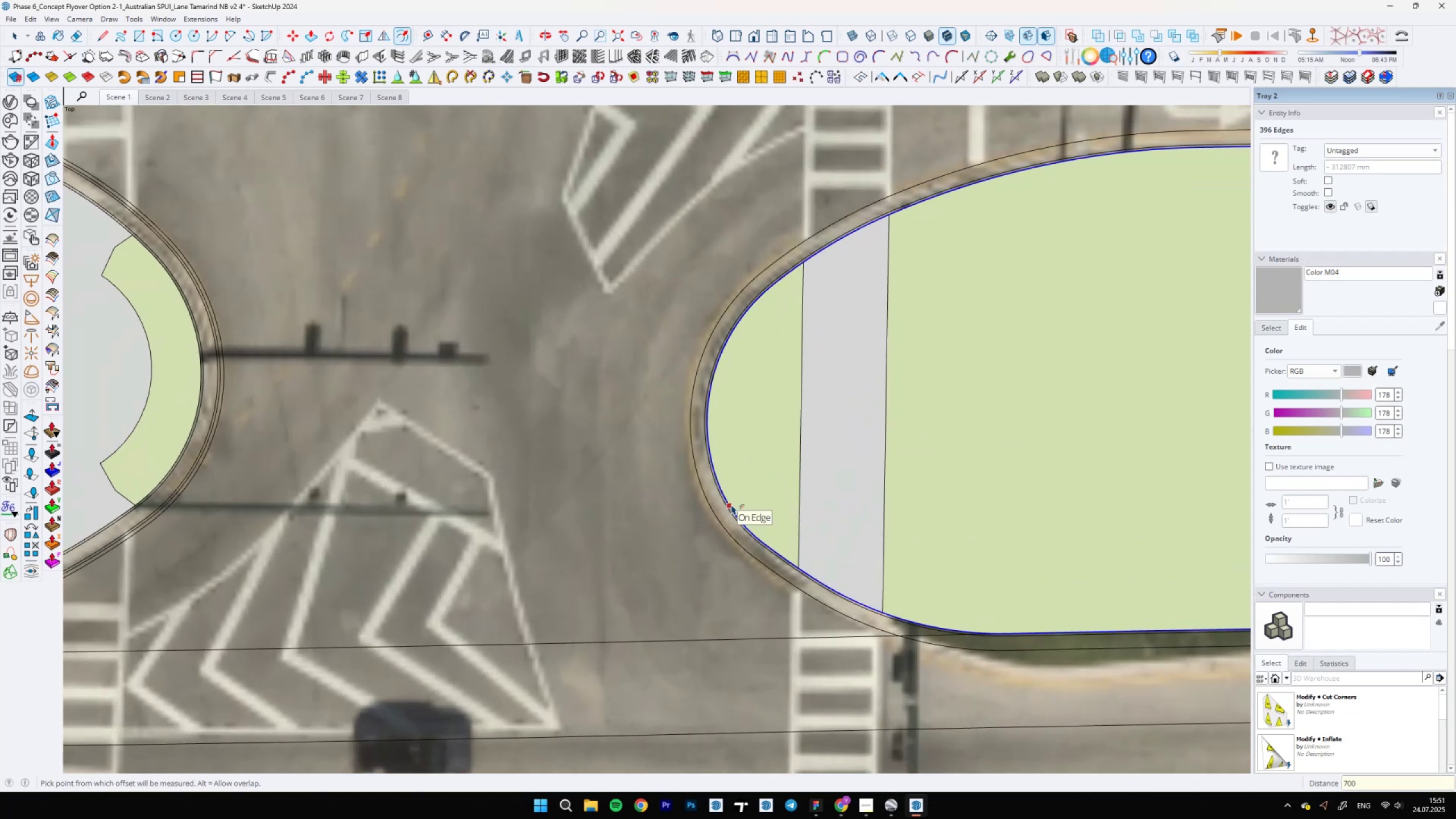 
left_click([731, 504])
 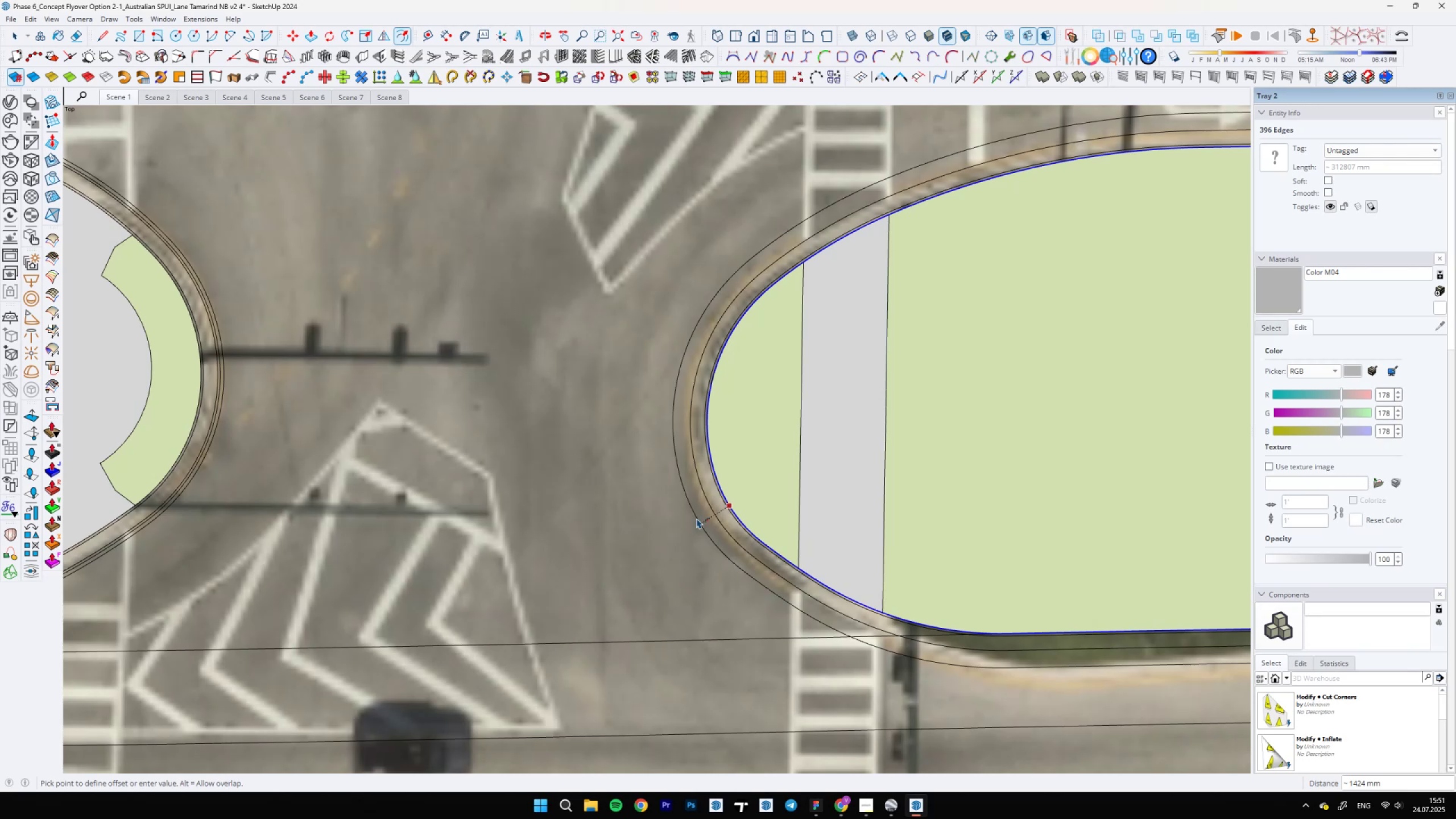 
wait(9.35)
 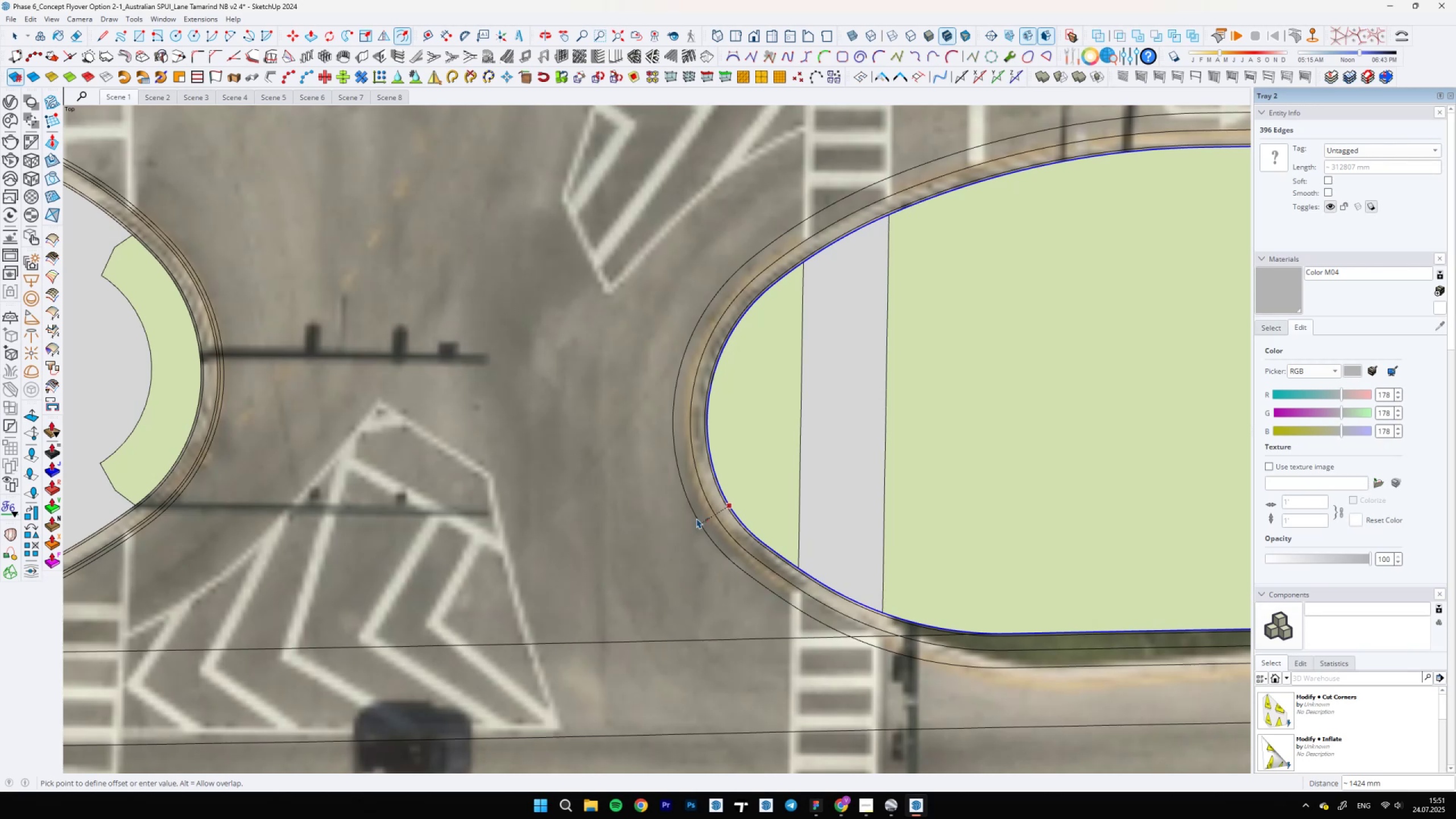 
scroll: coordinate [739, 522], scroll_direction: up, amount: 13.0
 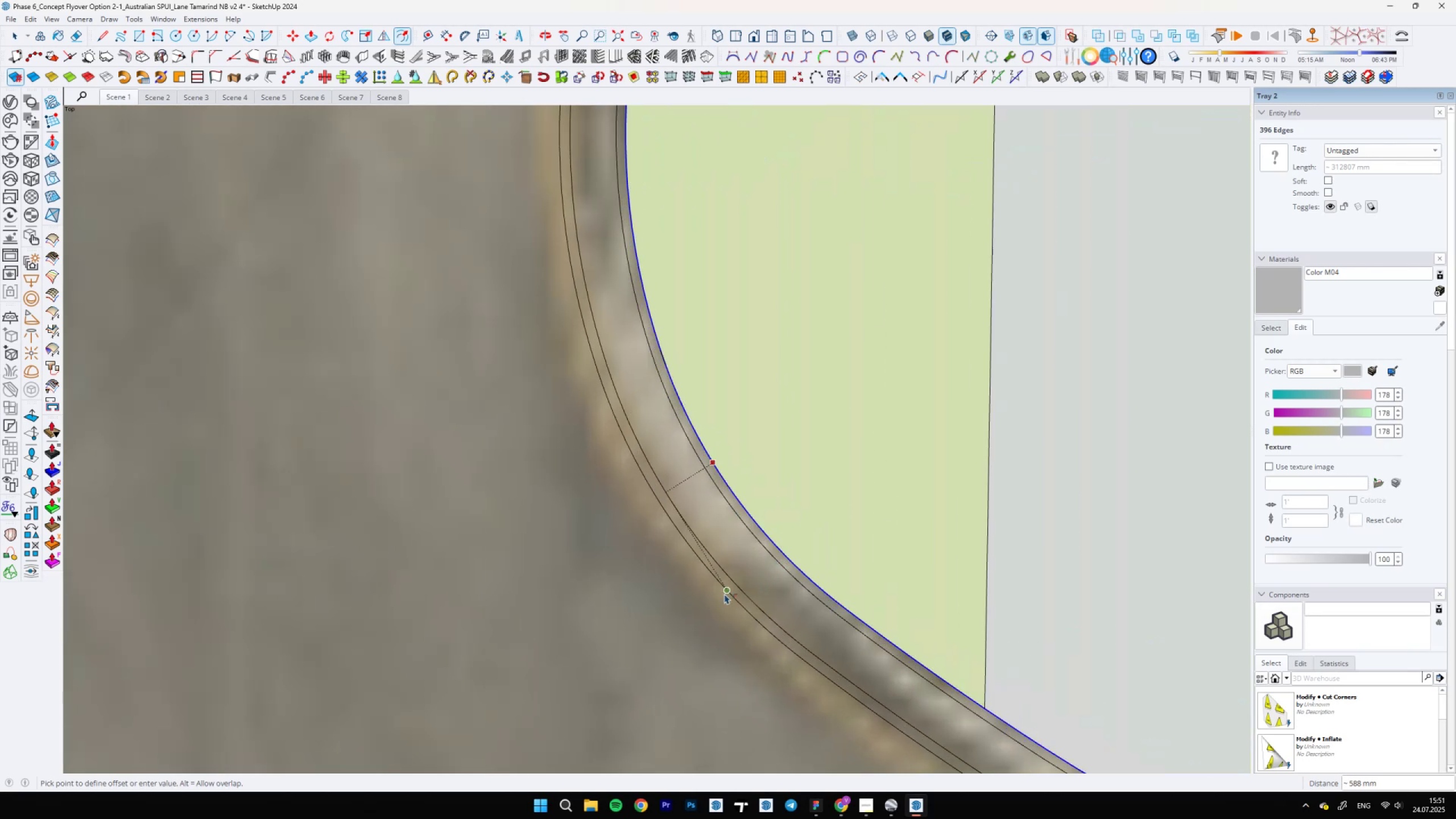 
key(Space)
 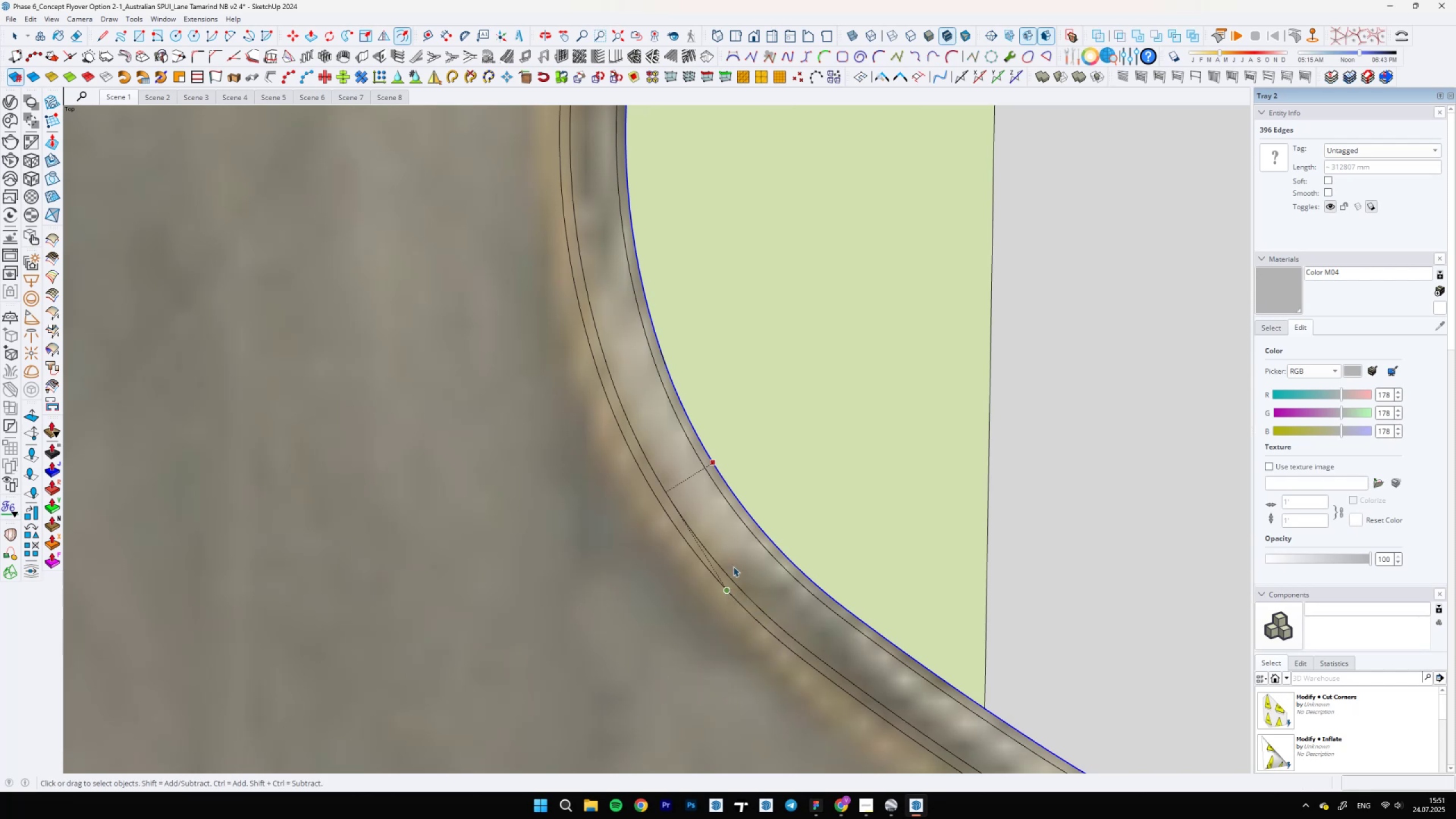 
scroll: coordinate [677, 552], scroll_direction: down, amount: 3.0
 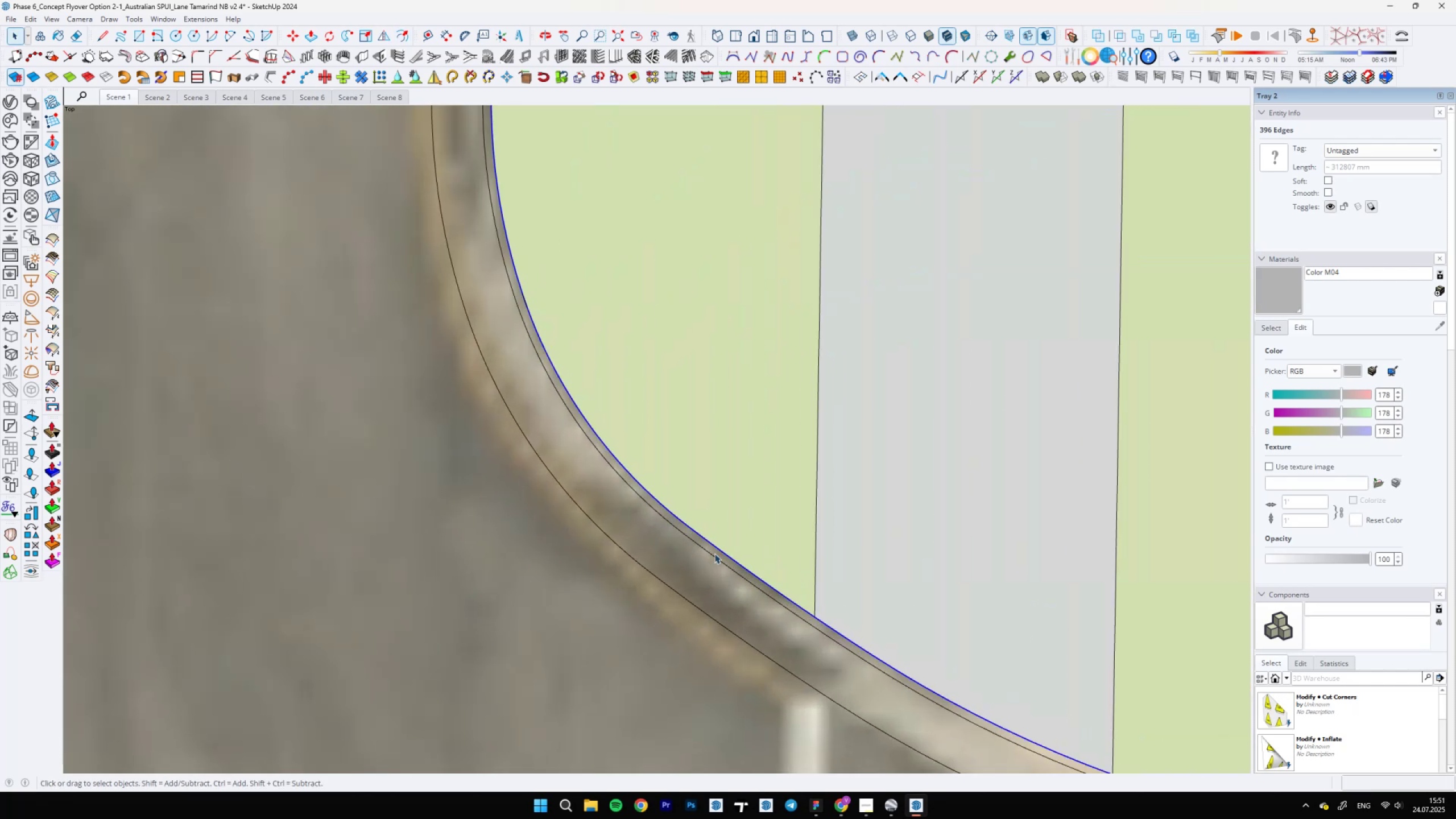 
key(L)
 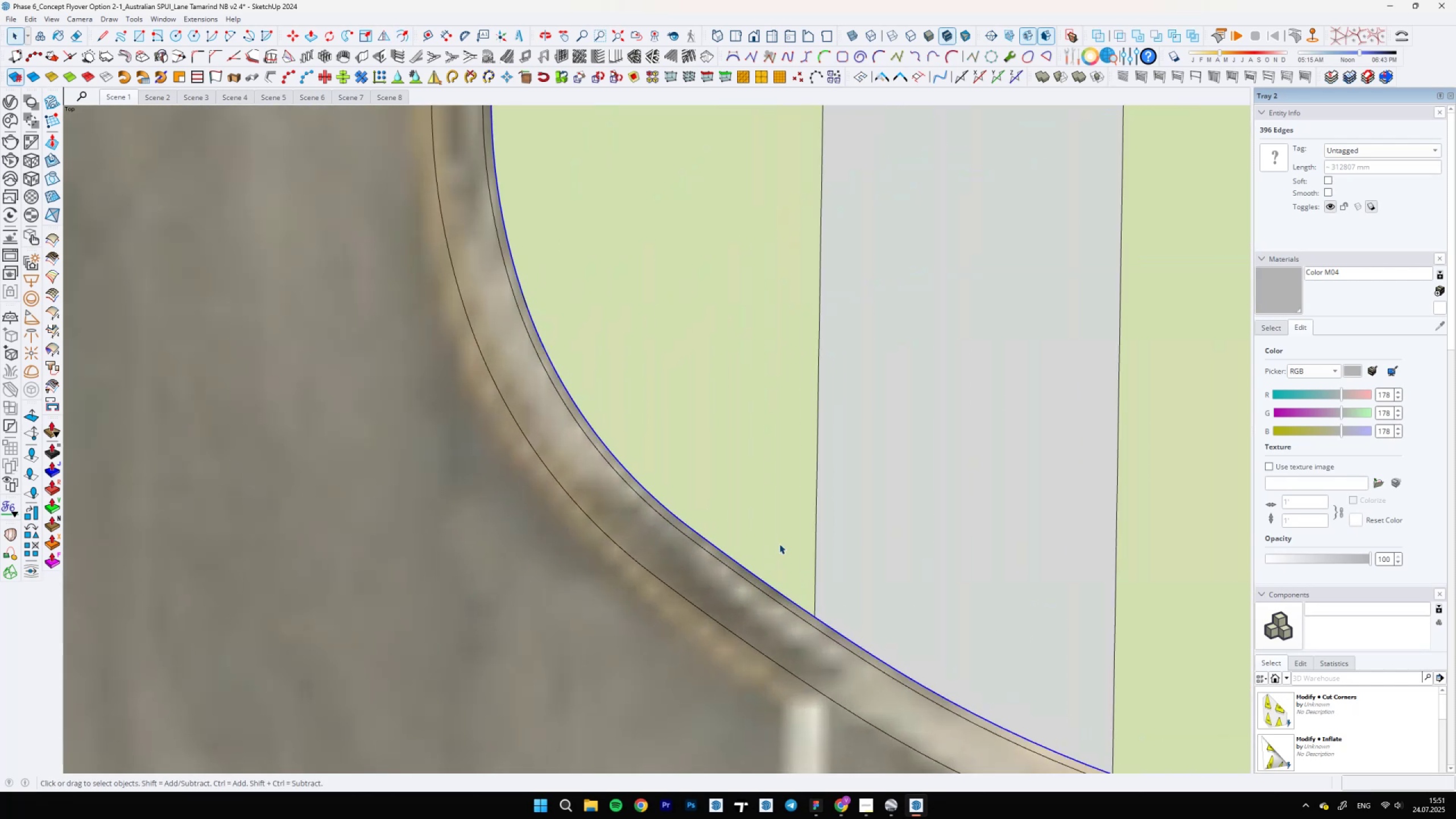 
scroll: coordinate [473, 512], scroll_direction: down, amount: 3.0
 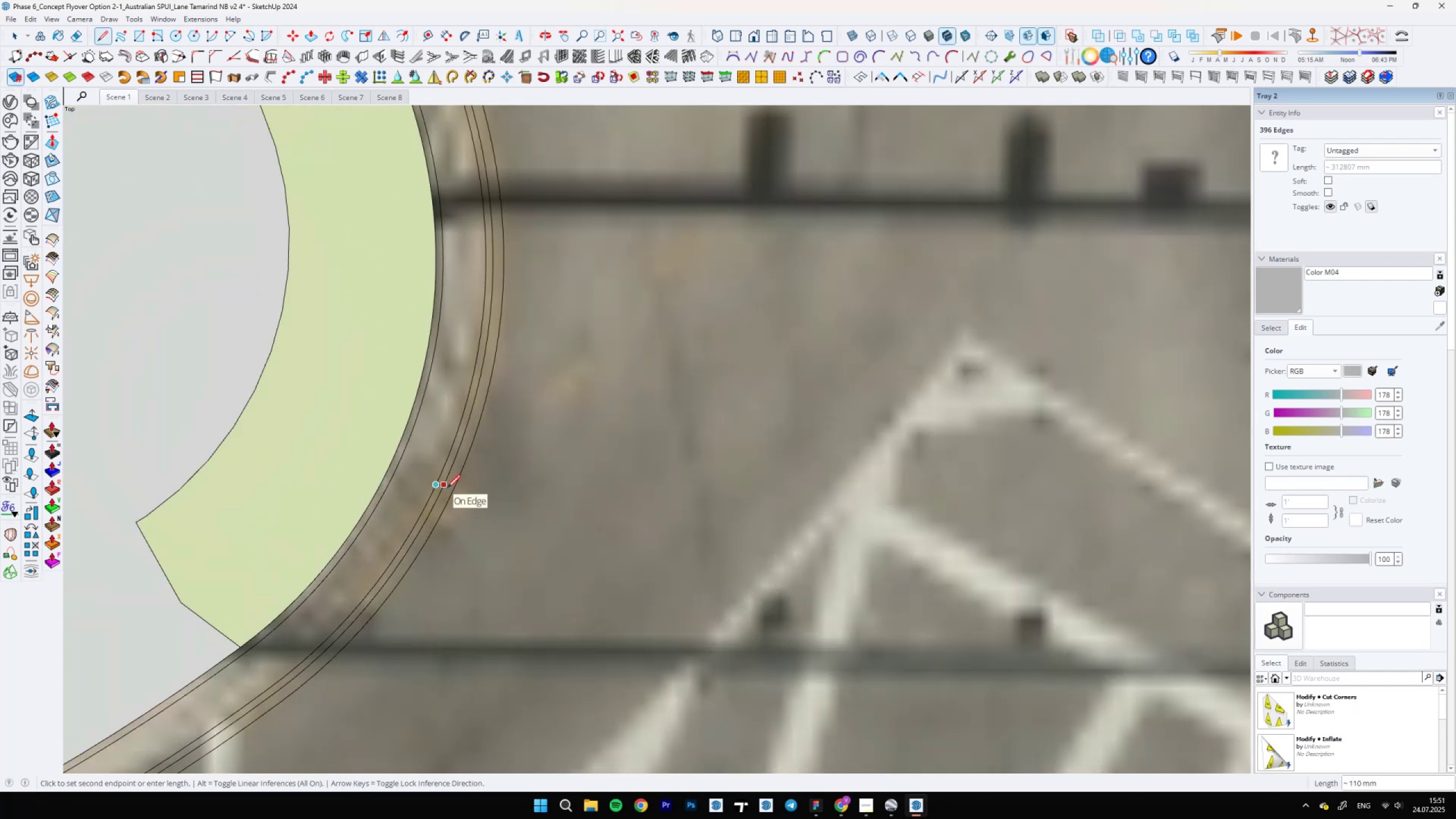 
key(Space)
 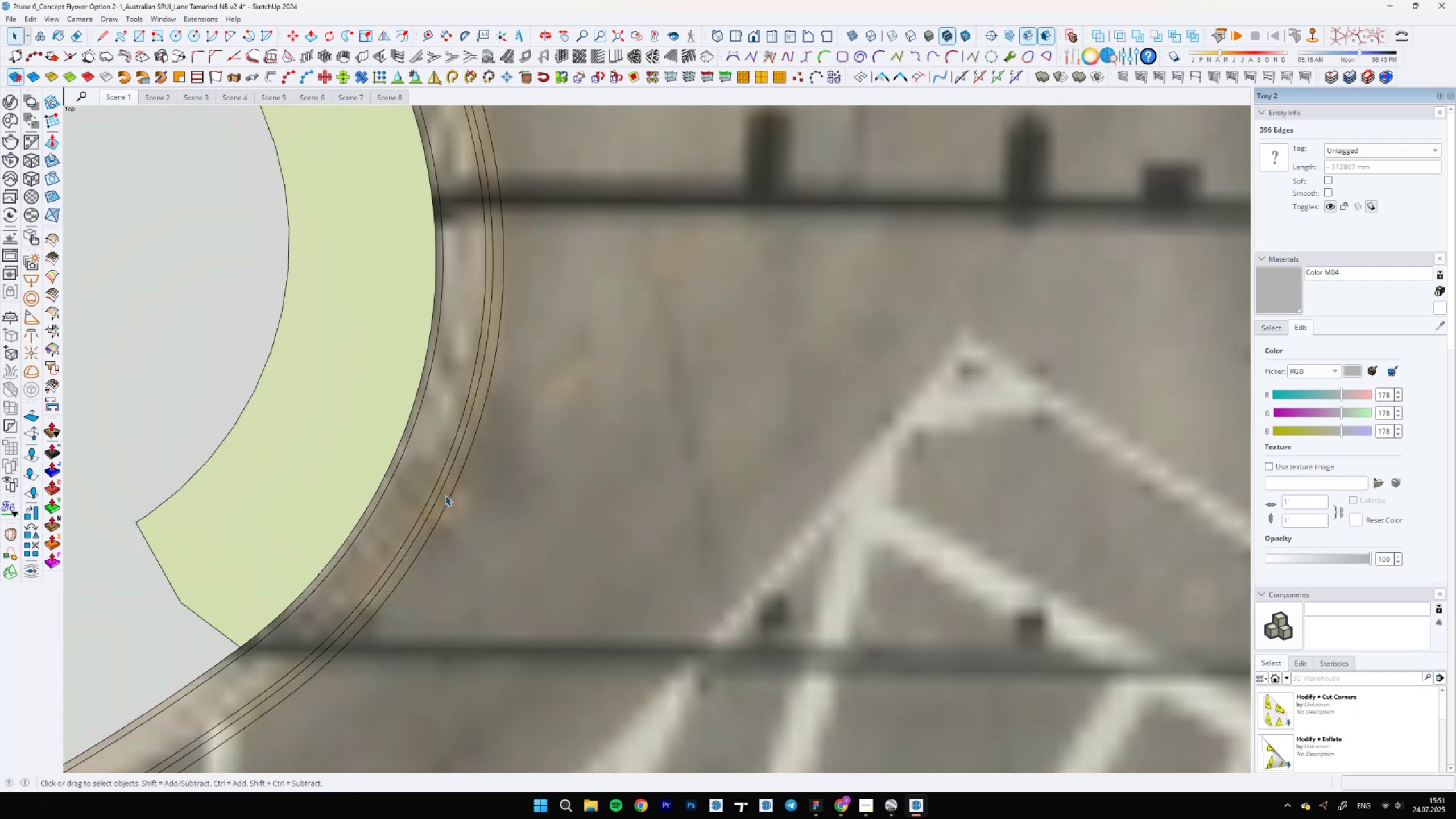 
scroll: coordinate [888, 526], scroll_direction: down, amount: 7.0
 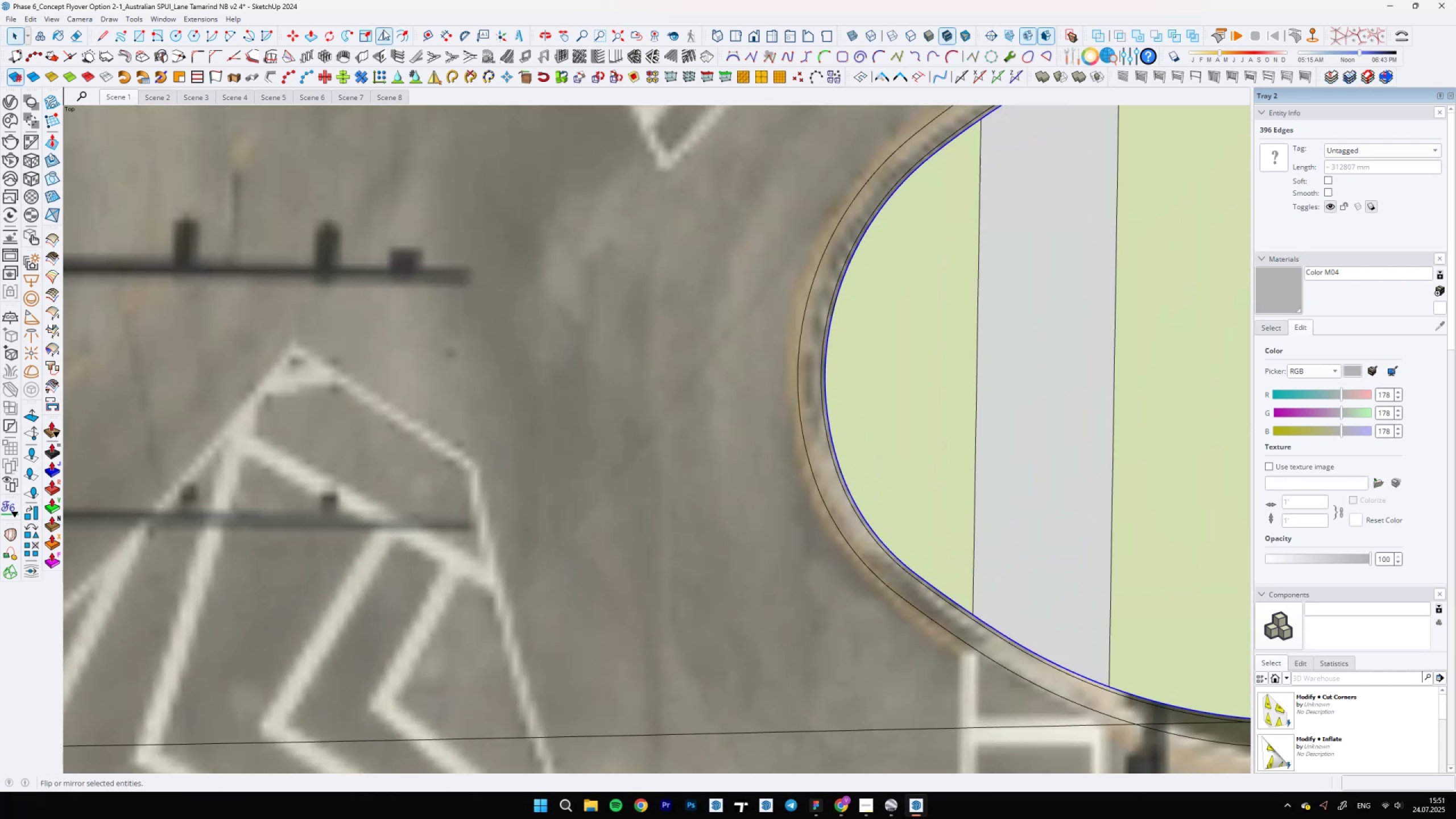 
left_click([401, 38])
 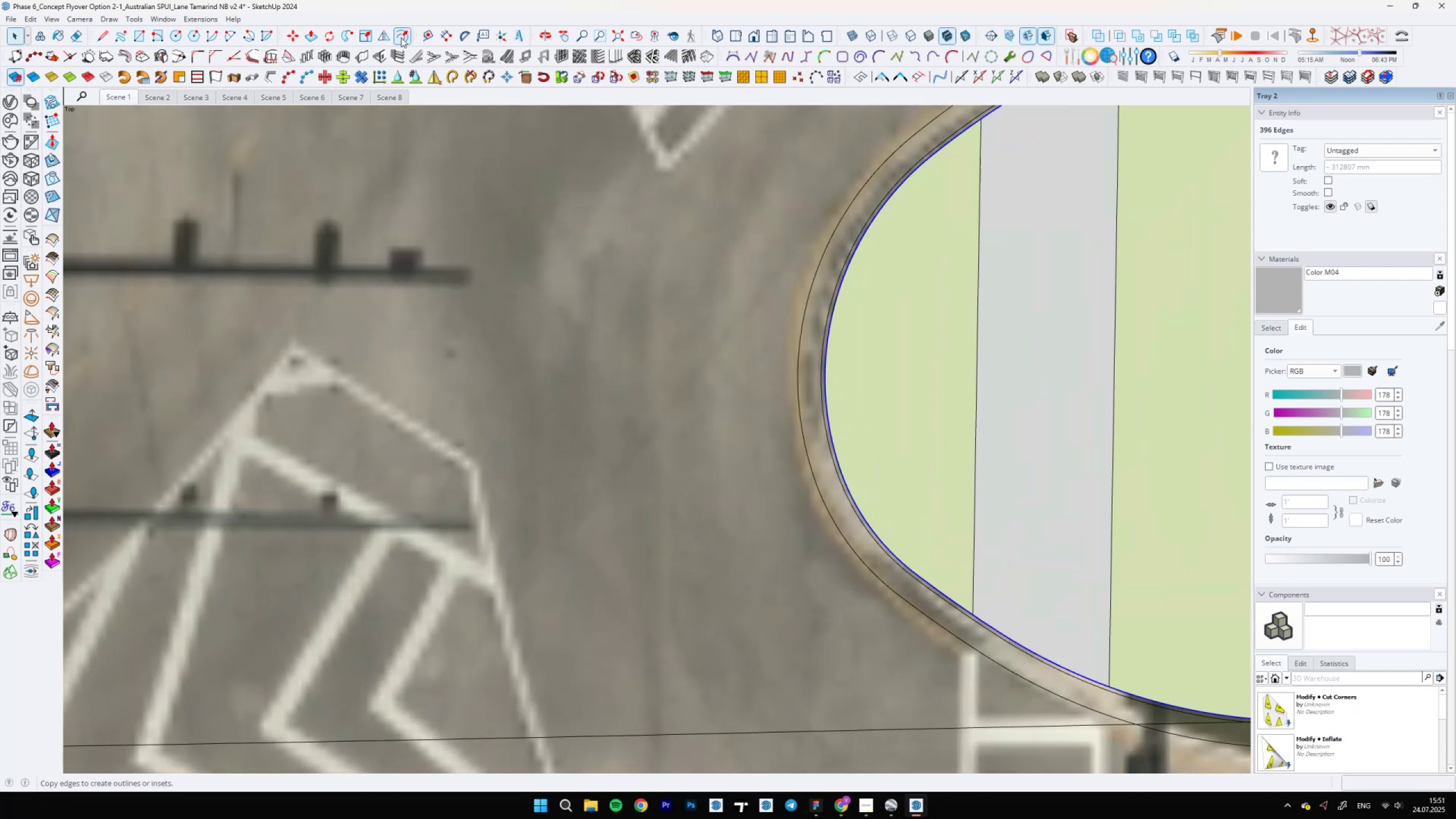 
scroll: coordinate [846, 425], scroll_direction: up, amount: 4.0
 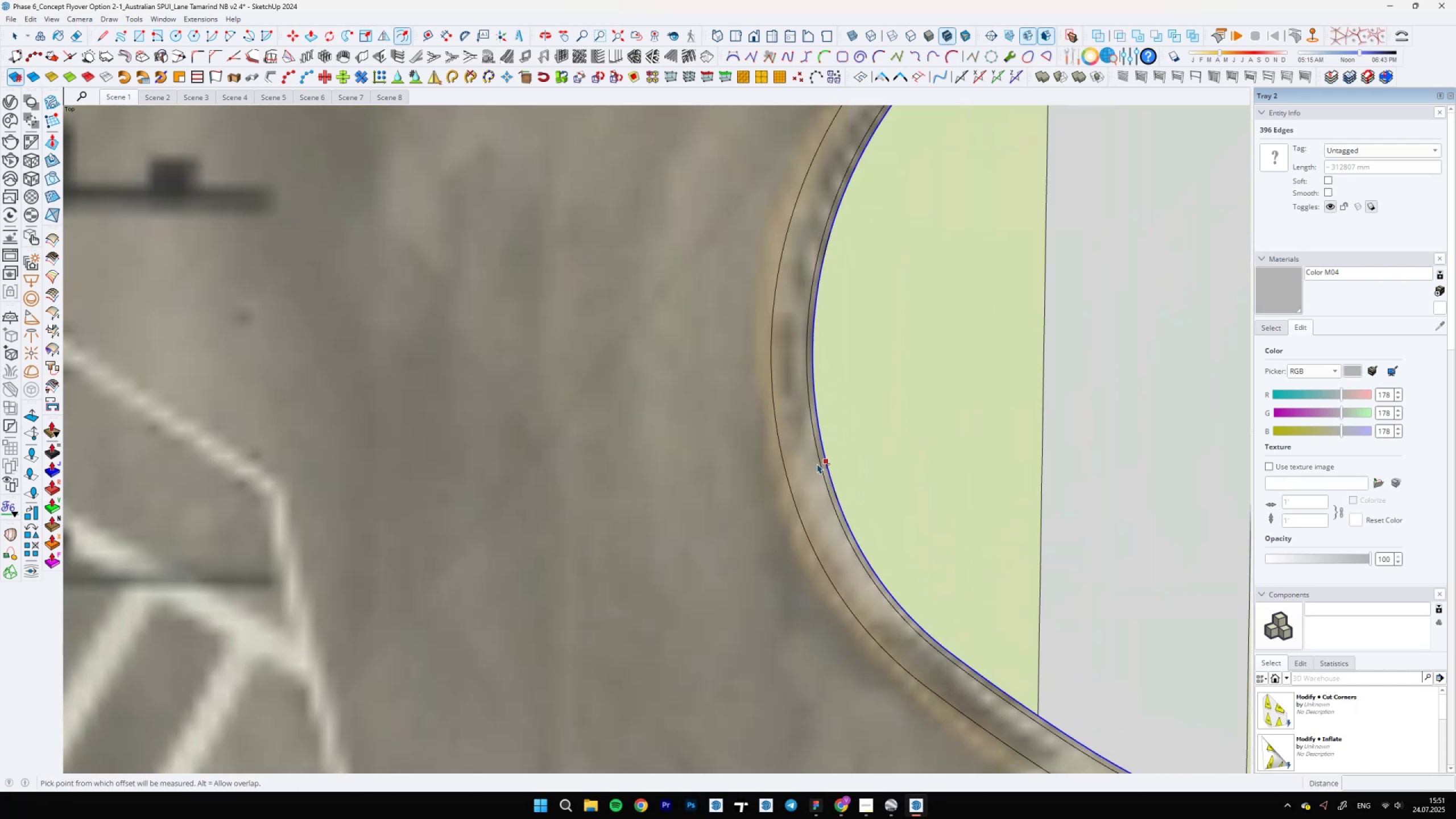 
left_click([823, 464])
 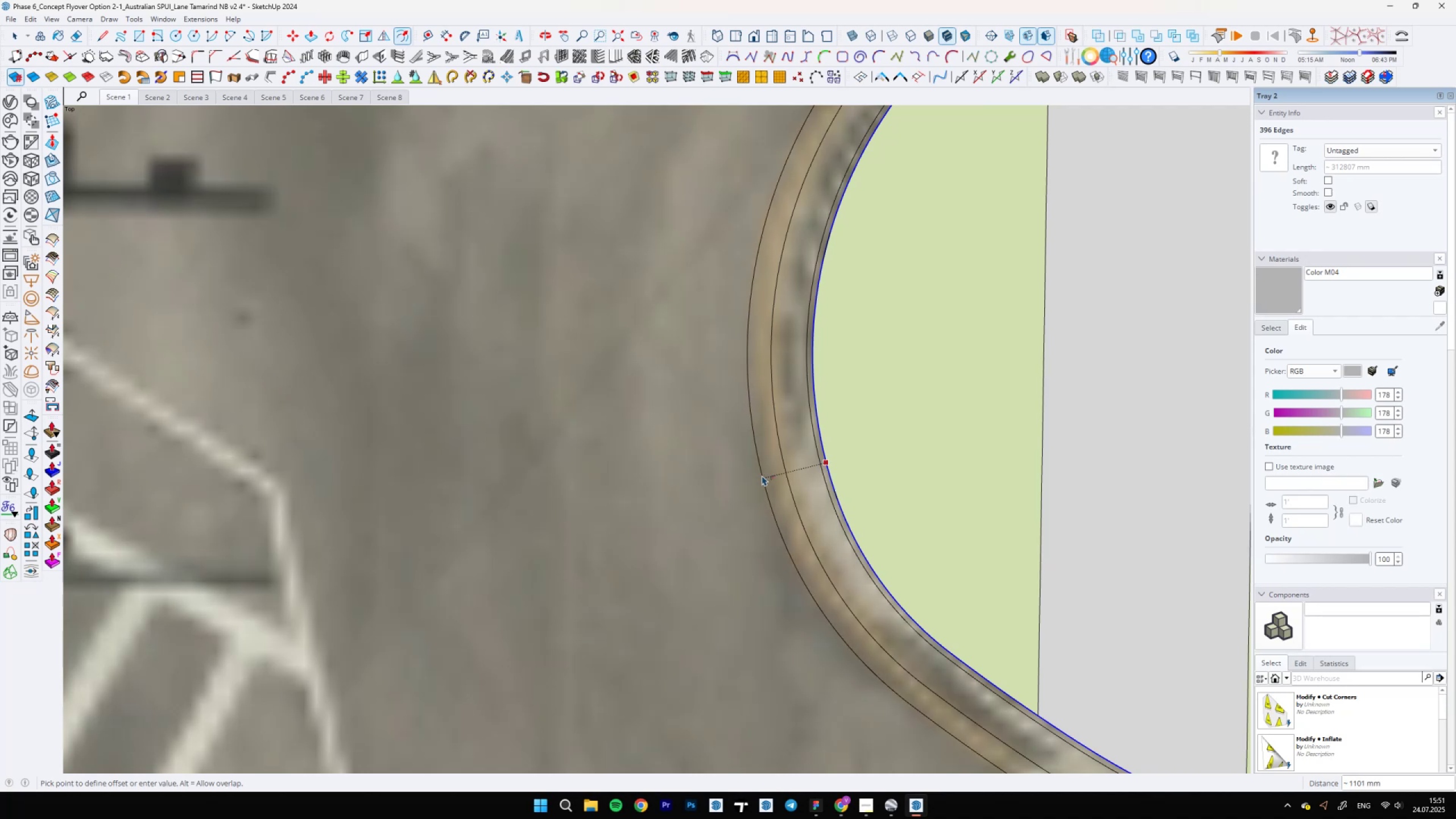 
type(800)
 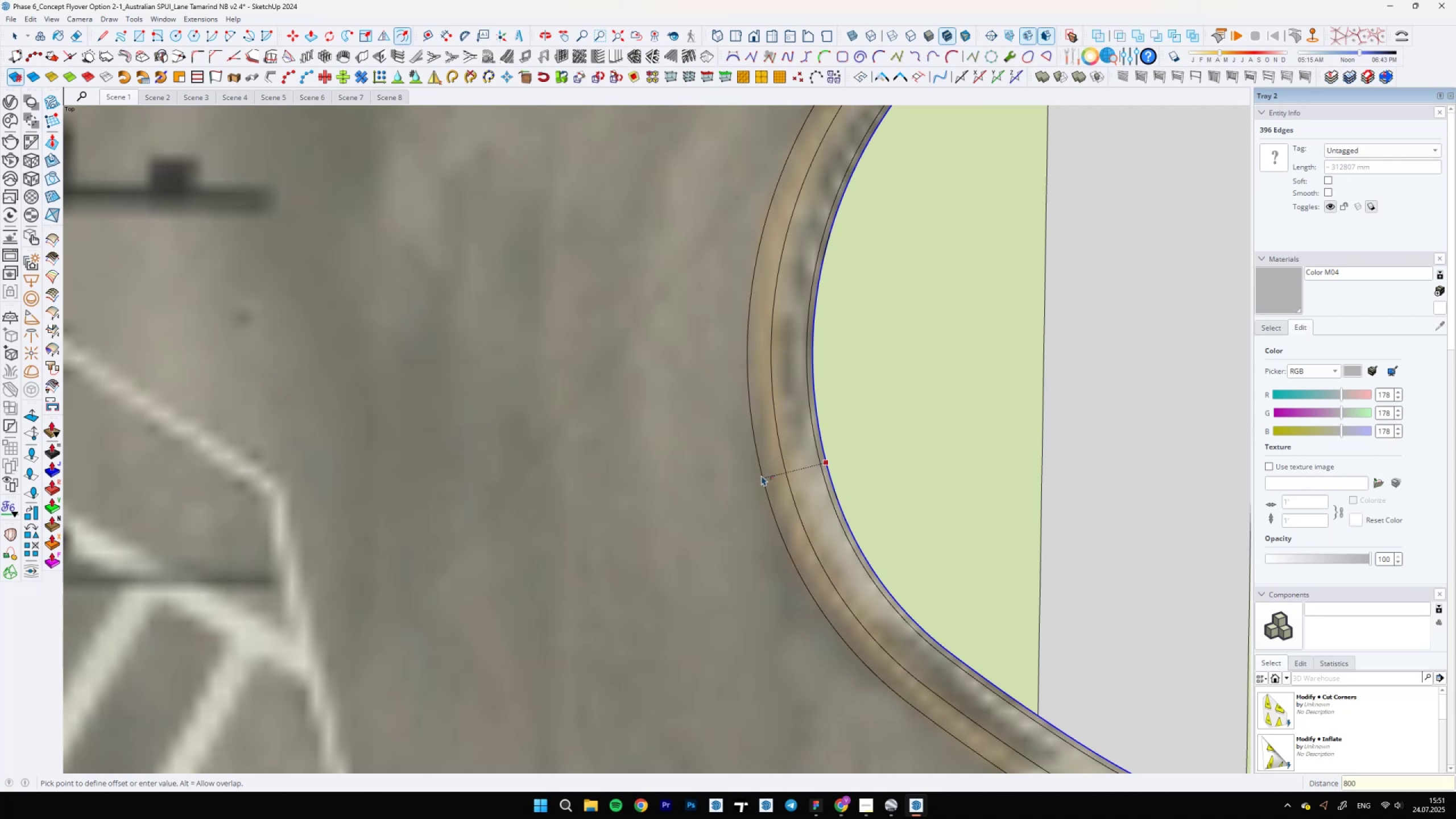 
key(Enter)
 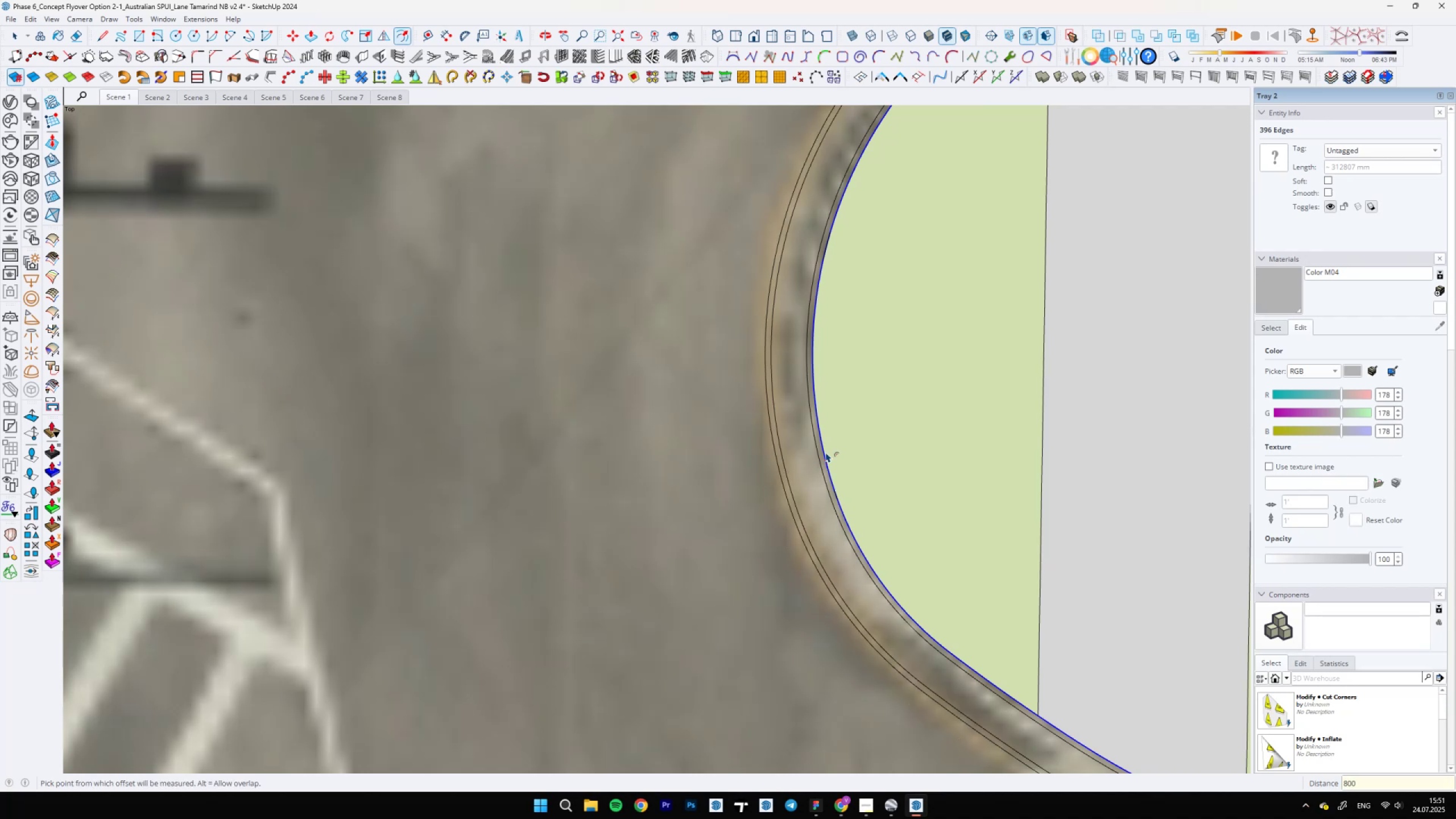 
left_click([826, 452])
 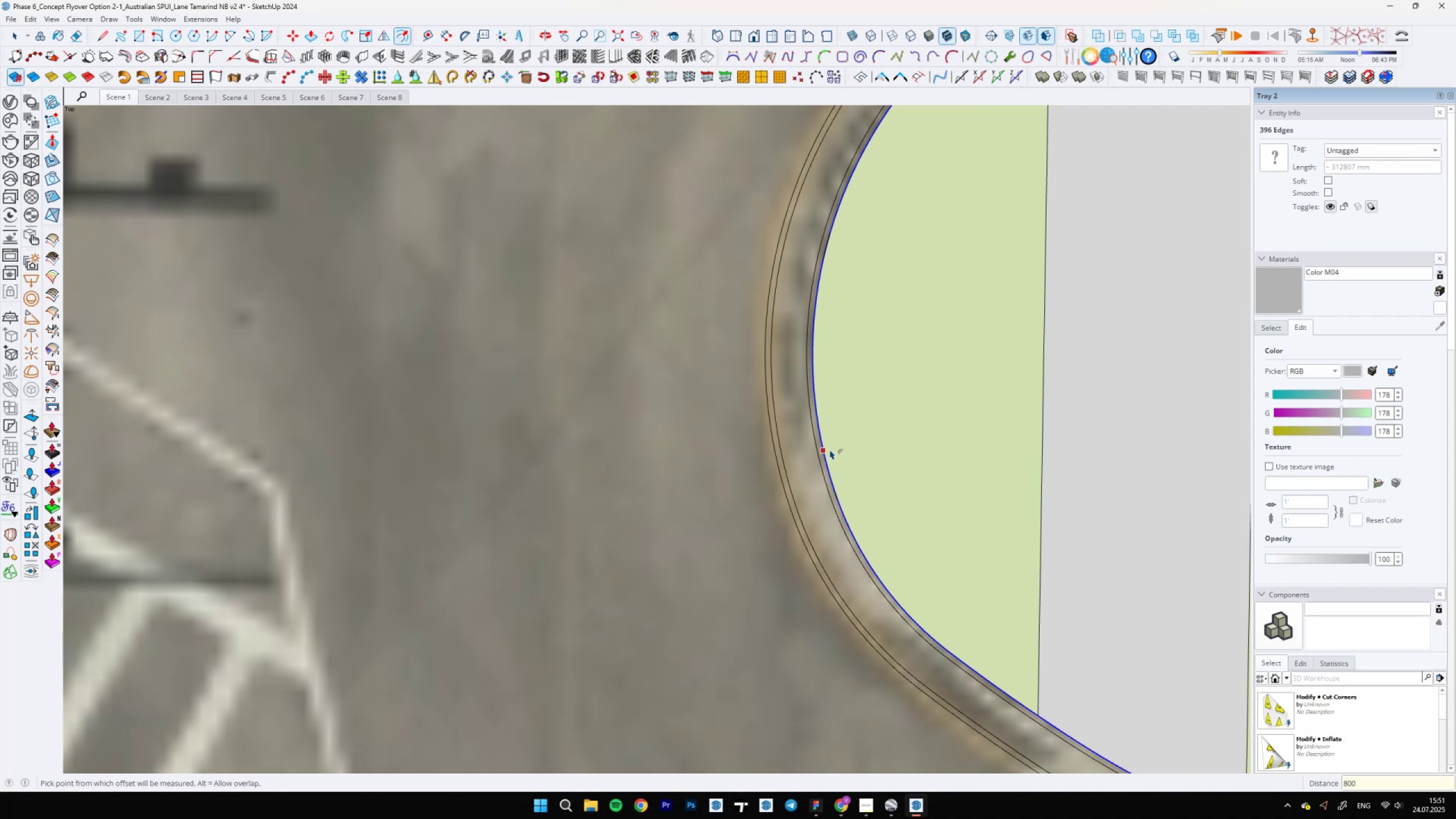 
left_click([829, 449])
 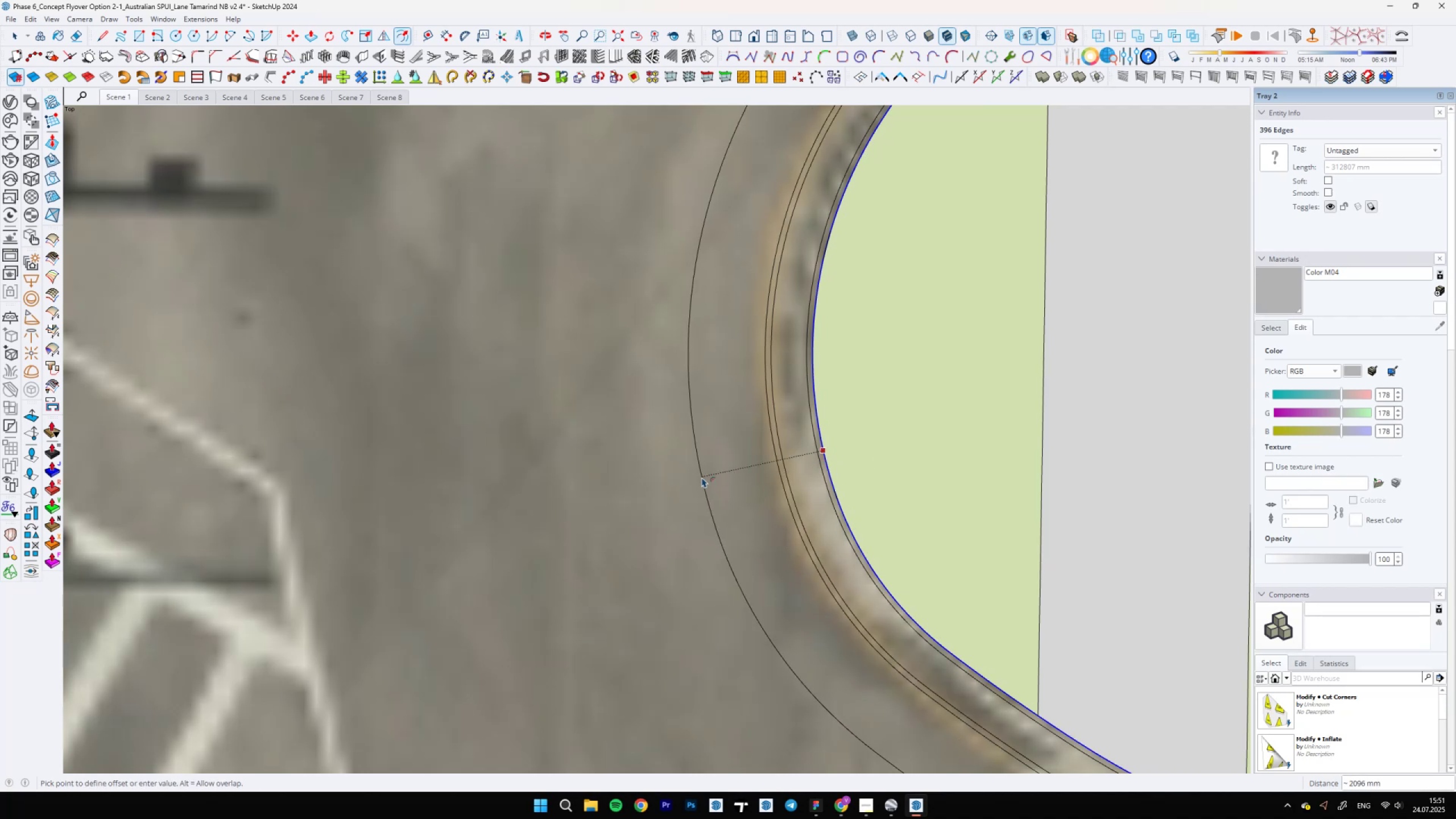 
type(9509)
 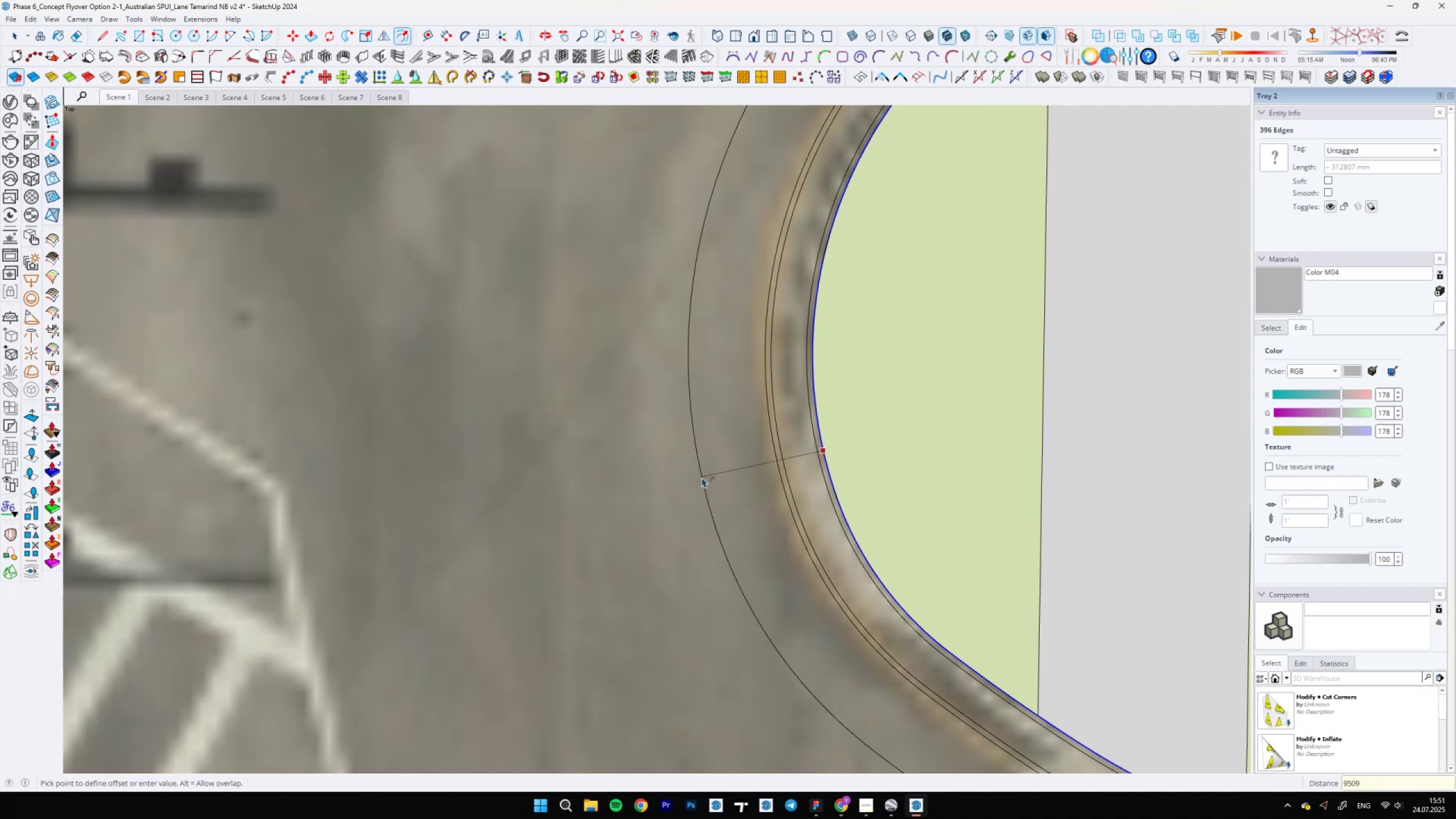 
key(Enter)
 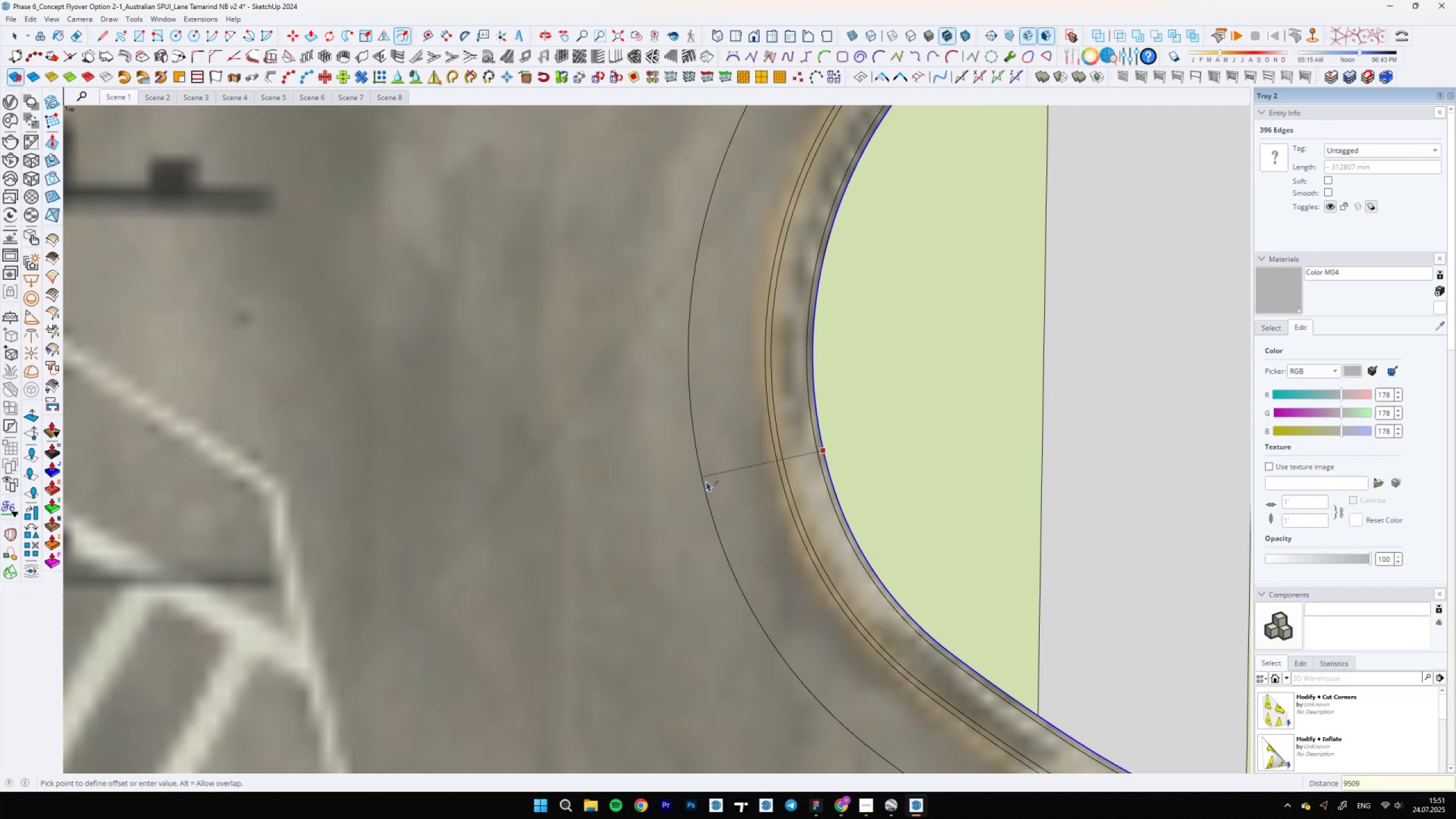 
scroll: coordinate [828, 480], scroll_direction: up, amount: 28.0
 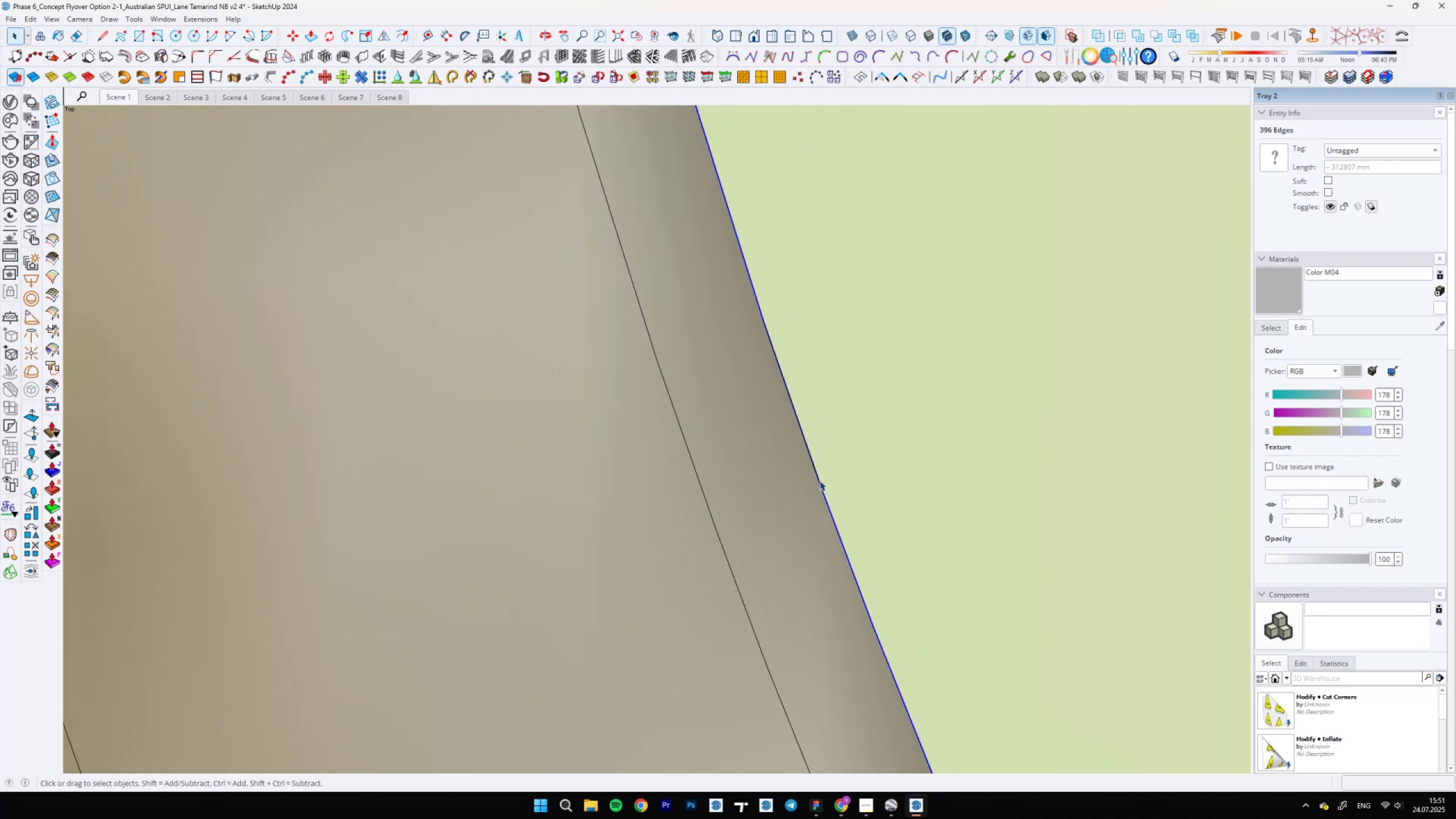 
hold_key(key=Space, duration=0.36)
 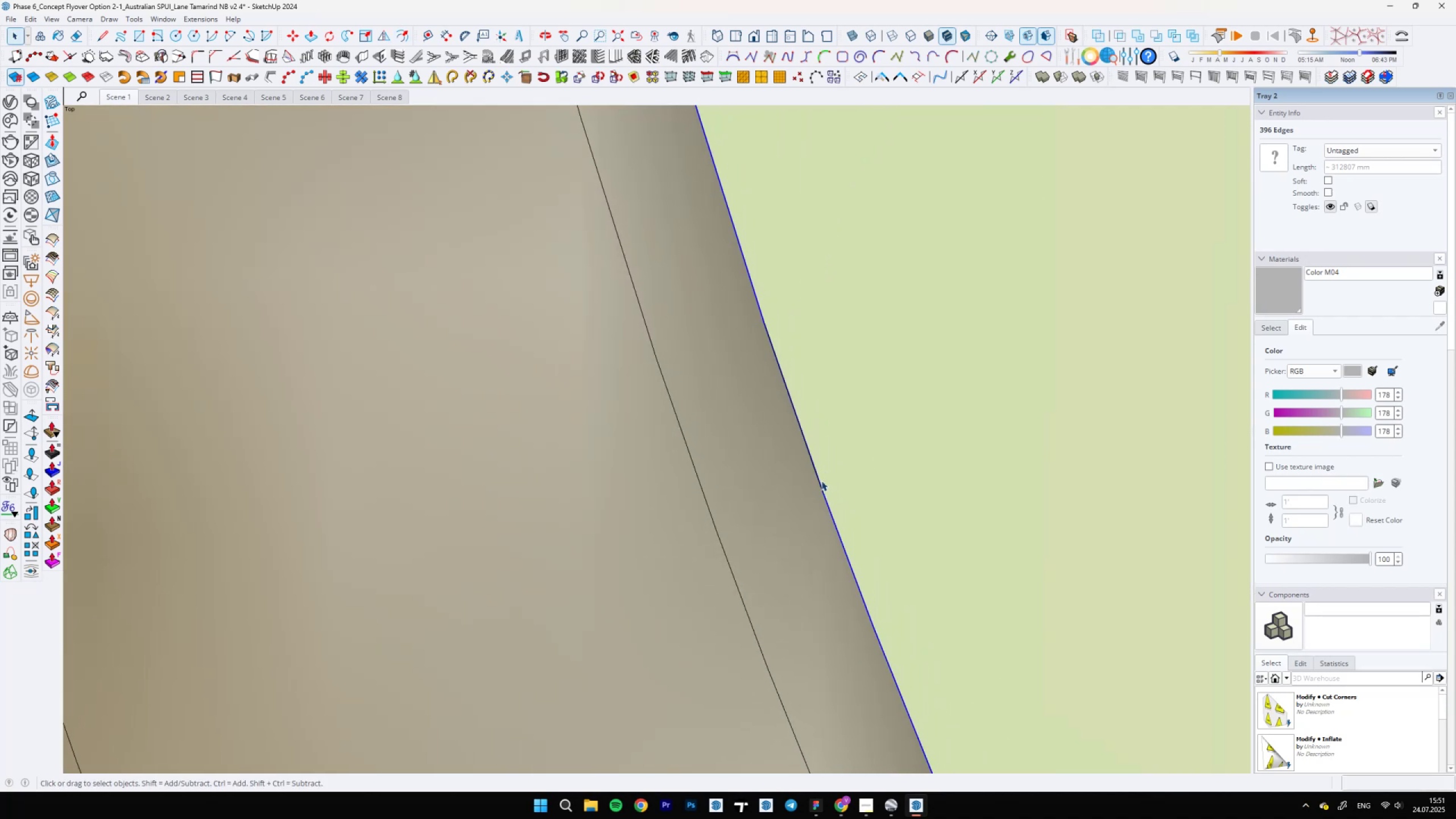 
left_click([820, 481])
 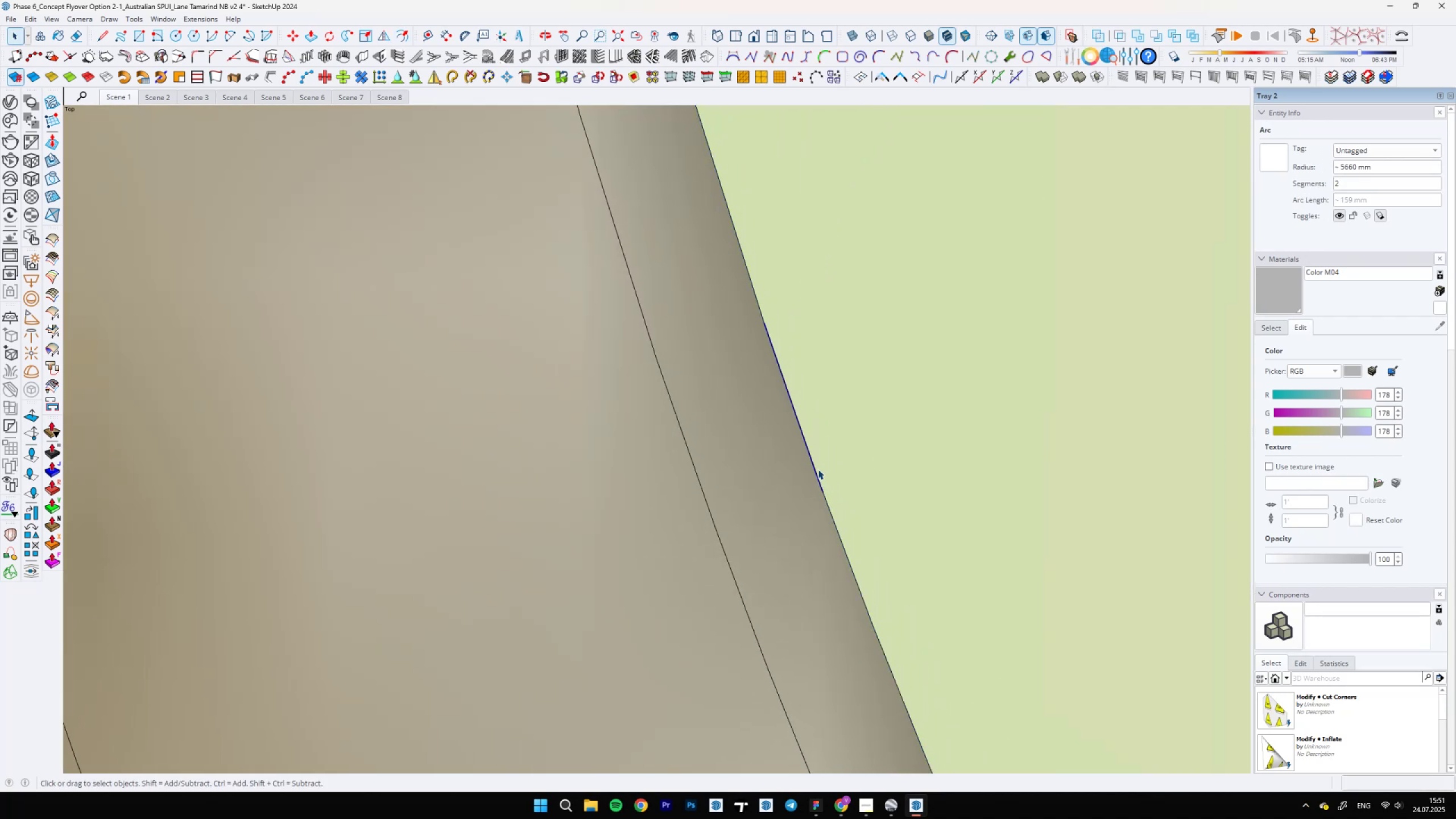 
key(Delete)
 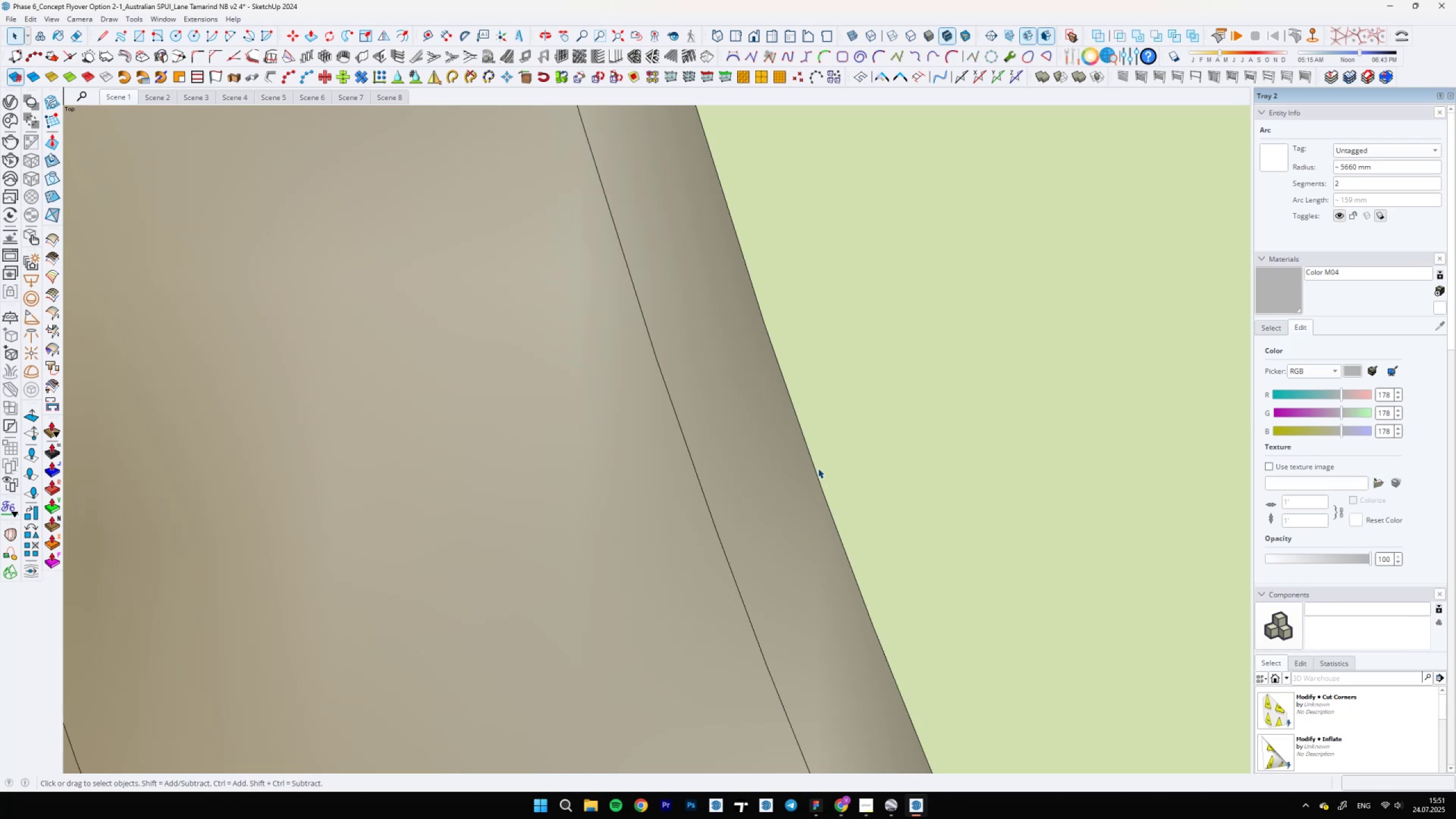 
scroll: coordinate [557, 451], scroll_direction: down, amount: 43.0
 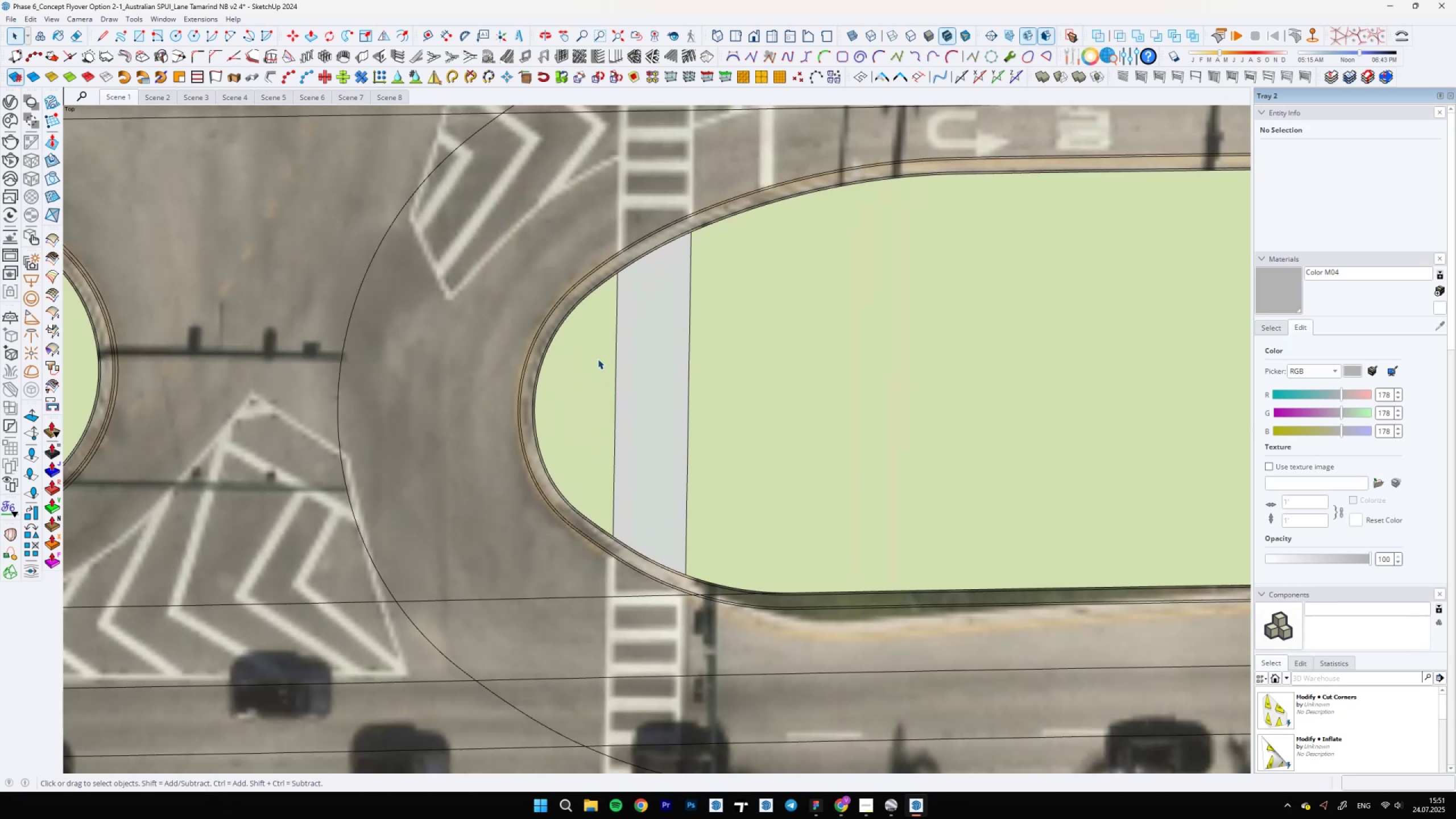 
left_click([527, 442])
 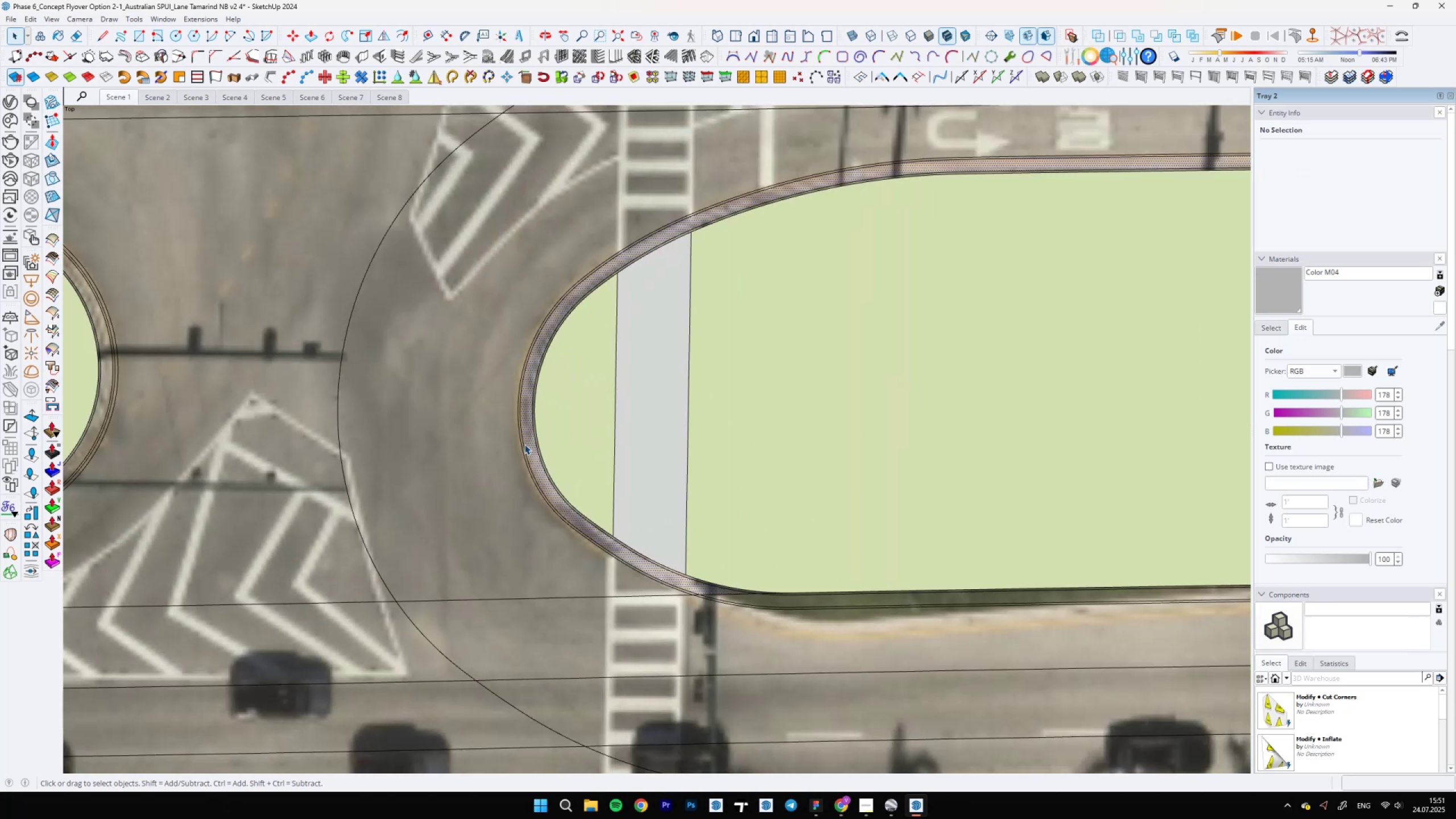 
scroll: coordinate [471, 441], scroll_direction: down, amount: 6.0
 